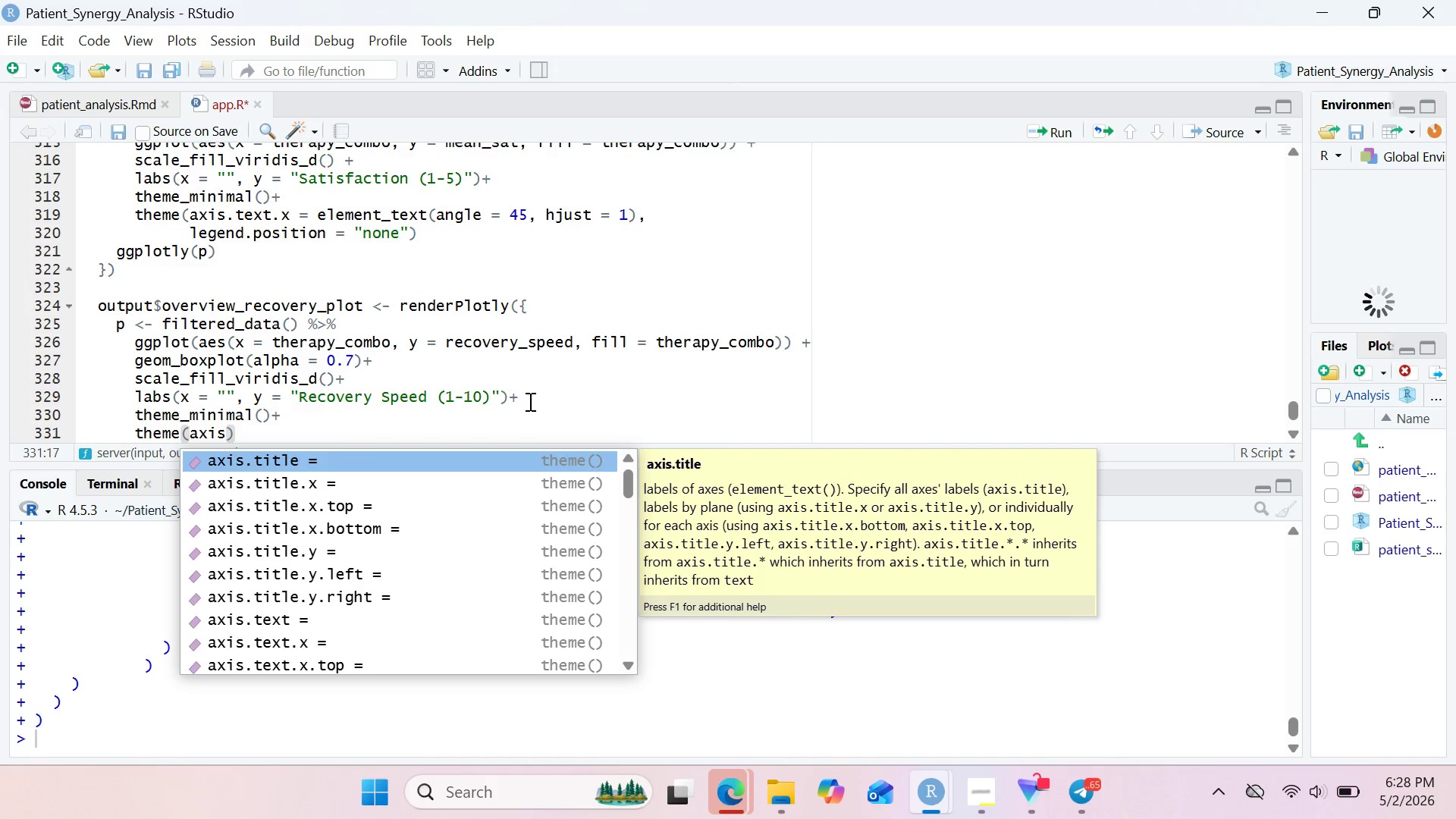 
type(.text.x = elen)
 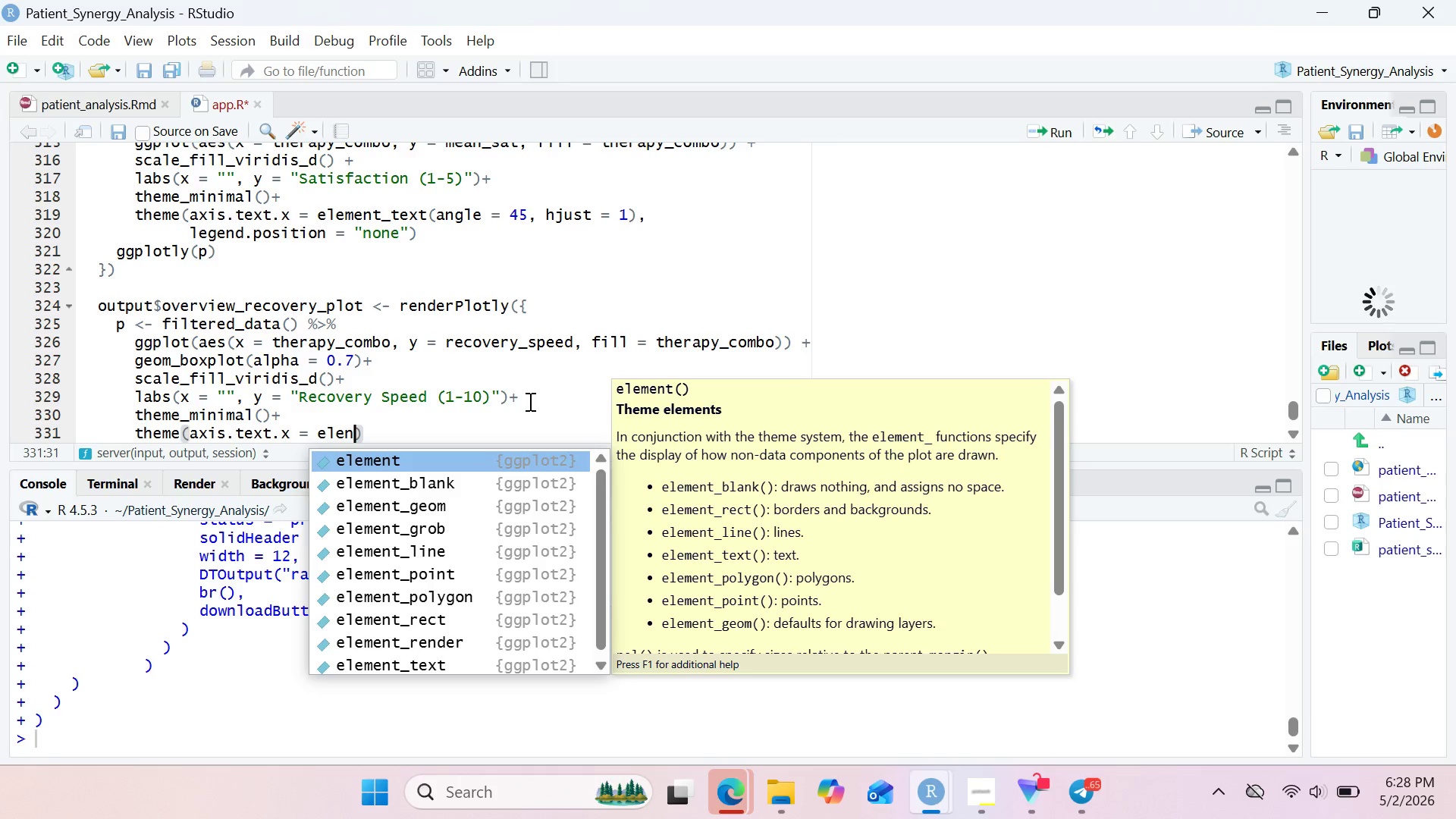 
key(ArrowDown)
 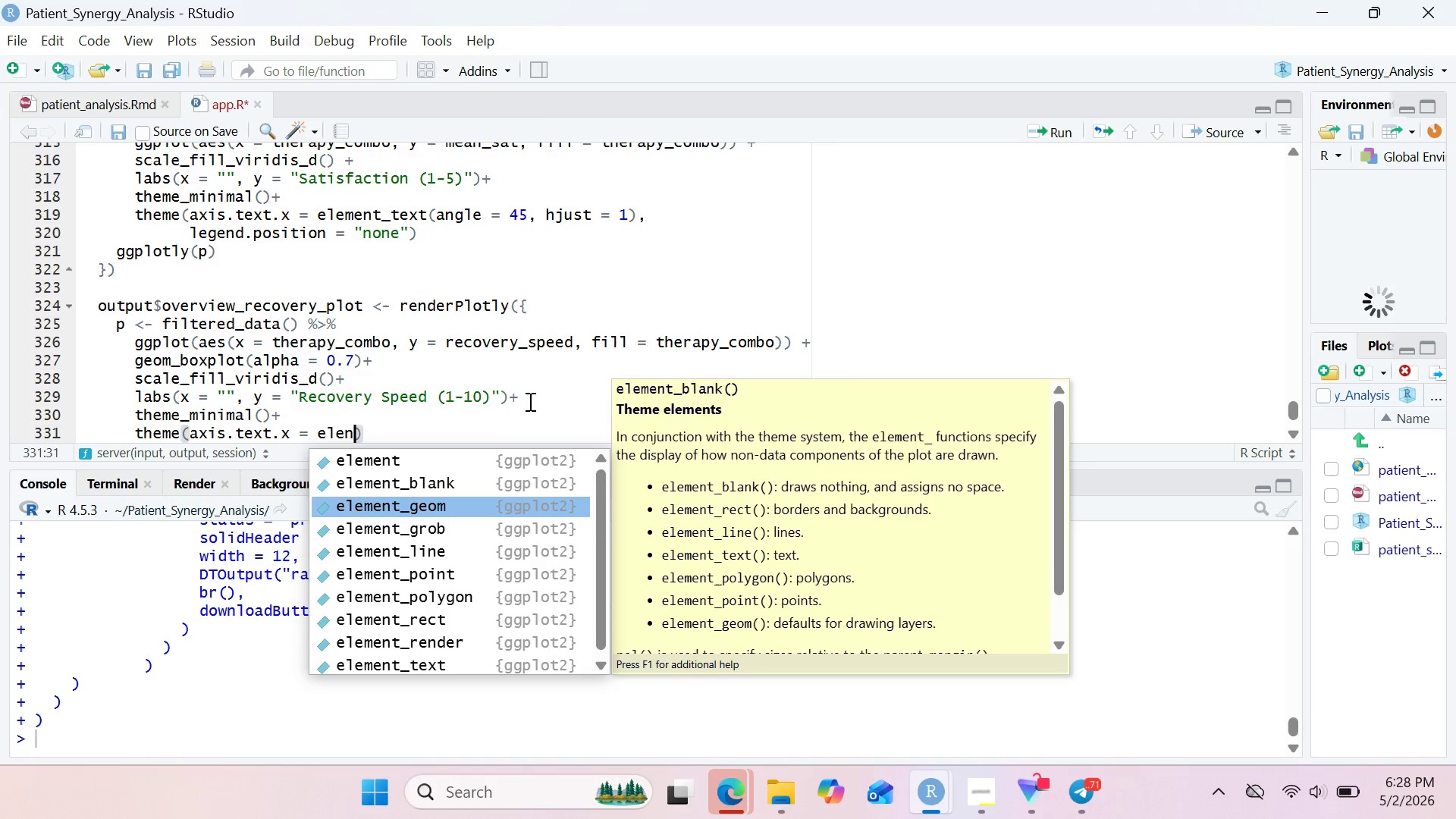 
key(ArrowDown)
 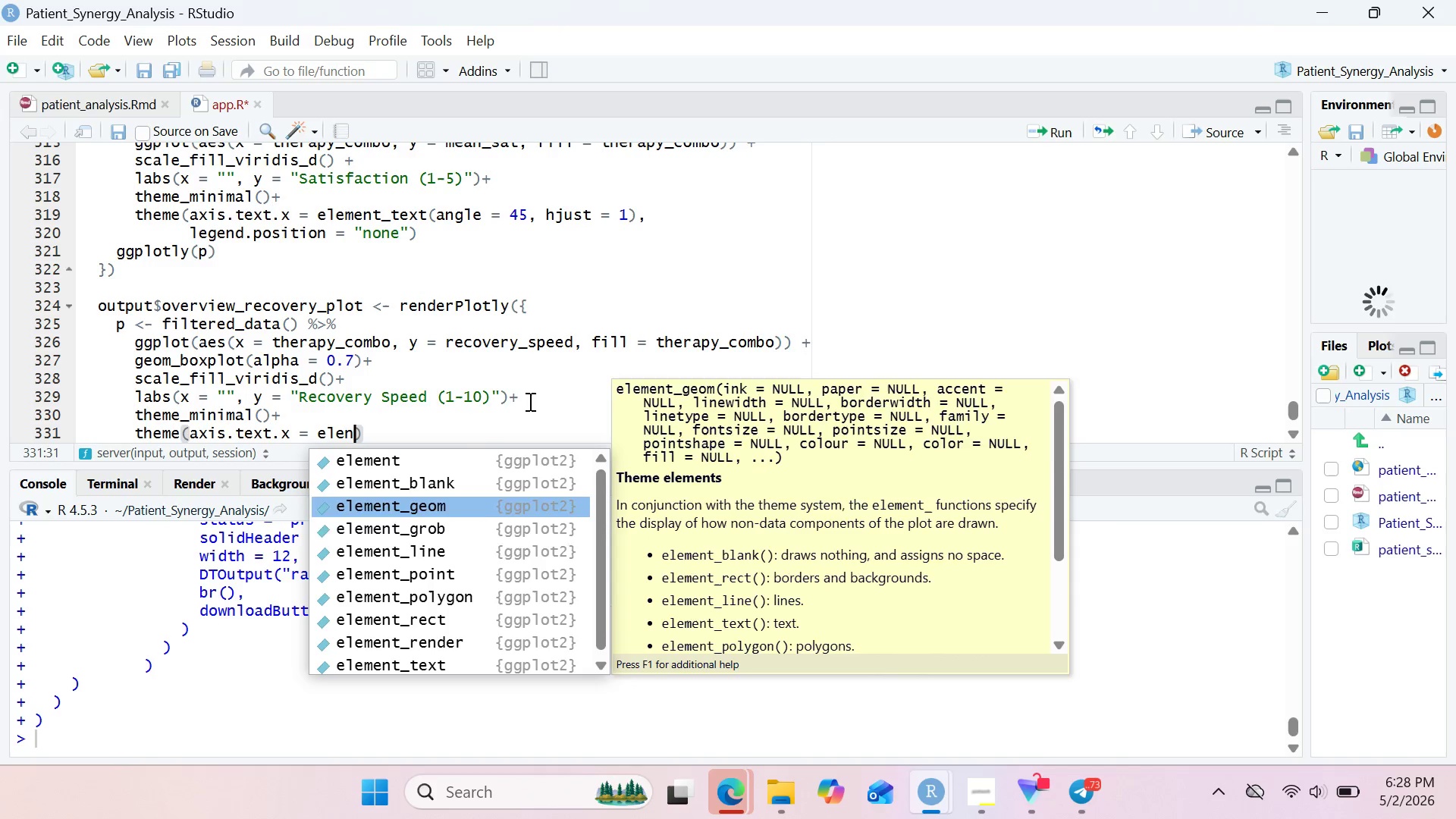 
key(ArrowDown)
 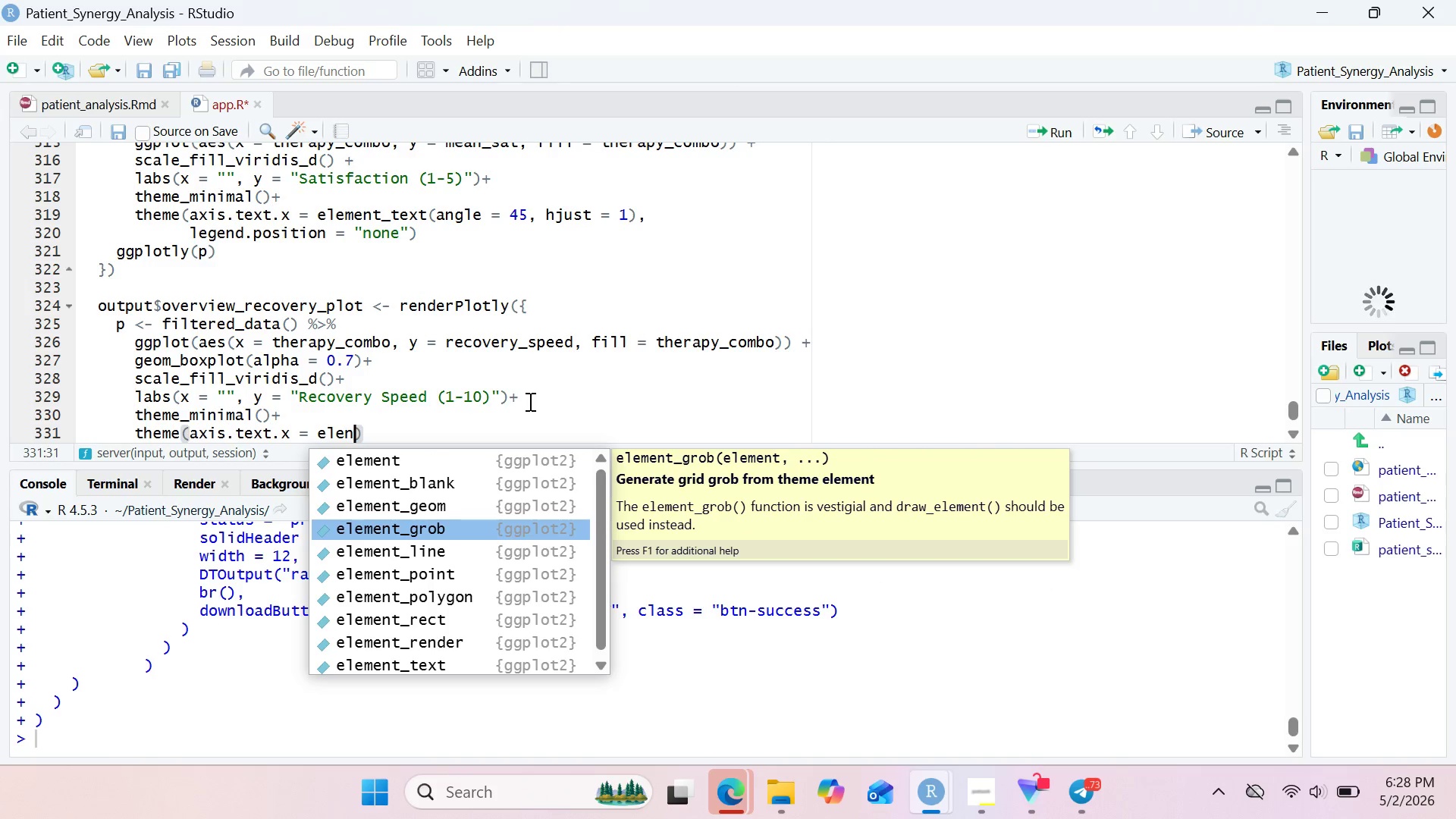 
key(Backspace)
 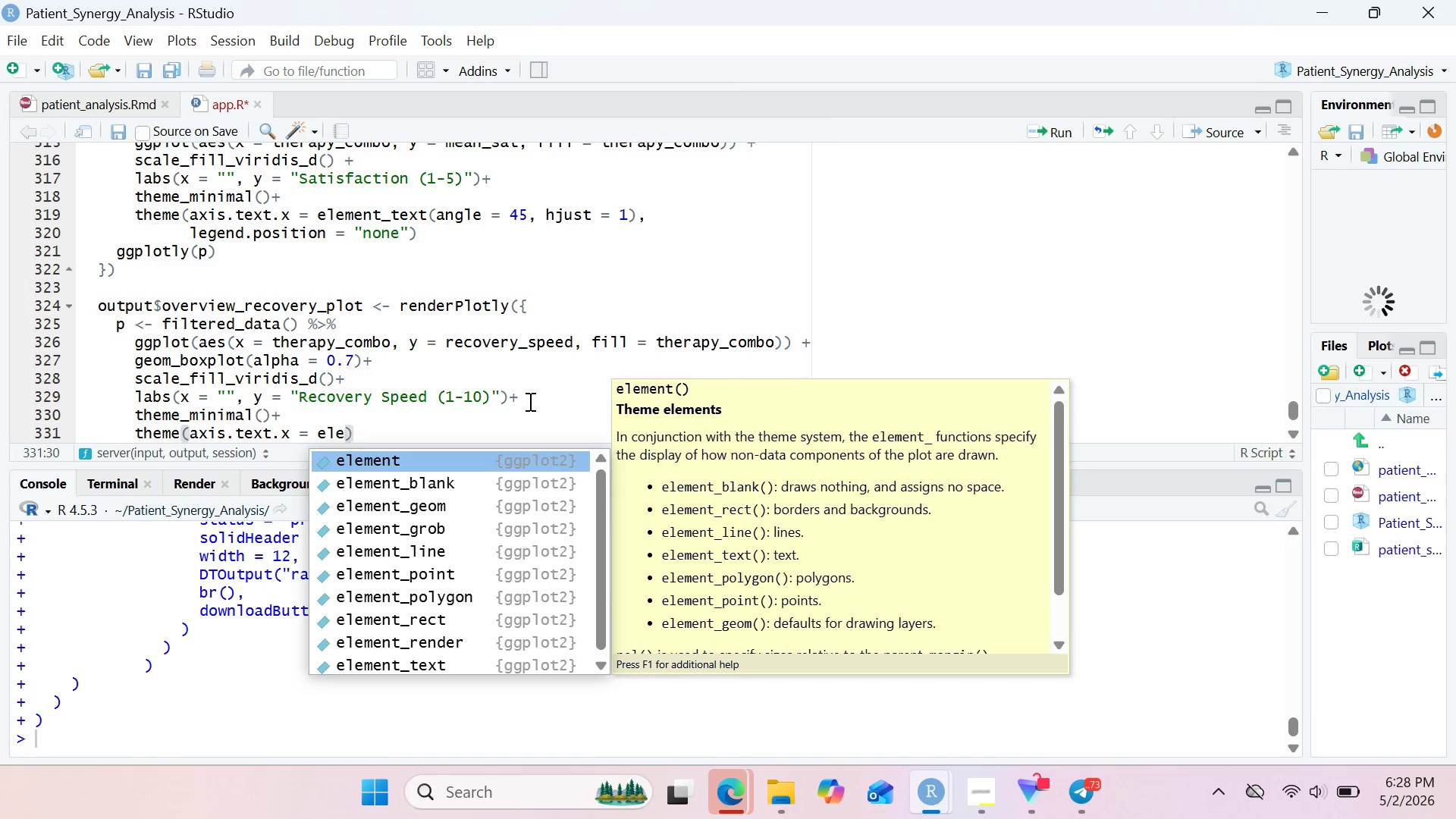 
key(M)
 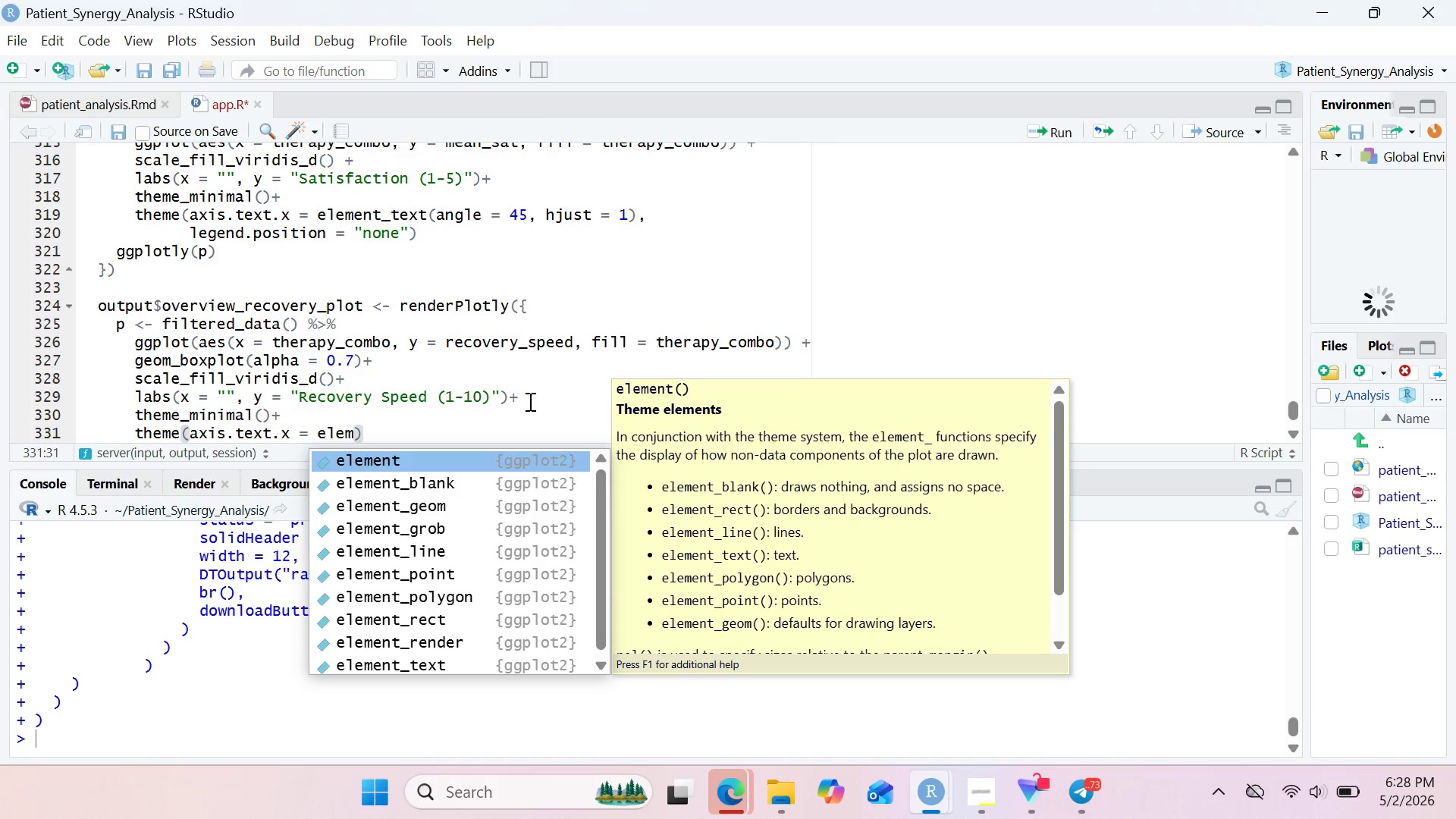 
wait(20.75)
 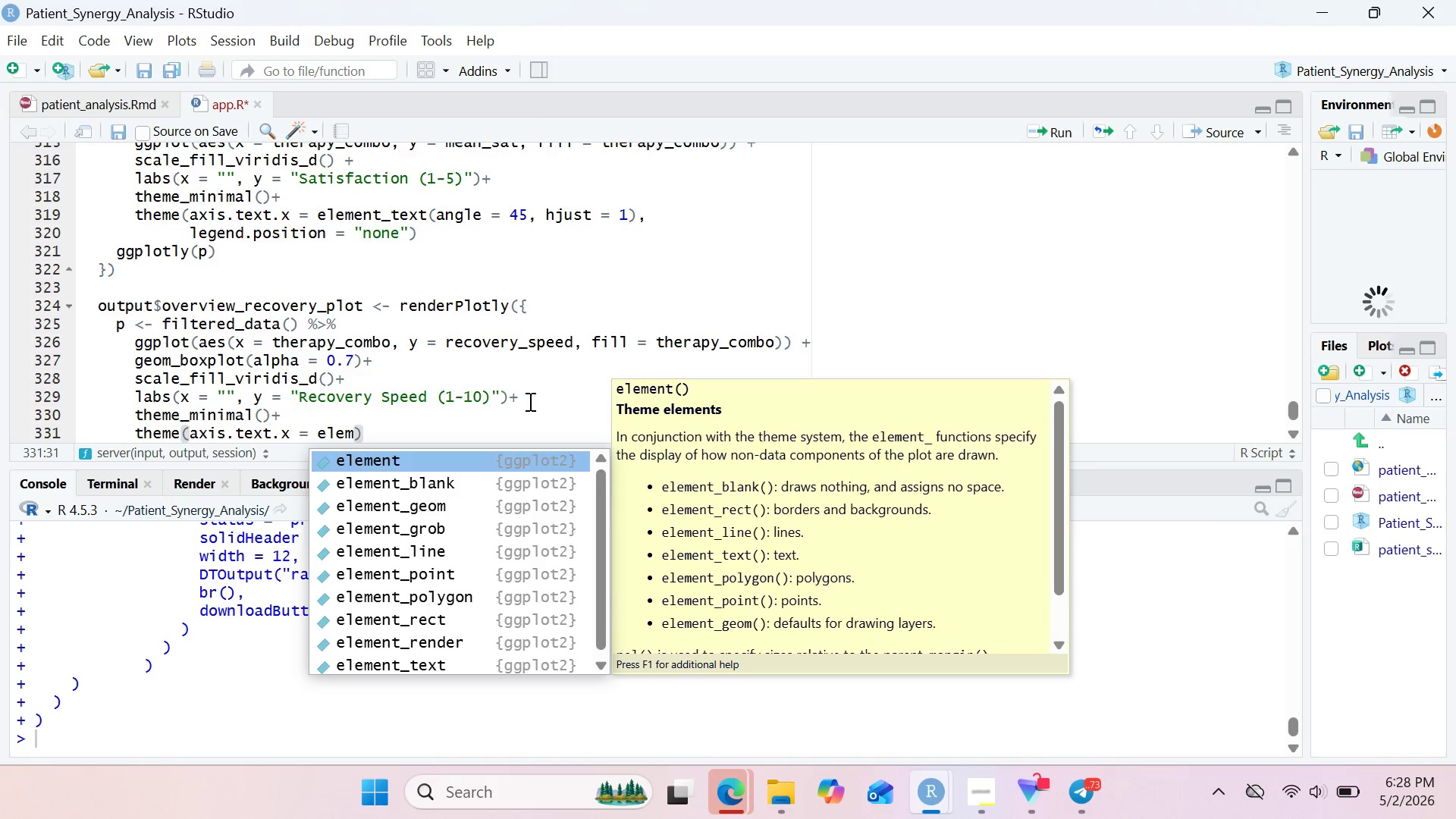 
type(_)
key(Backspace)
type(ent)
 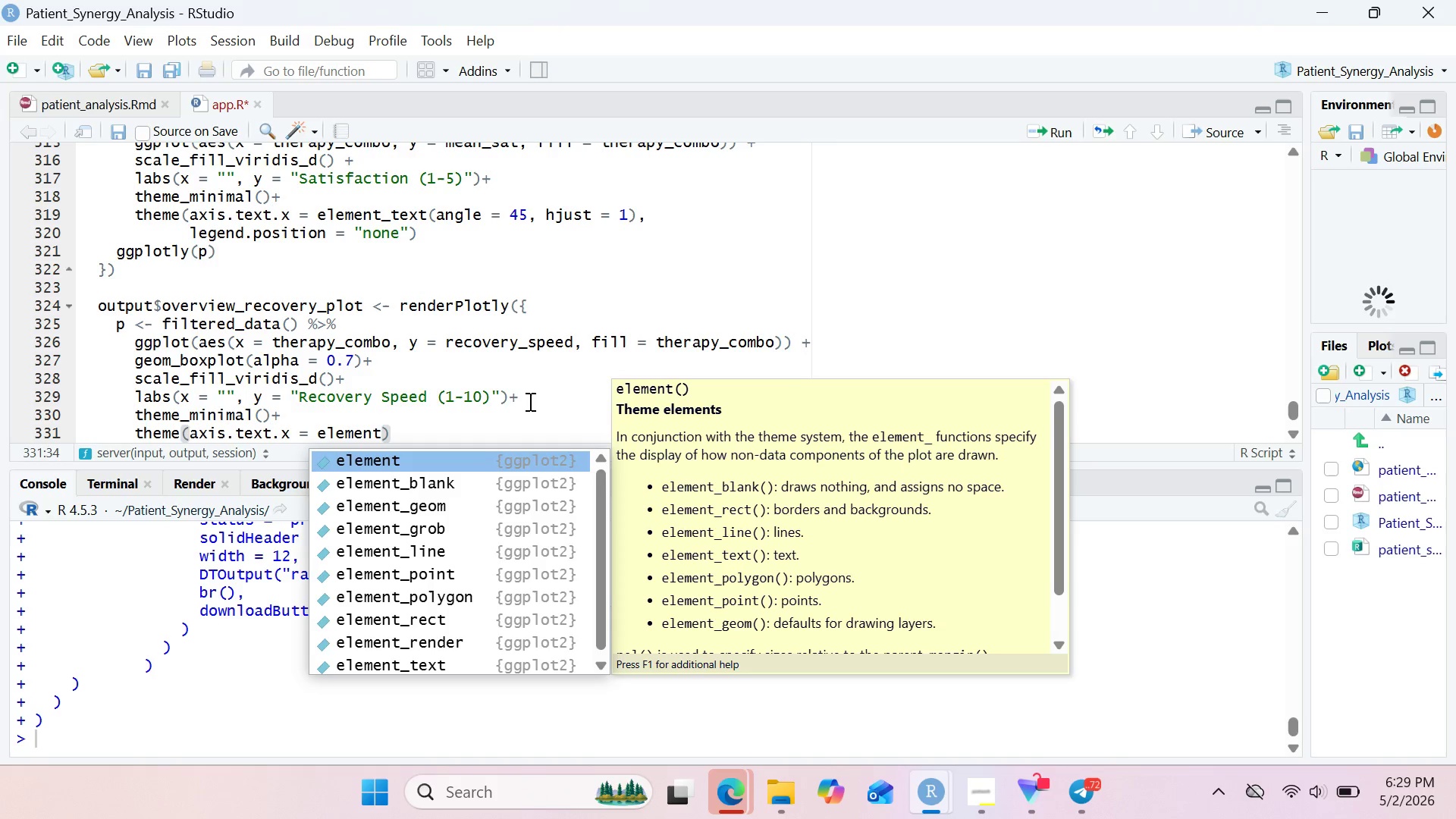 
wait(7.92)
 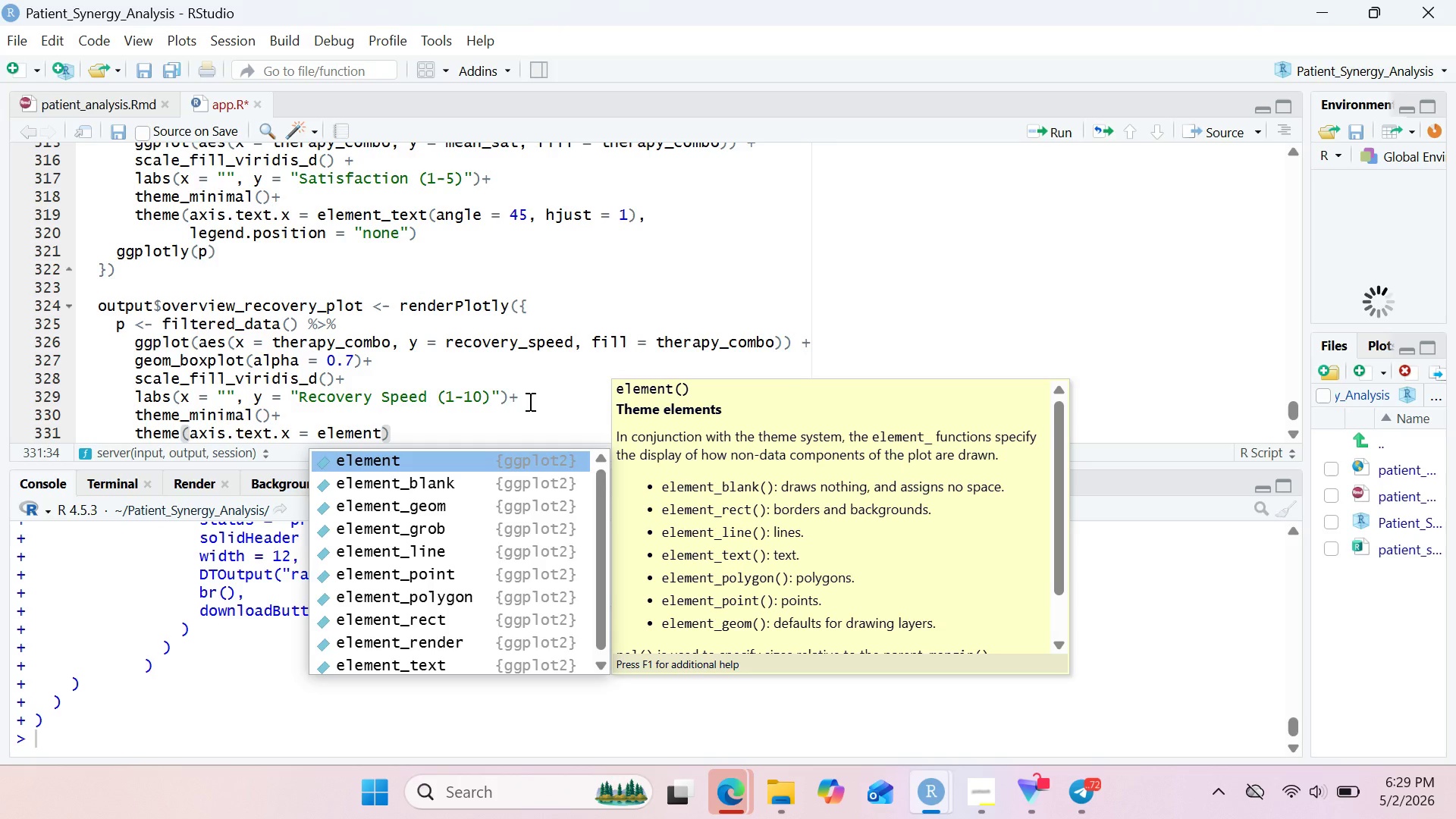 
type(_text(angle)
 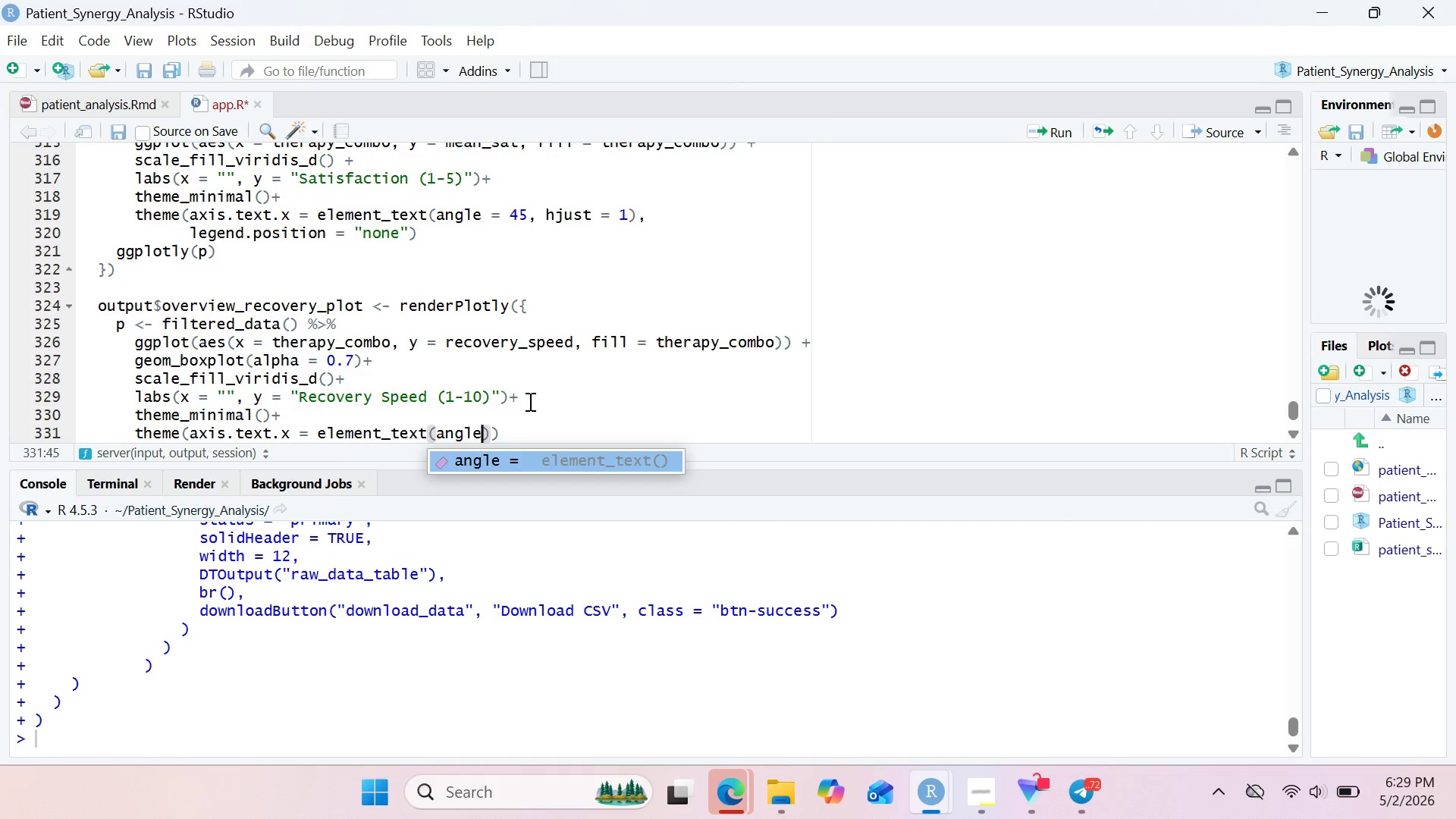 
wait(22.45)
 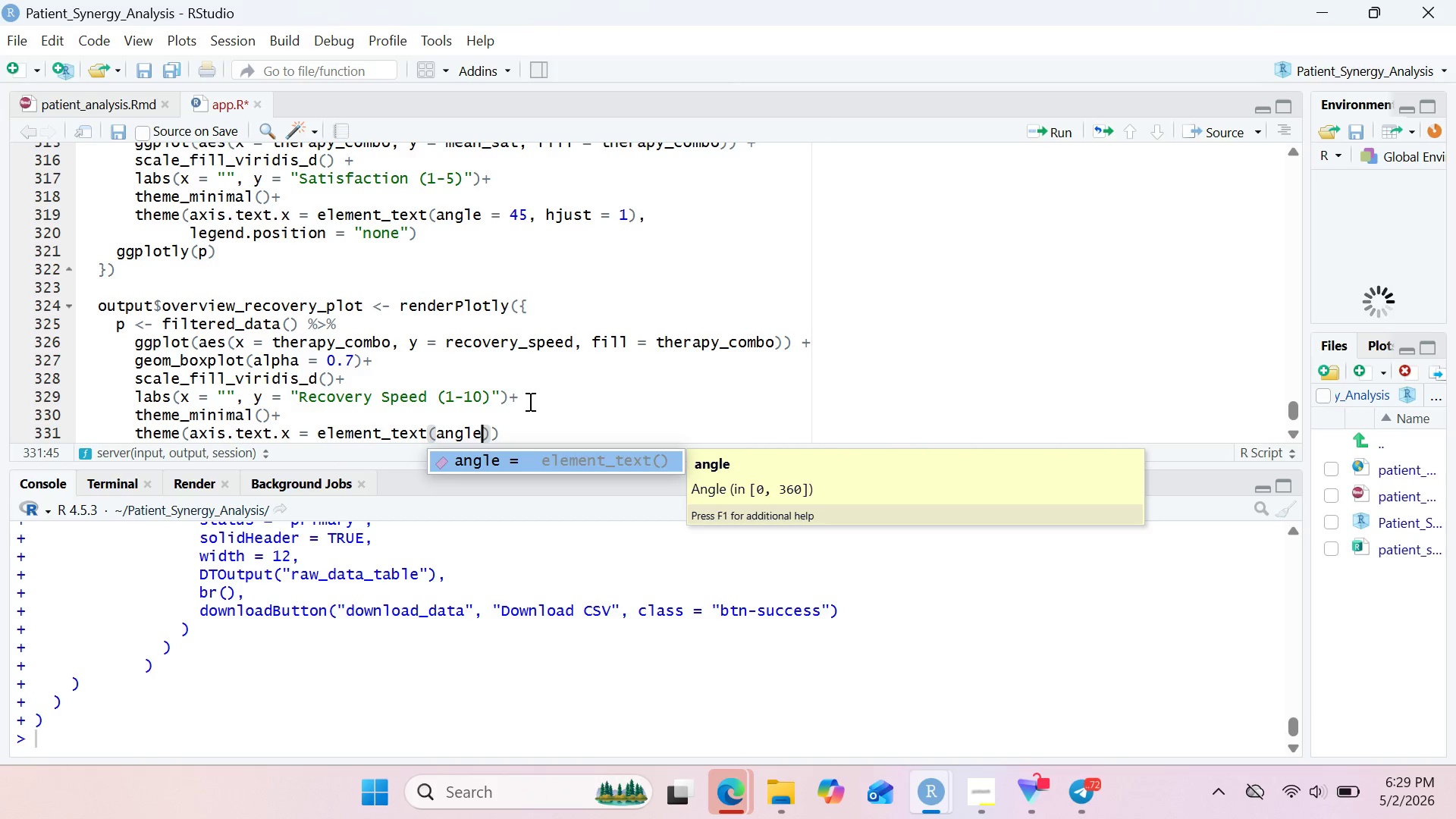 
key(Enter)
 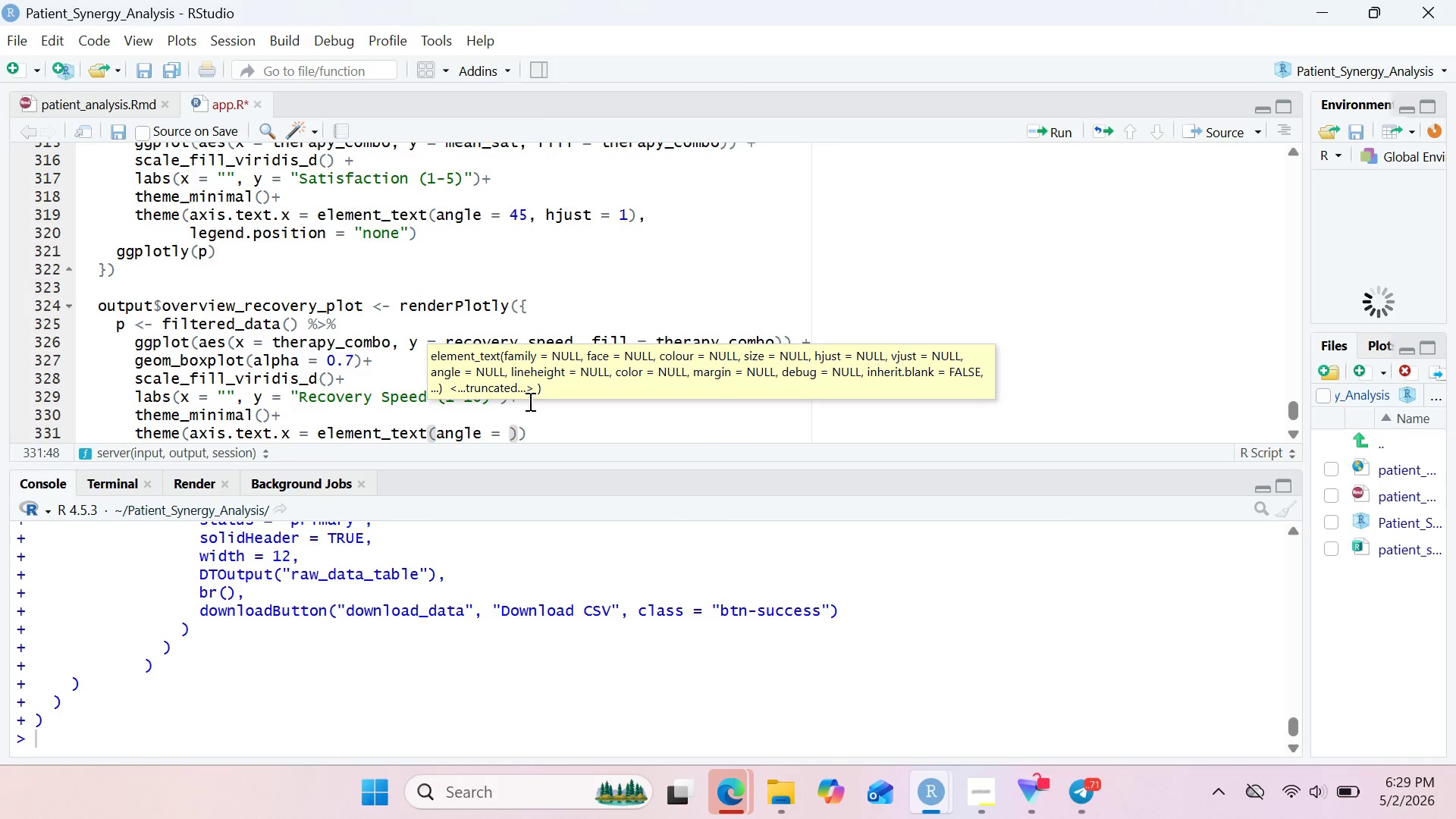 
type(45, )
 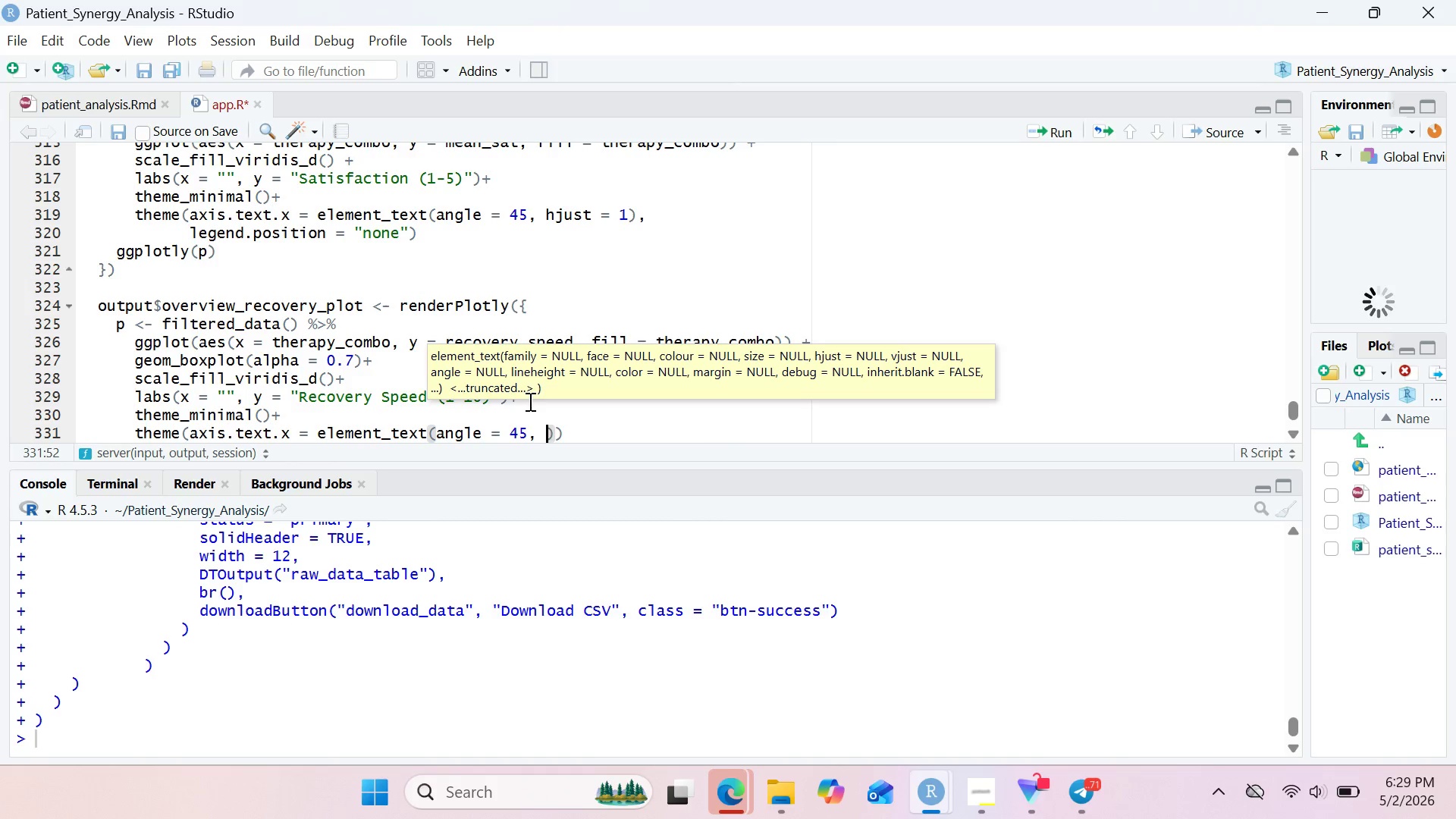 
wait(8.33)
 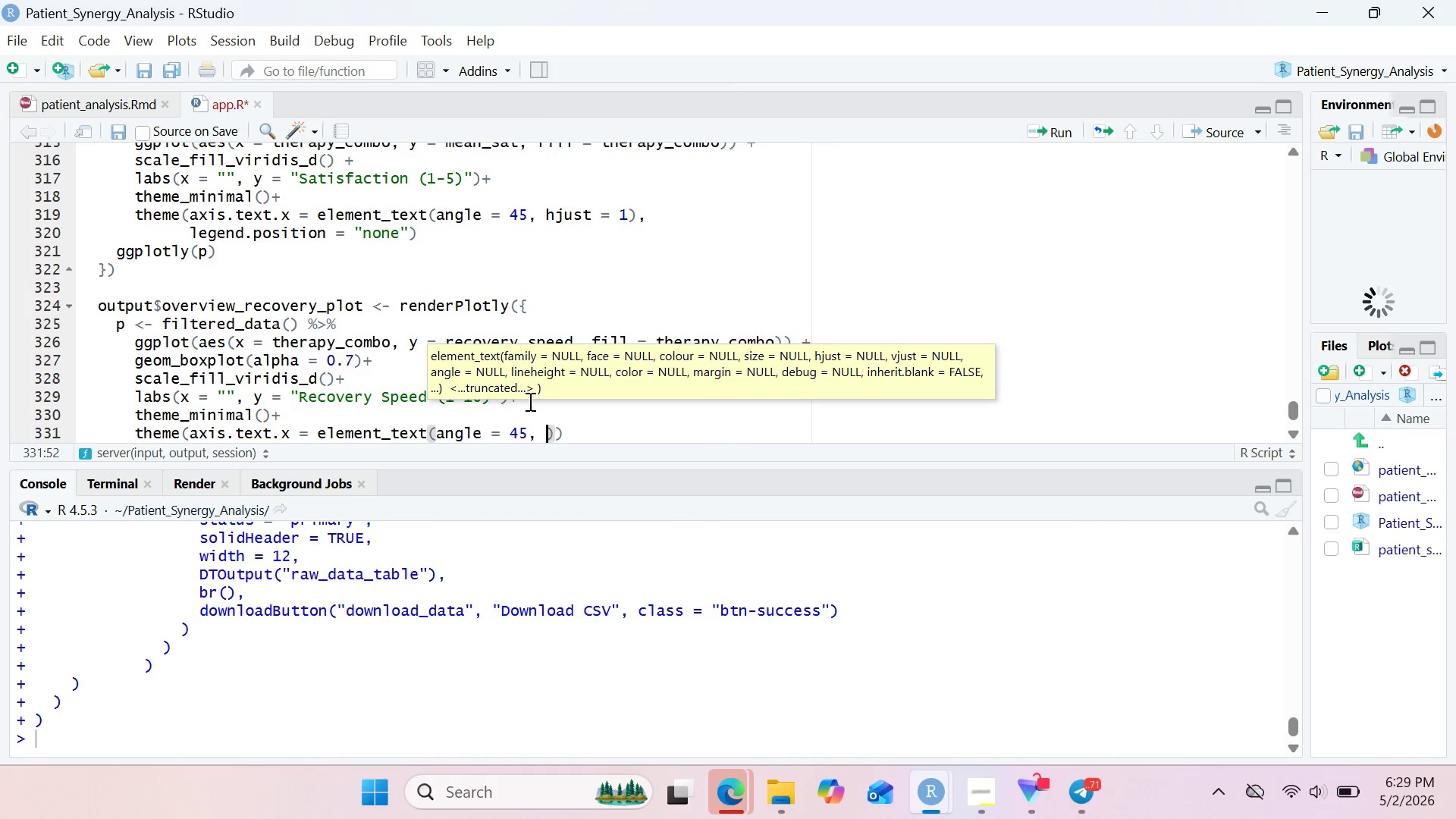 
type(hjust)
 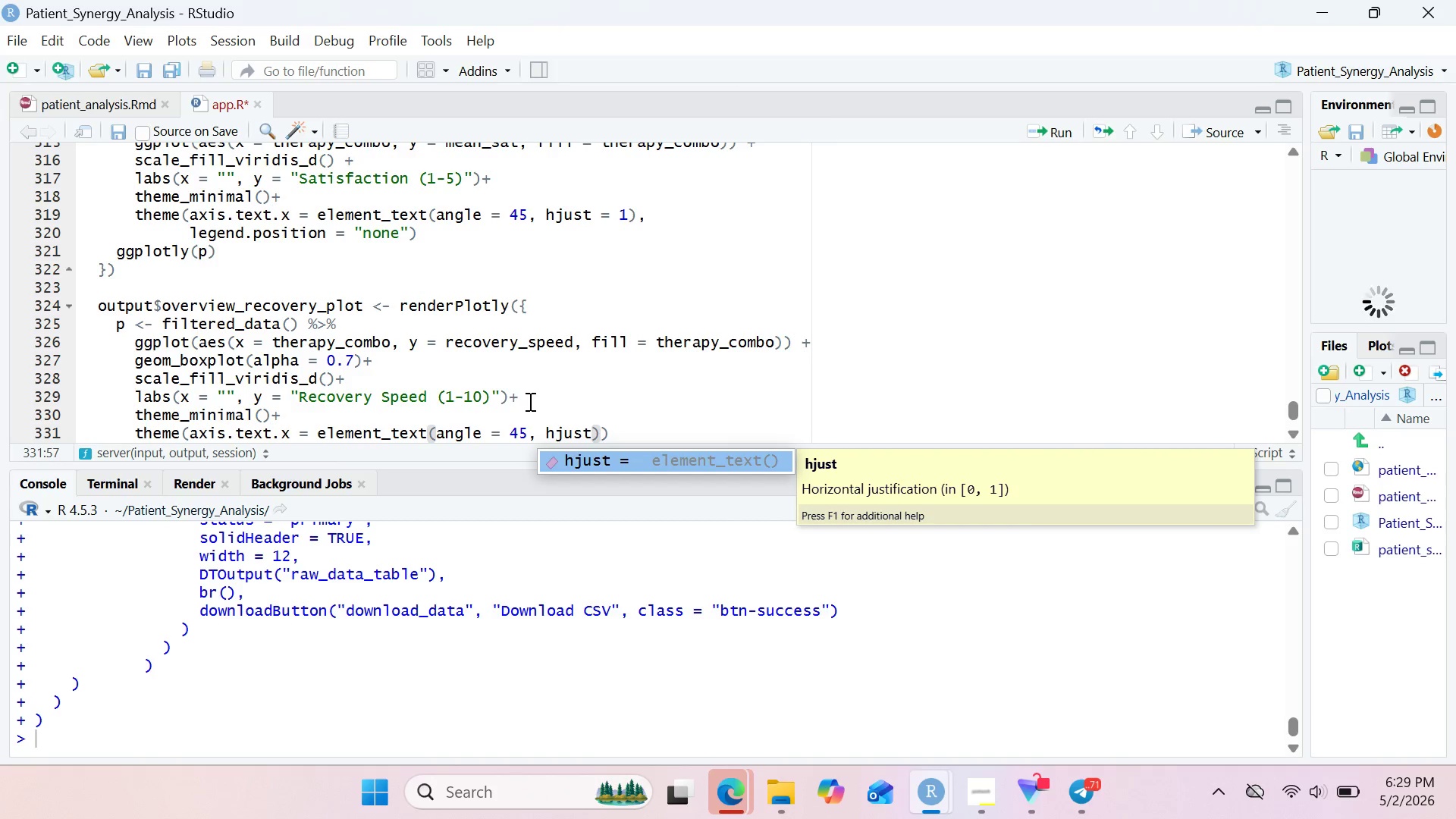 
key(Enter)
 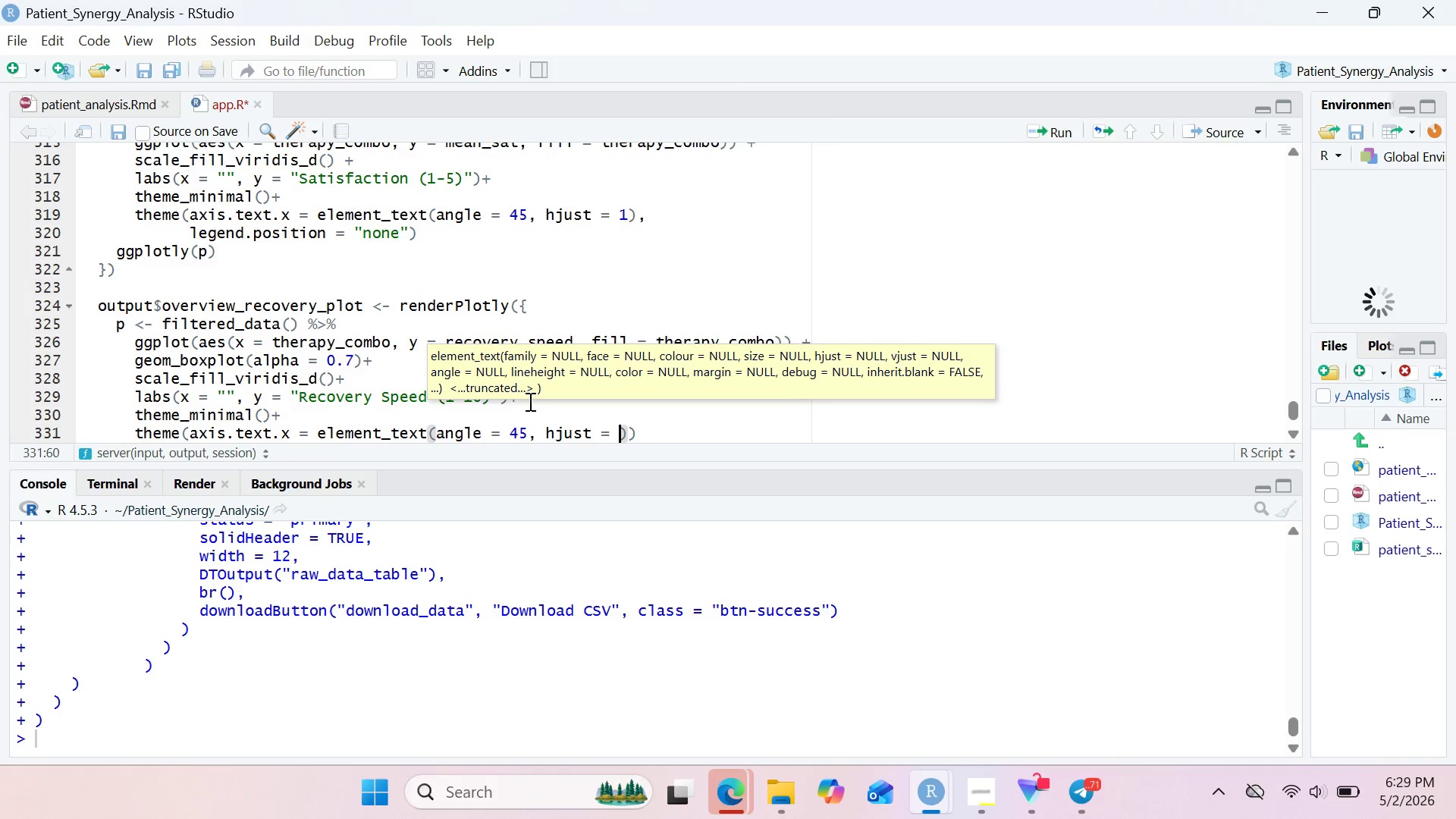 
key(1)
 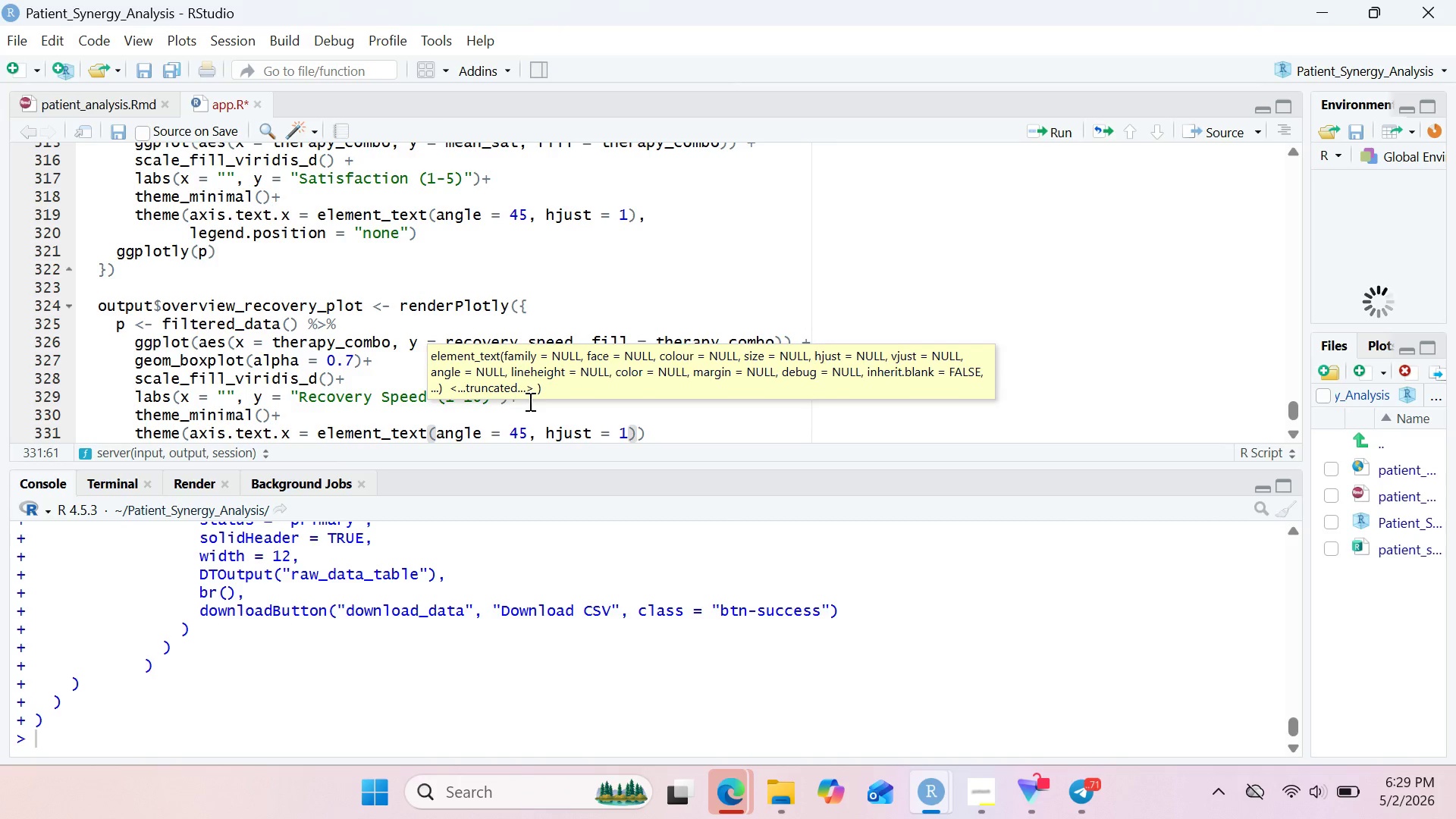 
key(ArrowRight)
 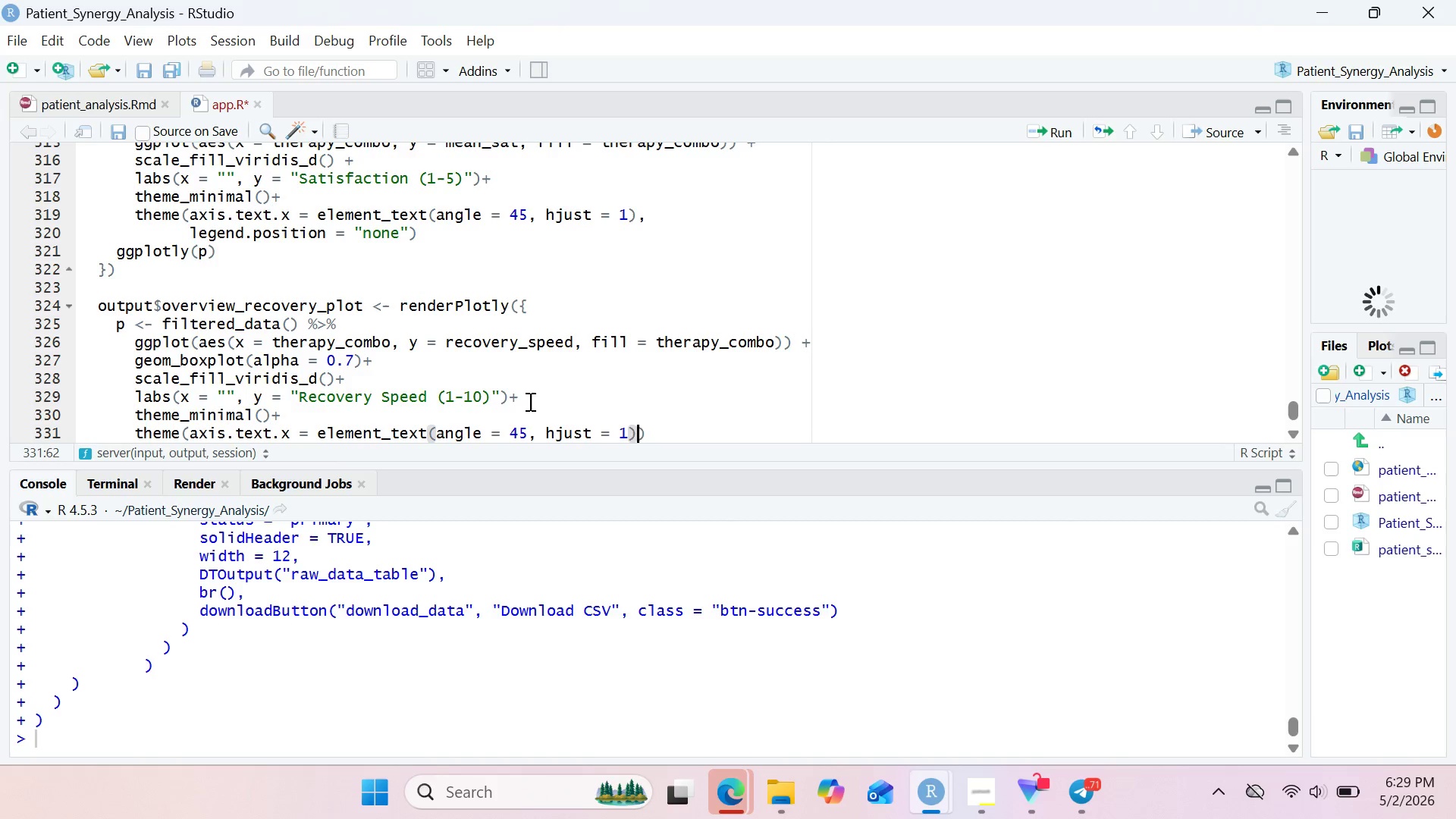 
key(Comma)
 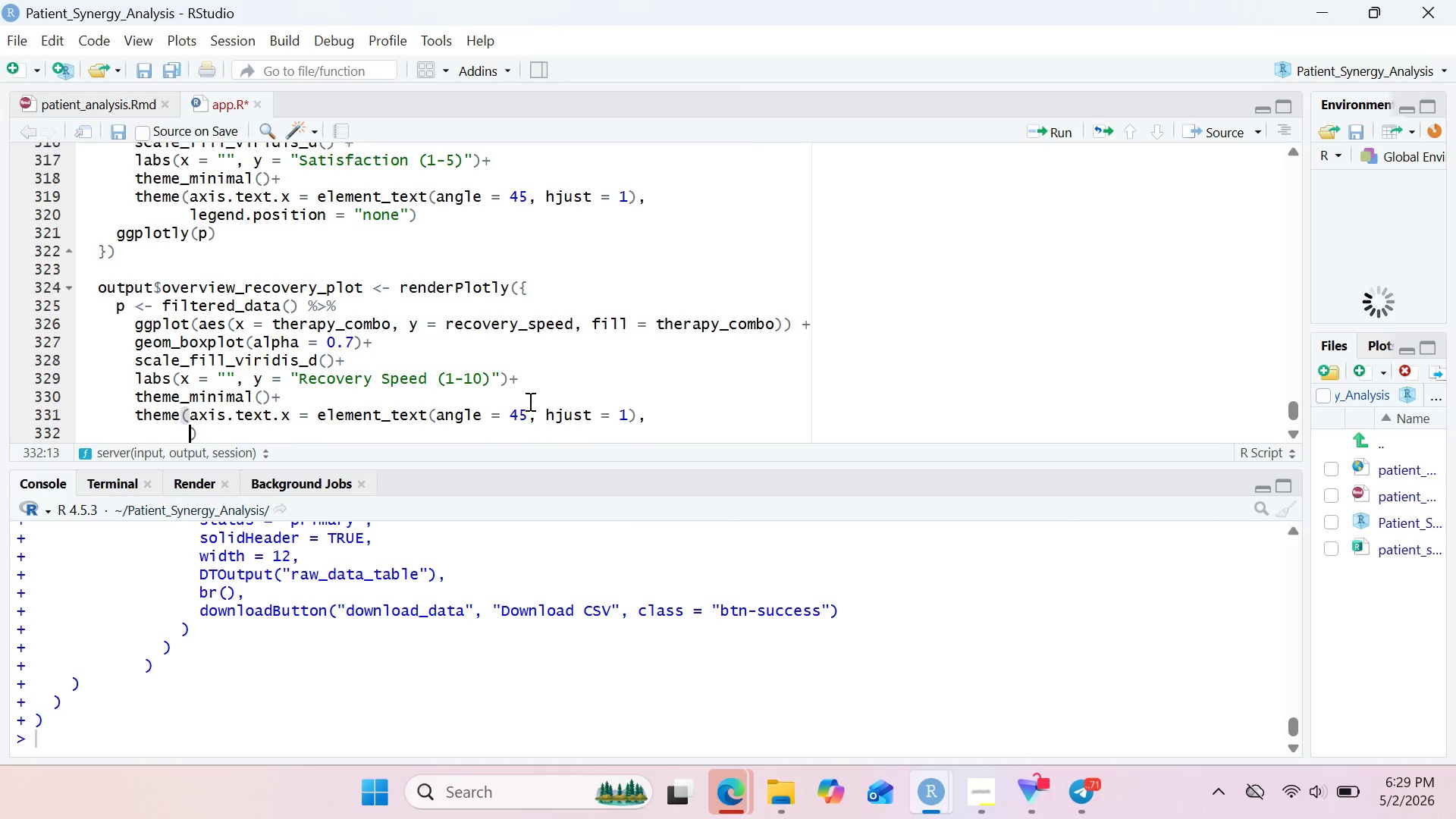 
key(Enter)
 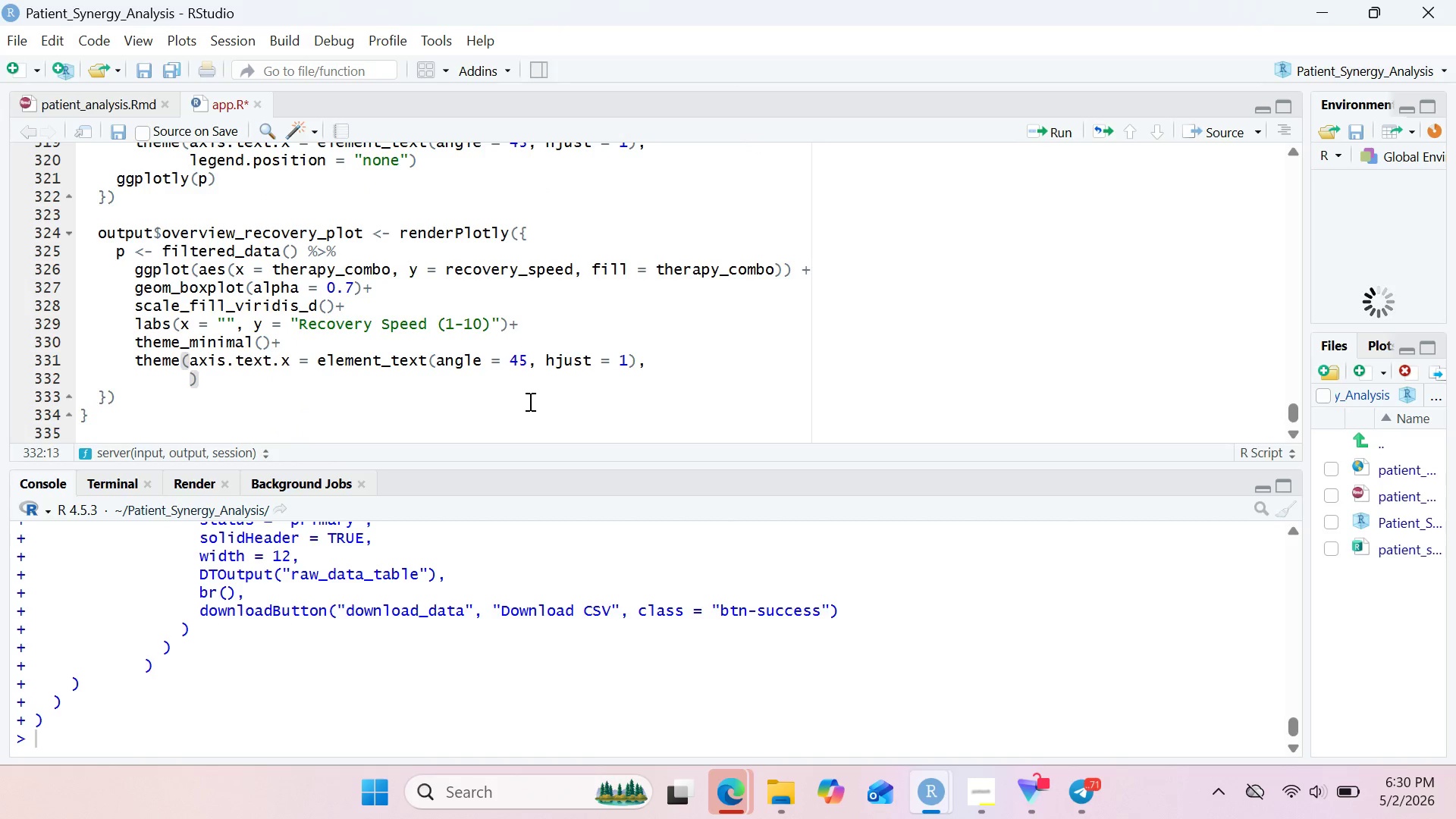 
wait(13.11)
 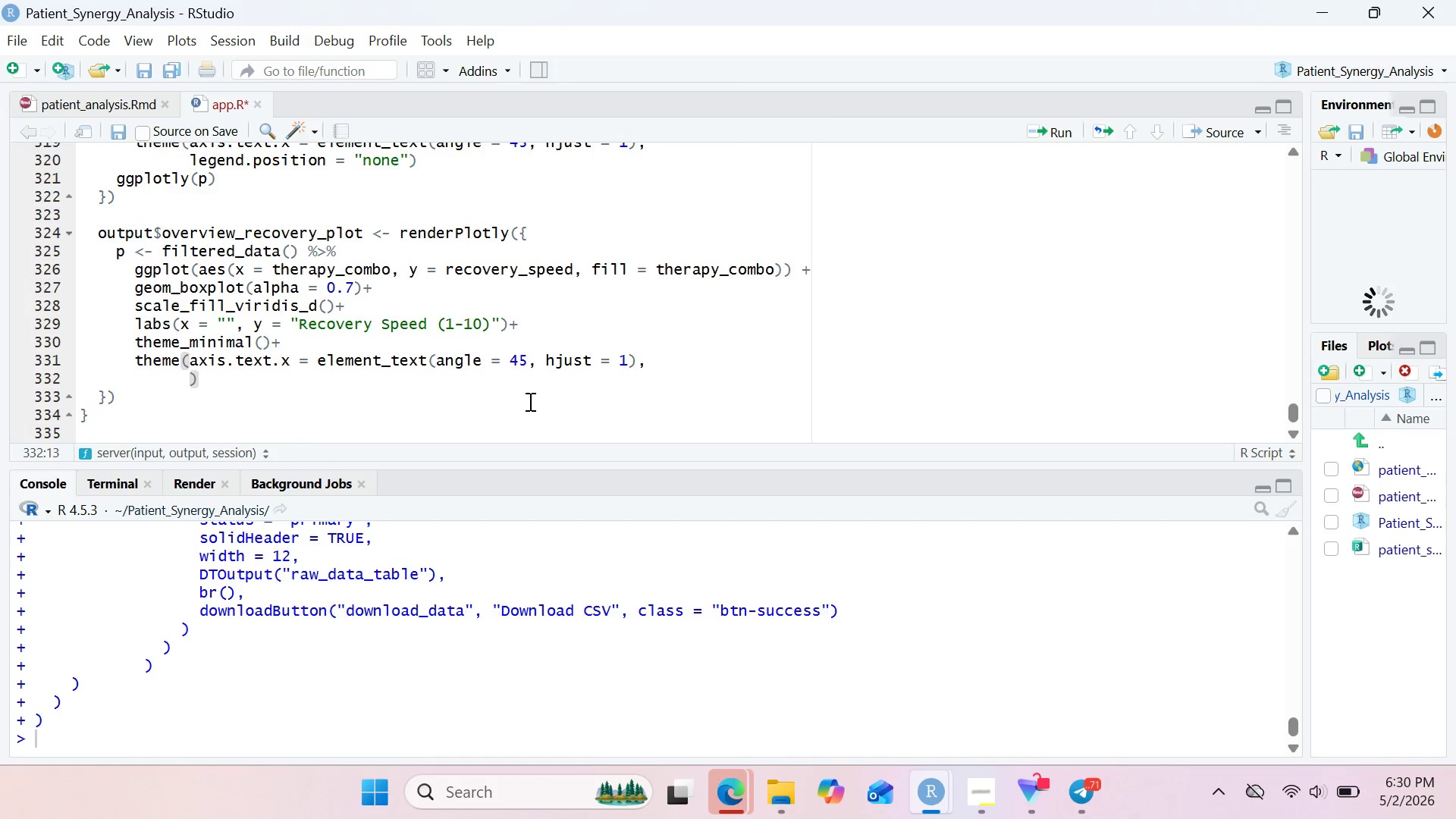 
type(legend.posi)
 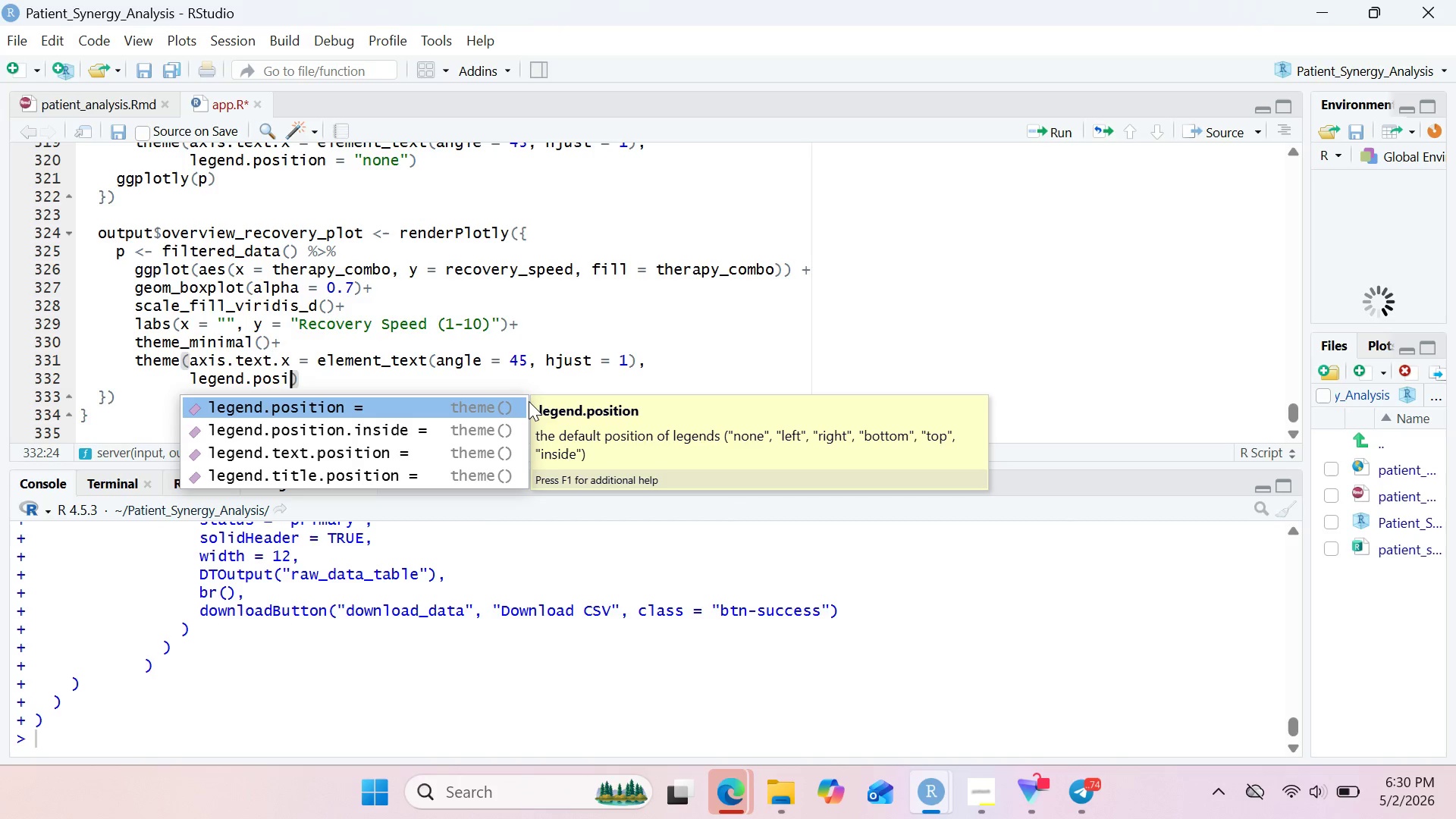 
wait(15.06)
 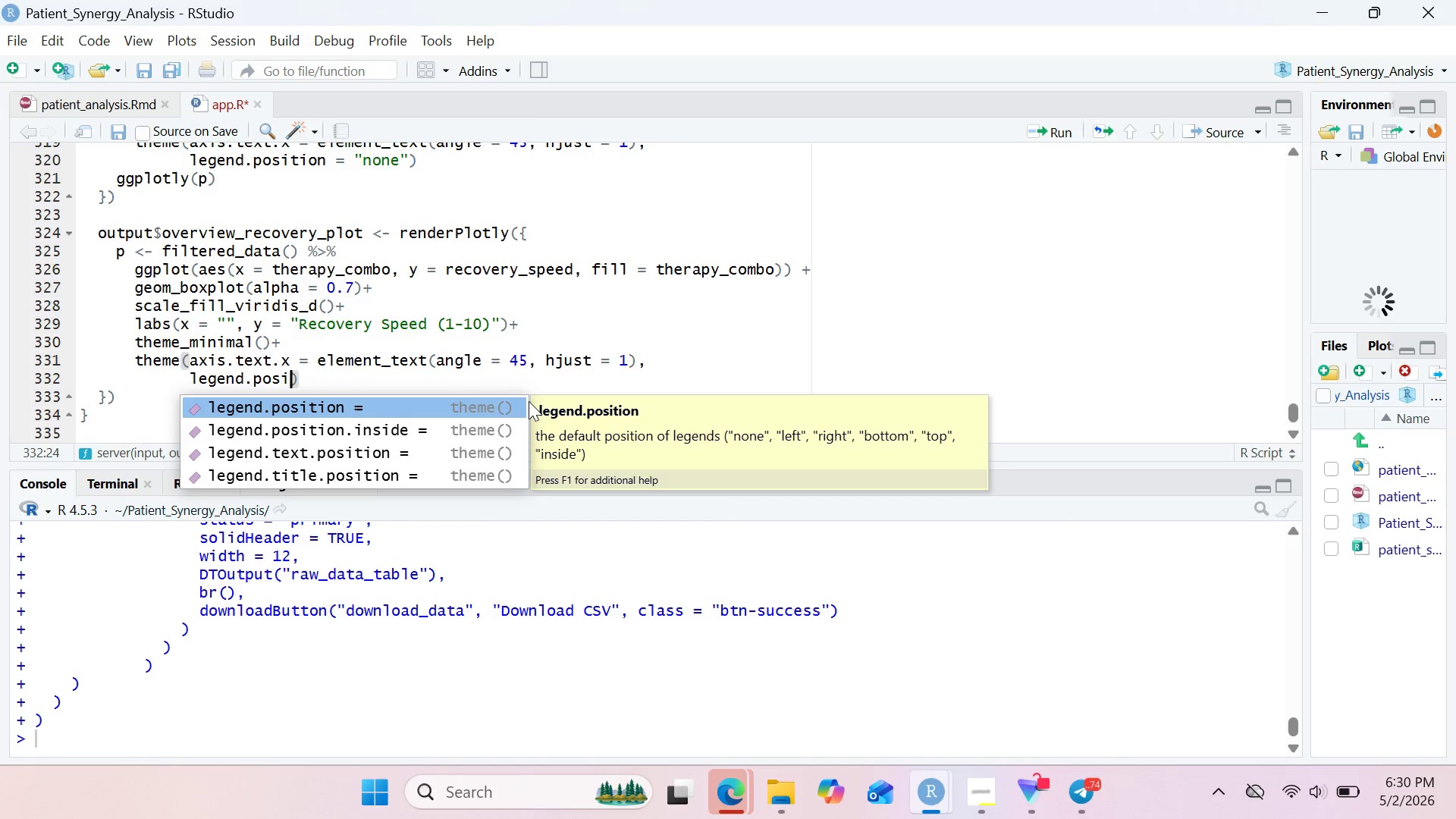 
key(T)
 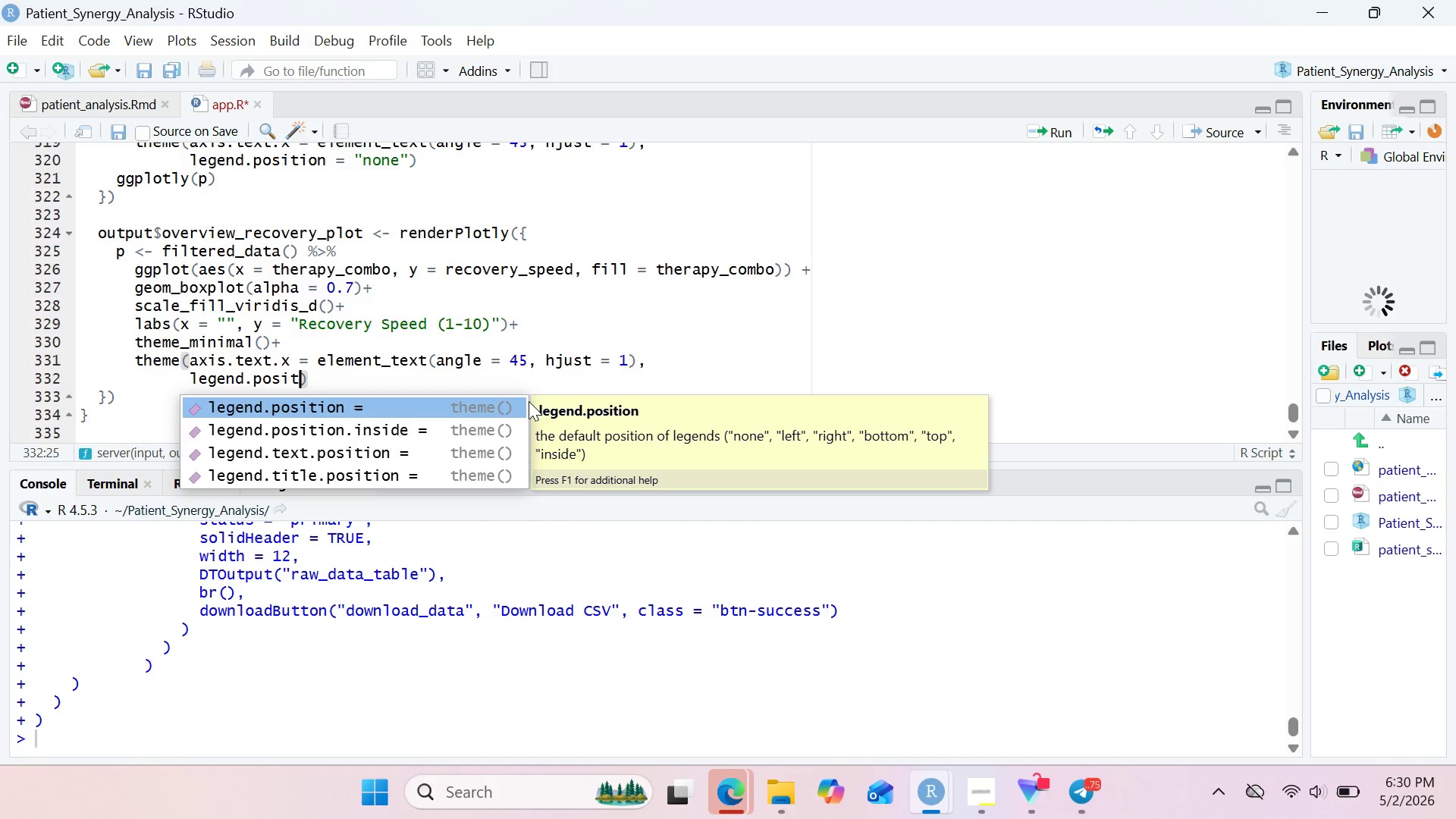 
key(Enter)
 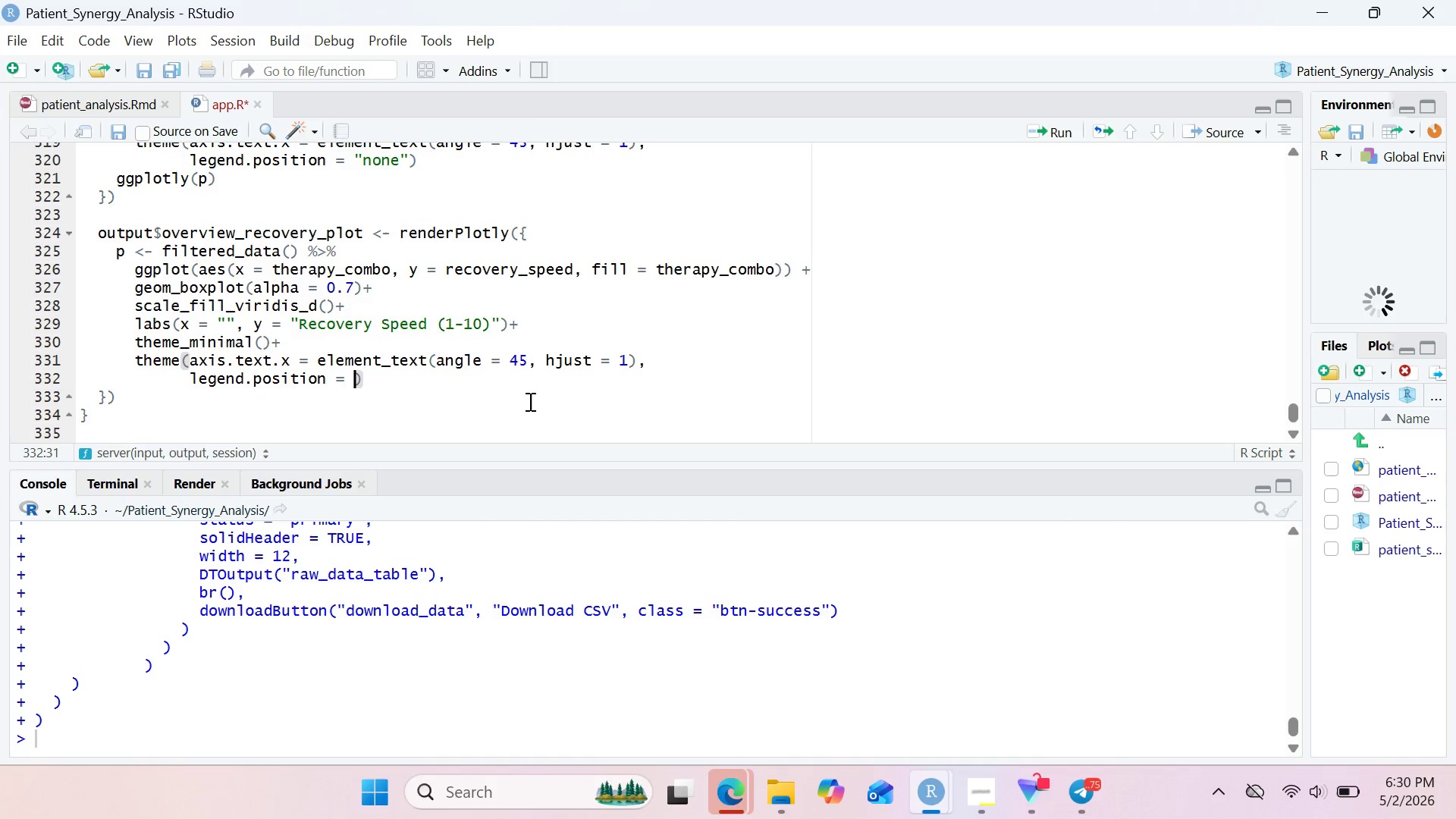 
type("none)
 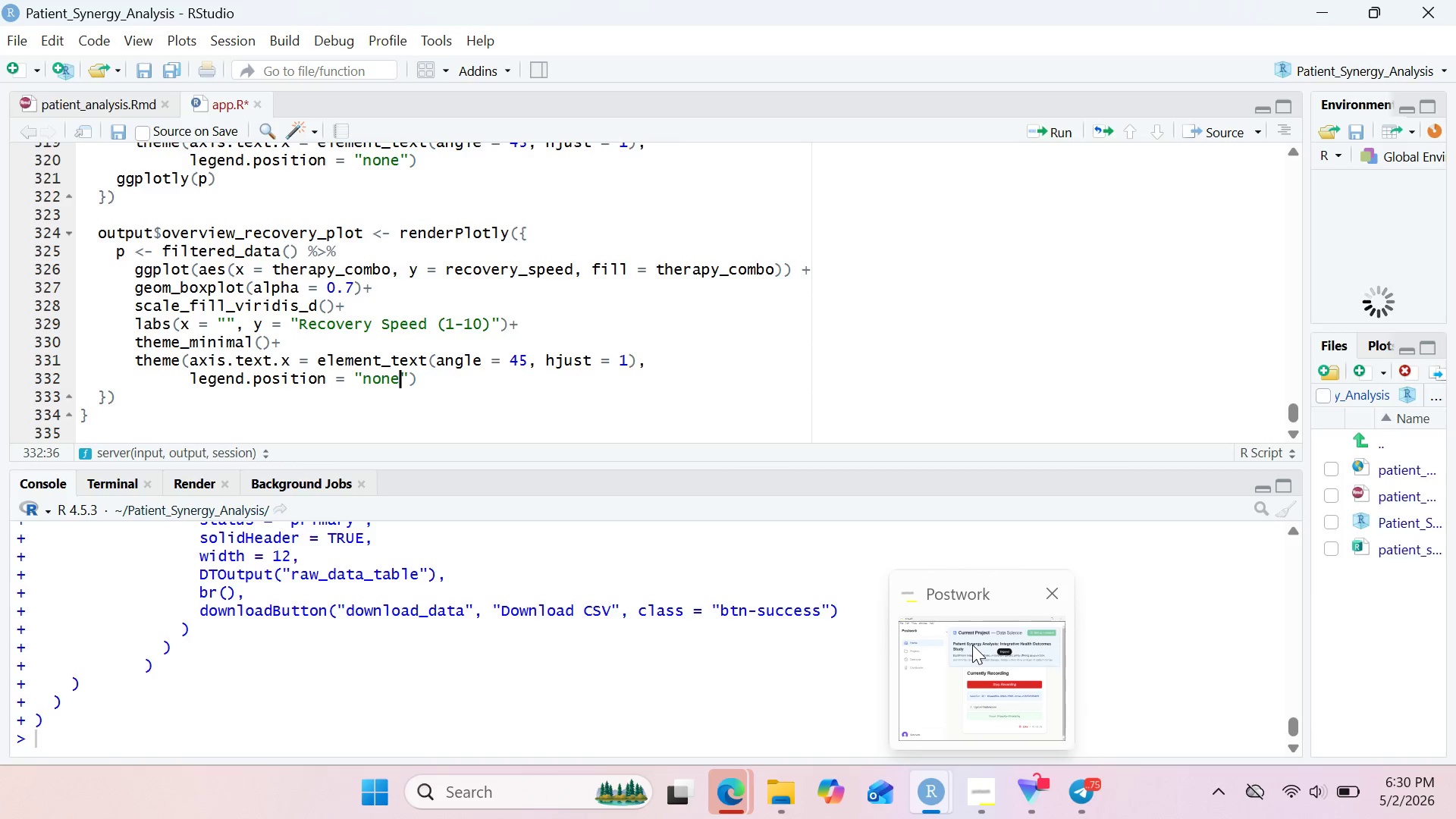 
left_click([972, 645])
 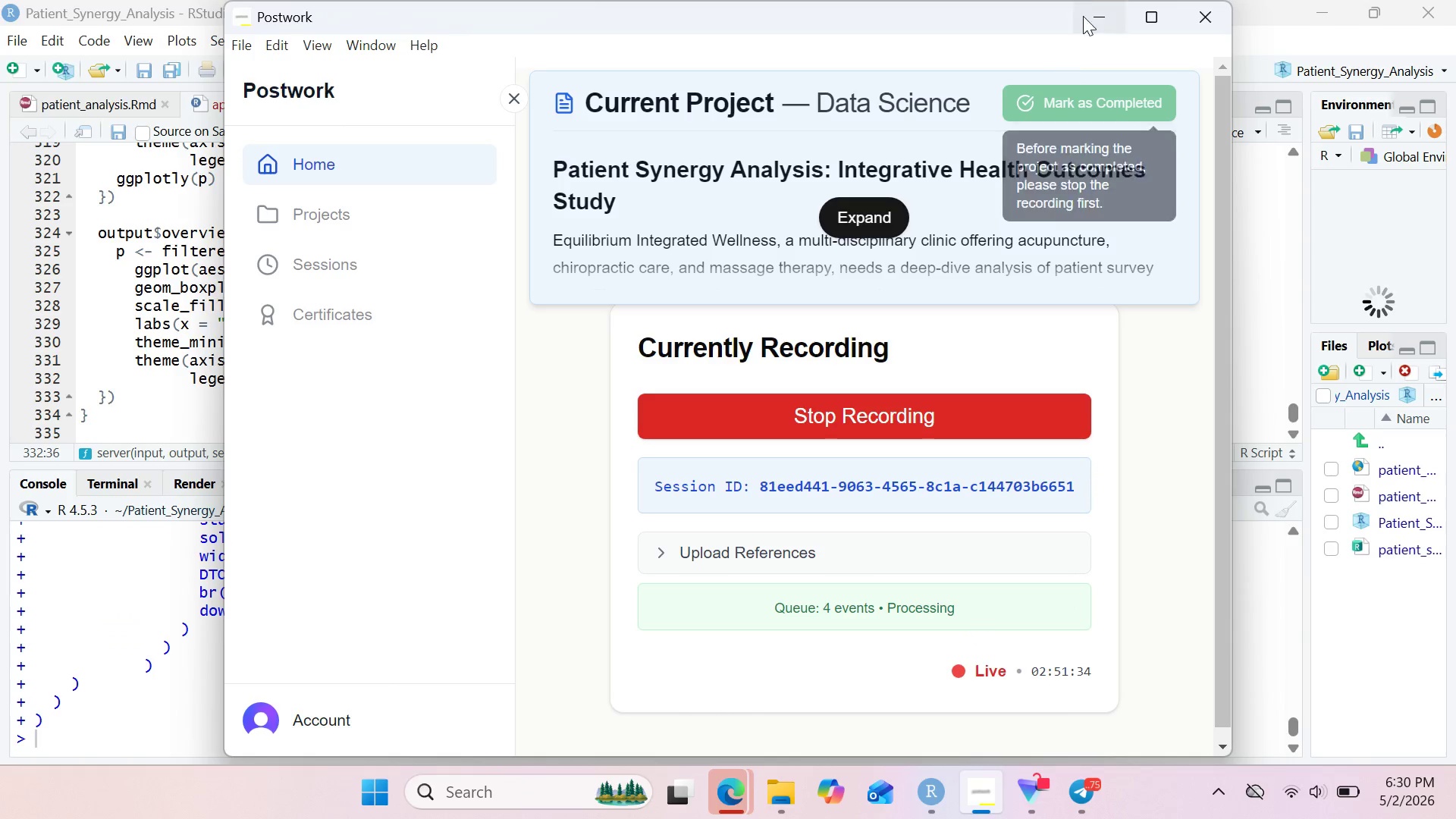 
left_click([1090, 2])
 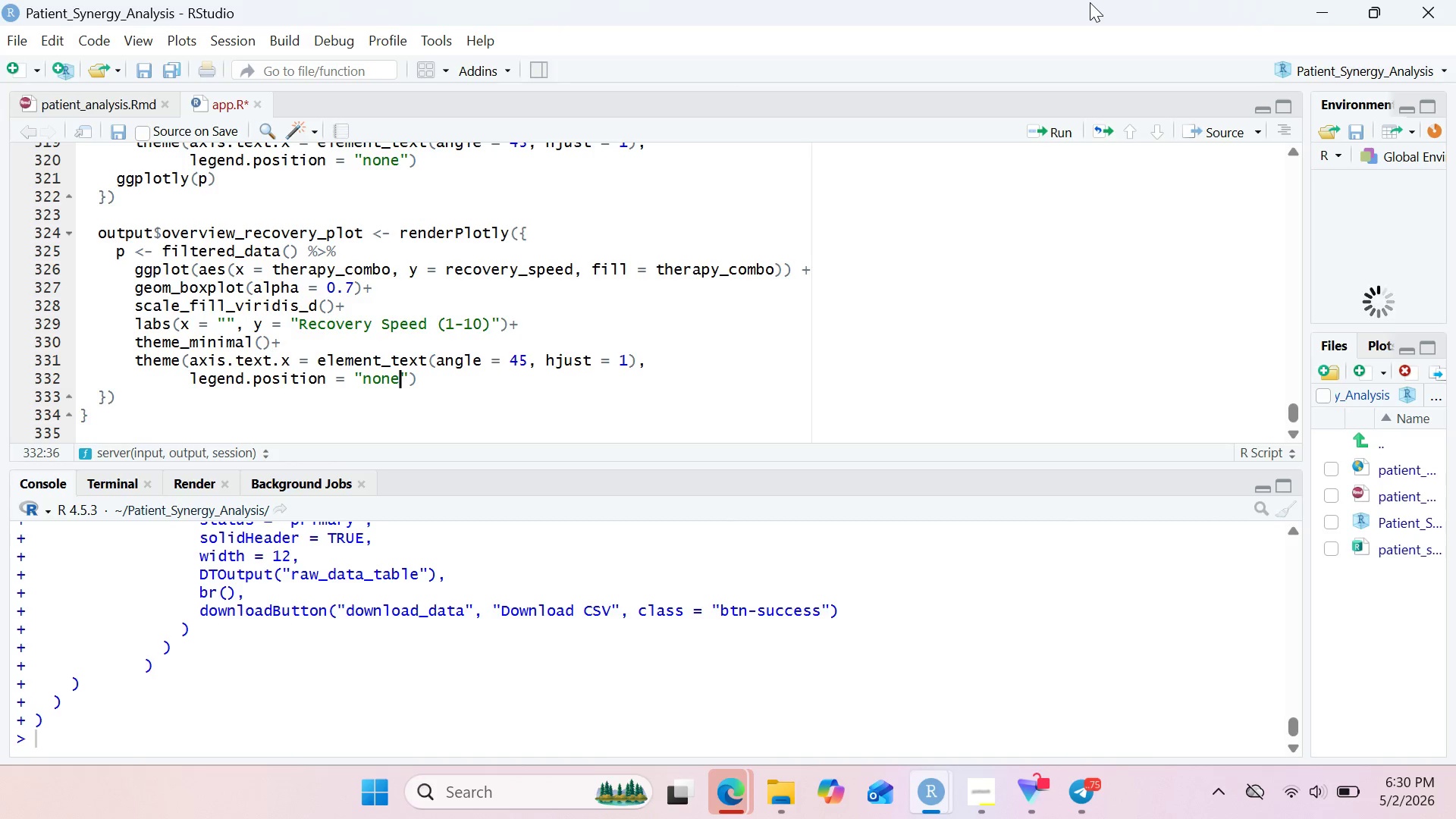 
wait(14.48)
 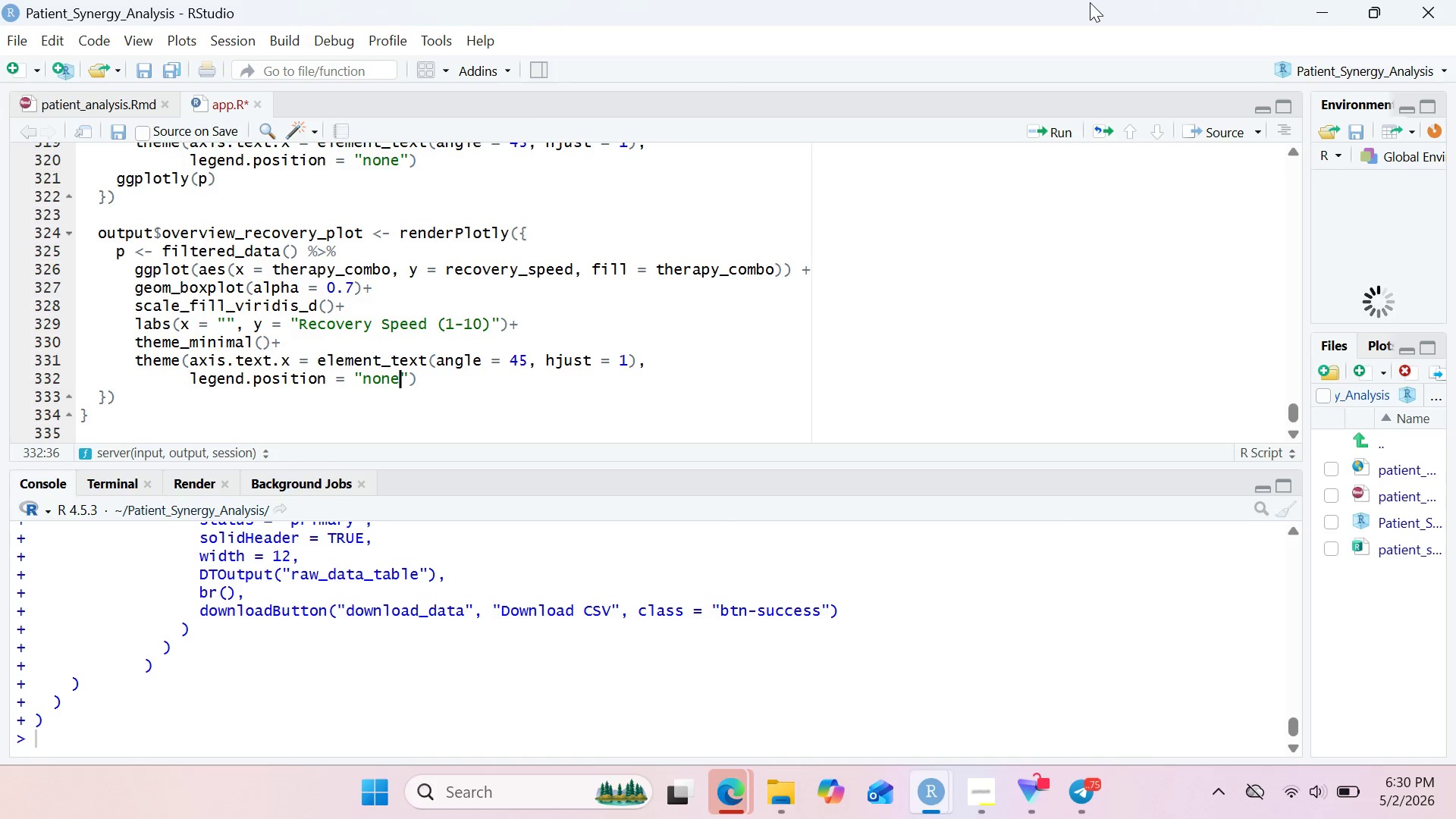 
scroll: coordinate [1090, 2], scroll_direction: down, amount: 1.0
 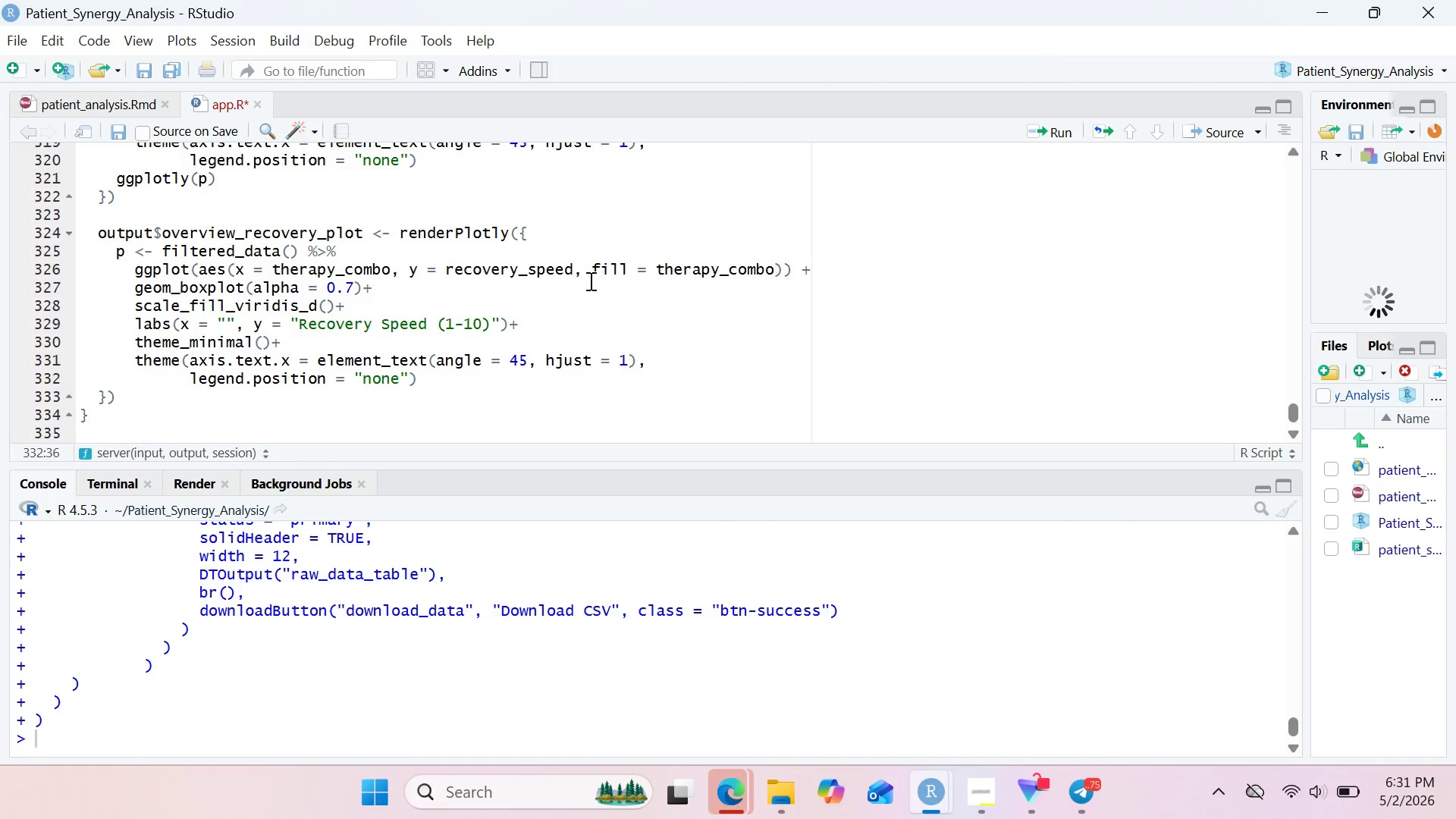 
wait(5.26)
 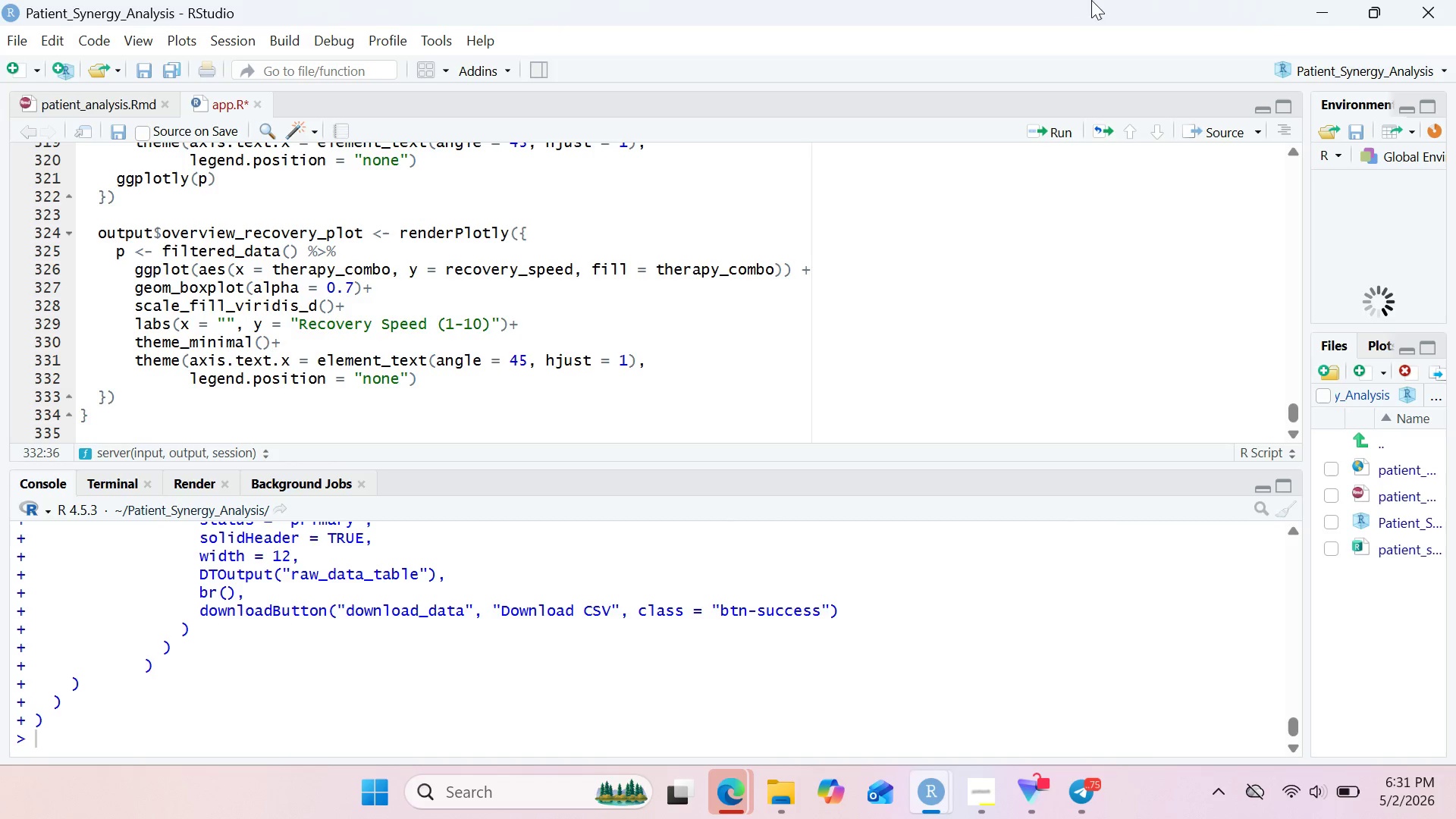 
left_click([488, 387])
 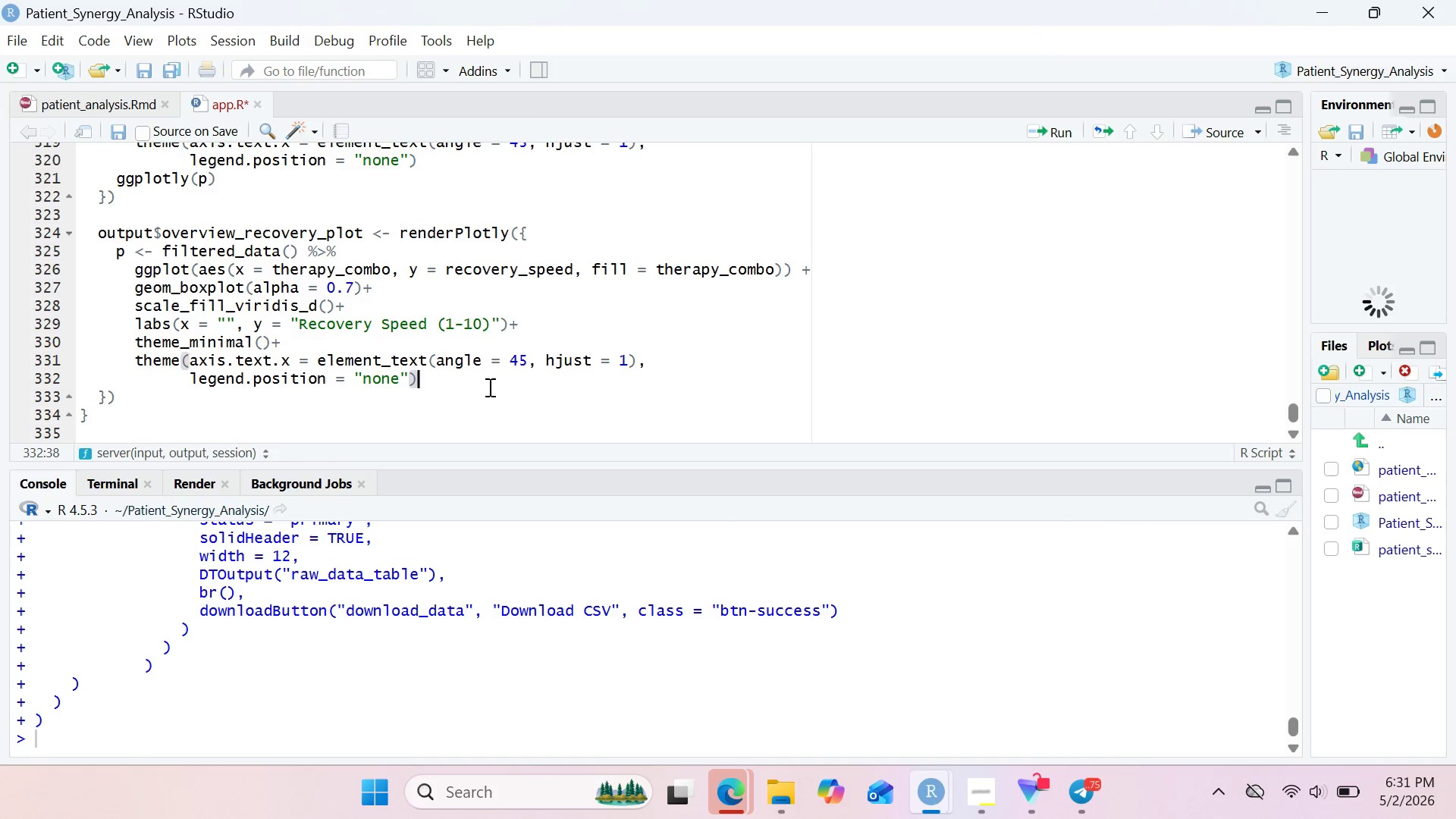 
key(Enter)
 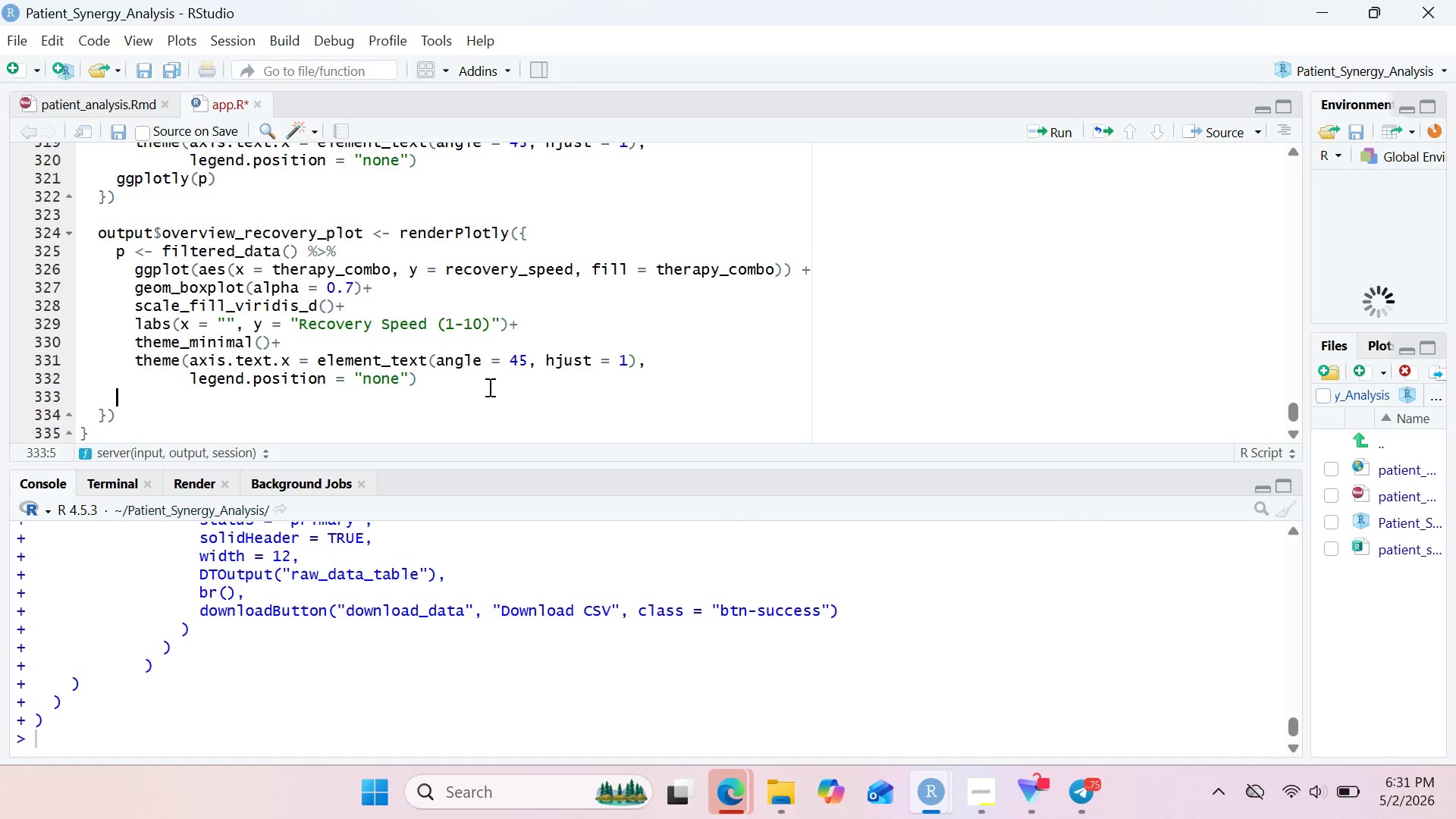 
type(gg)
 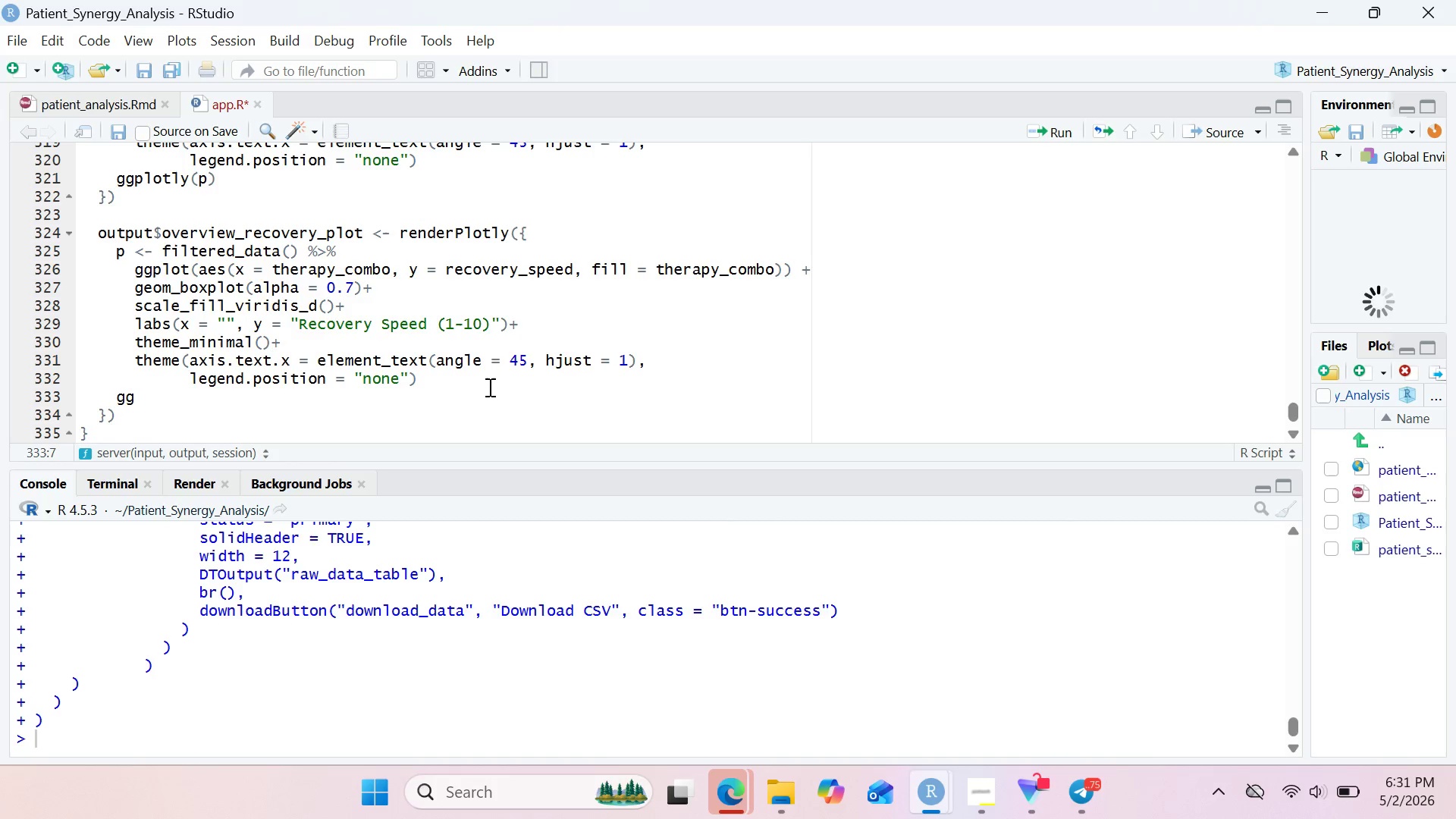 
wait(7.42)
 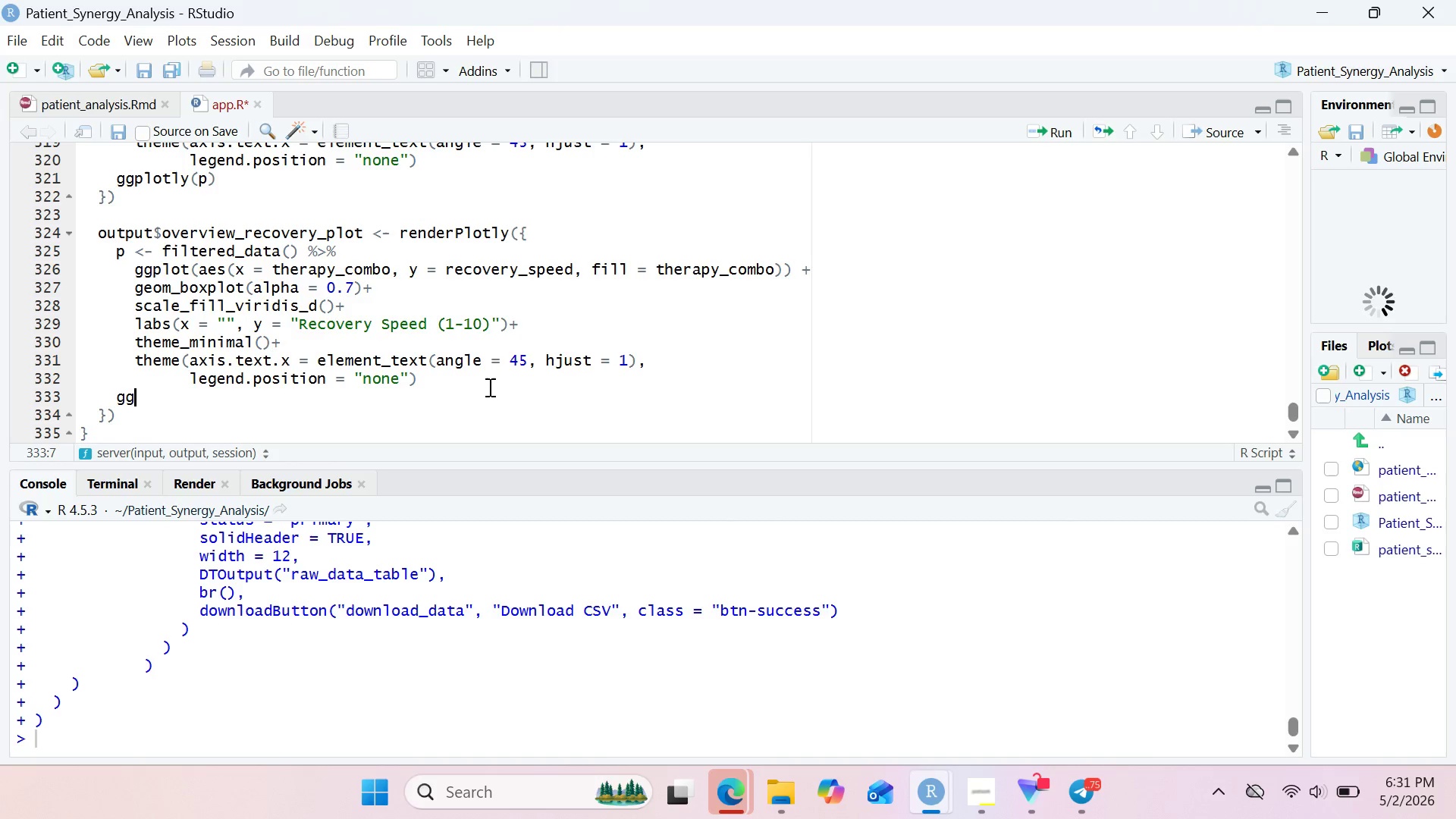 
type(plo)
 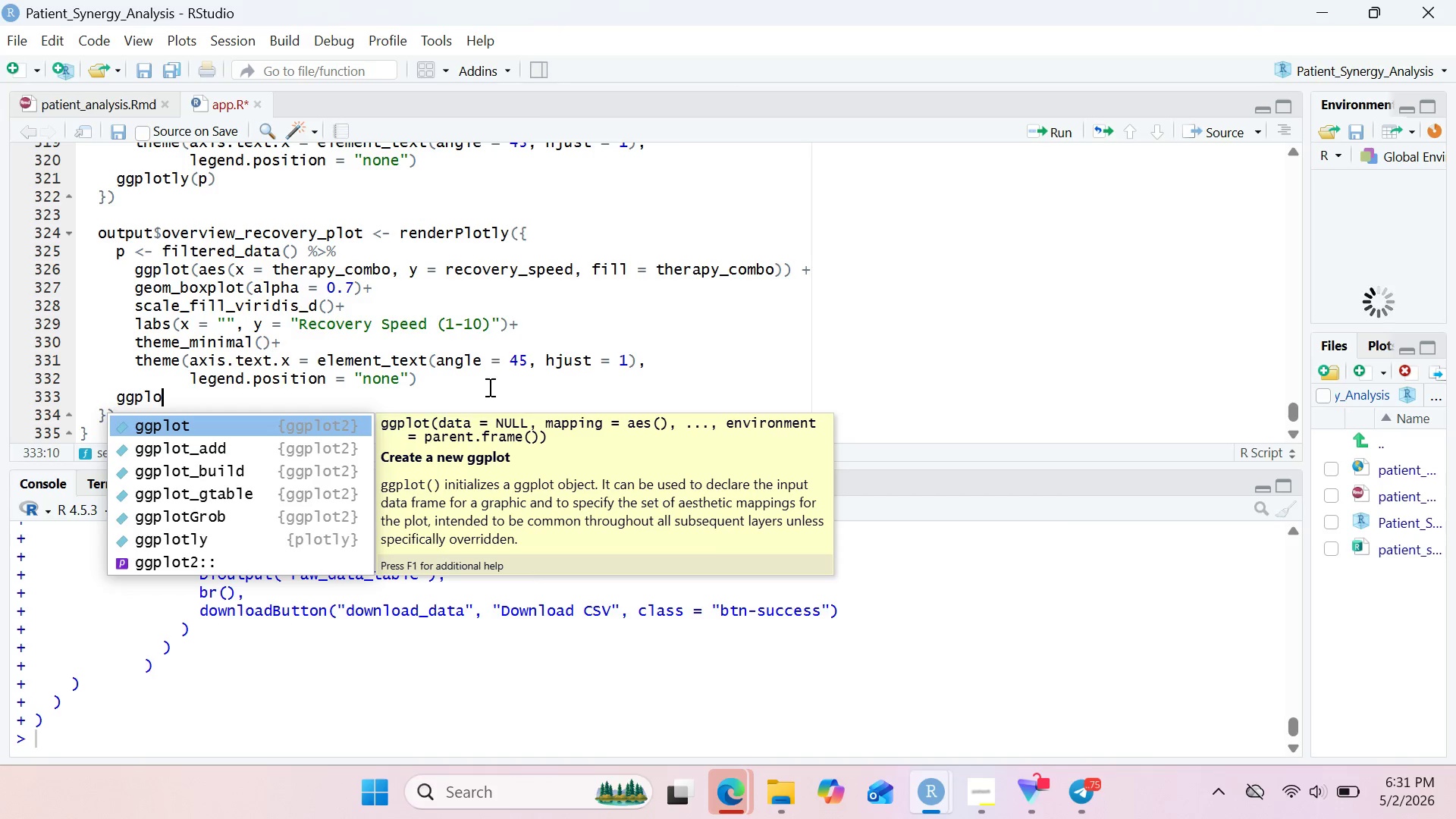 
type(tl)
 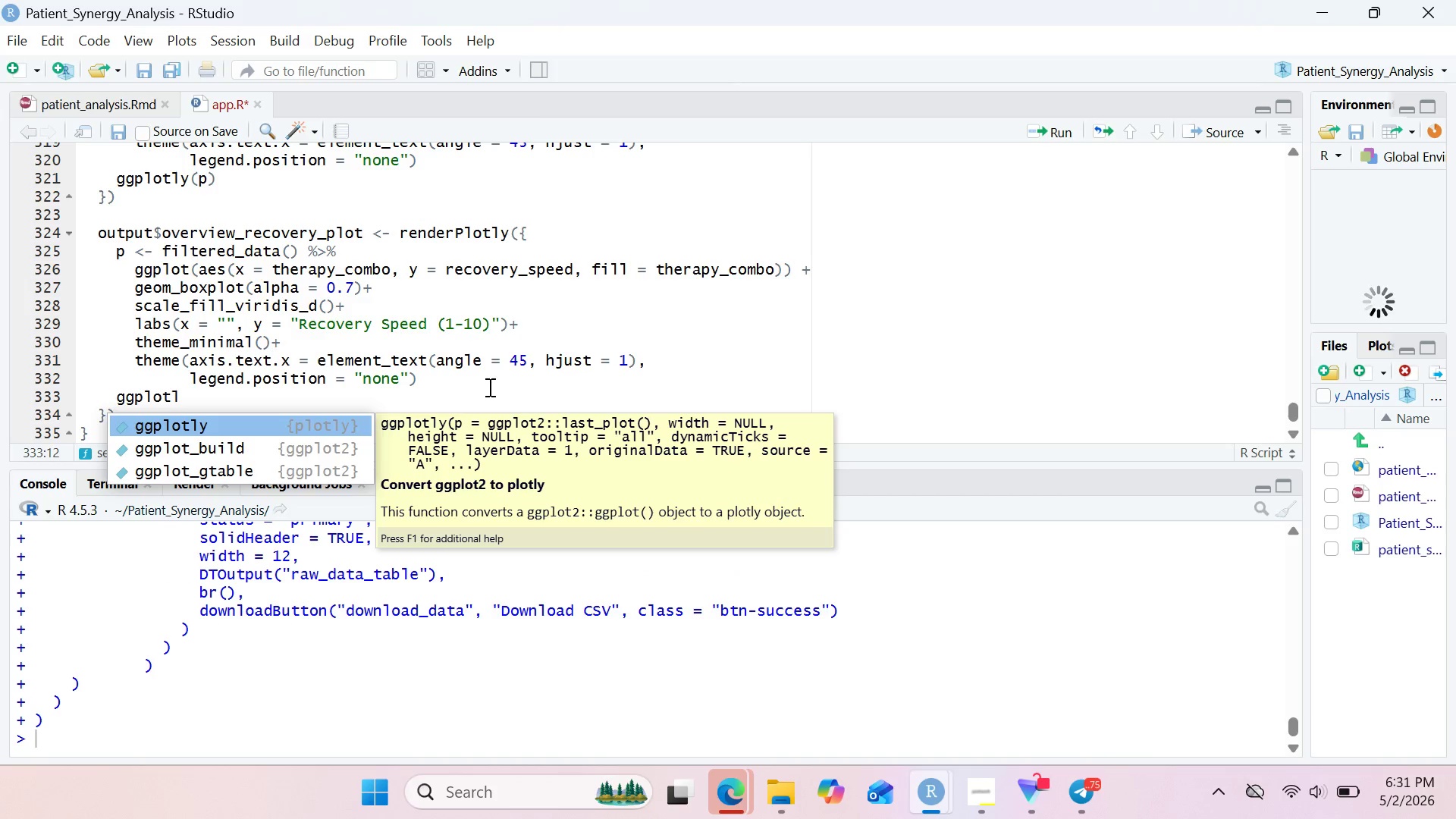 
key(Enter)
 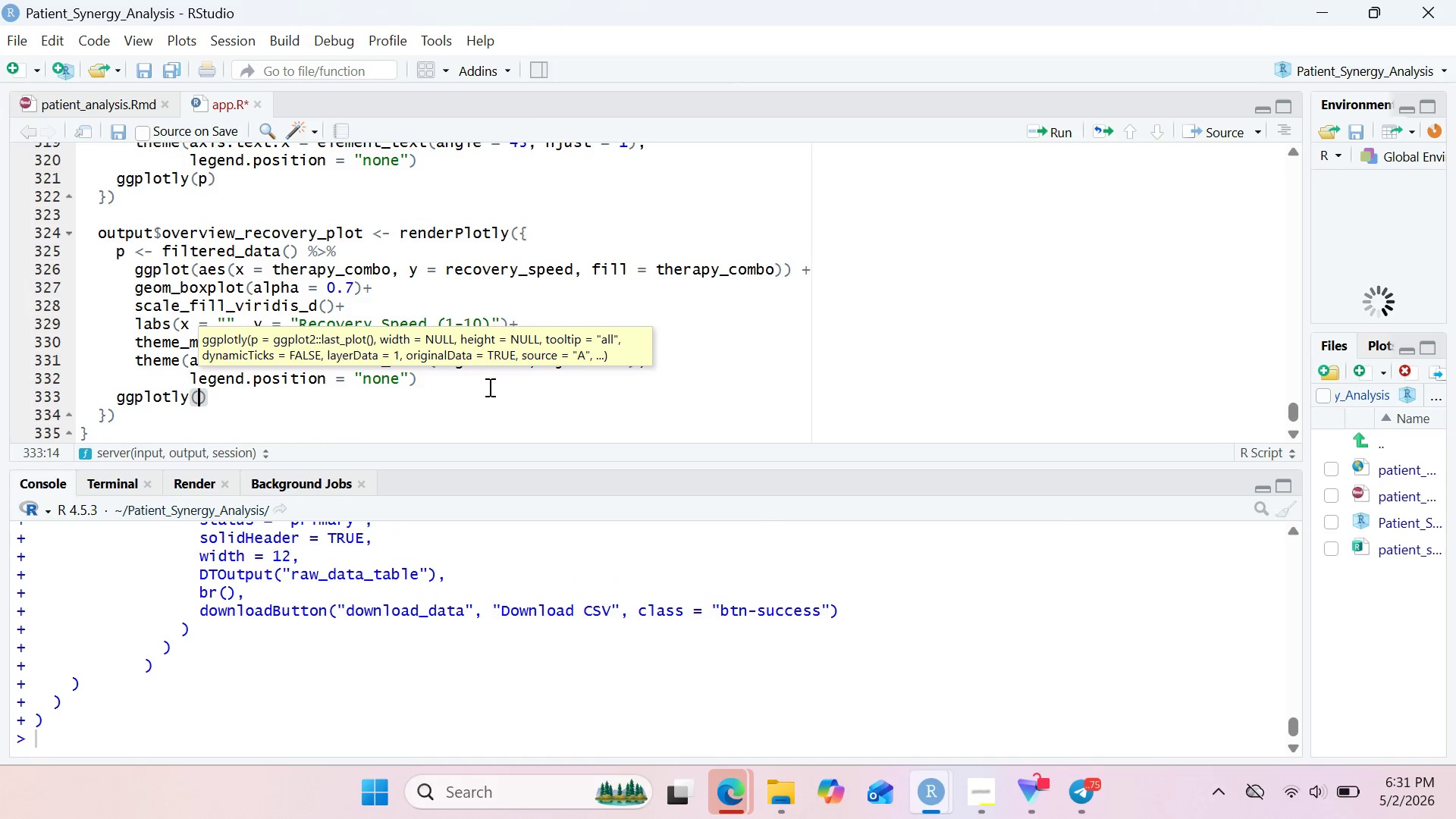 
key(P)
 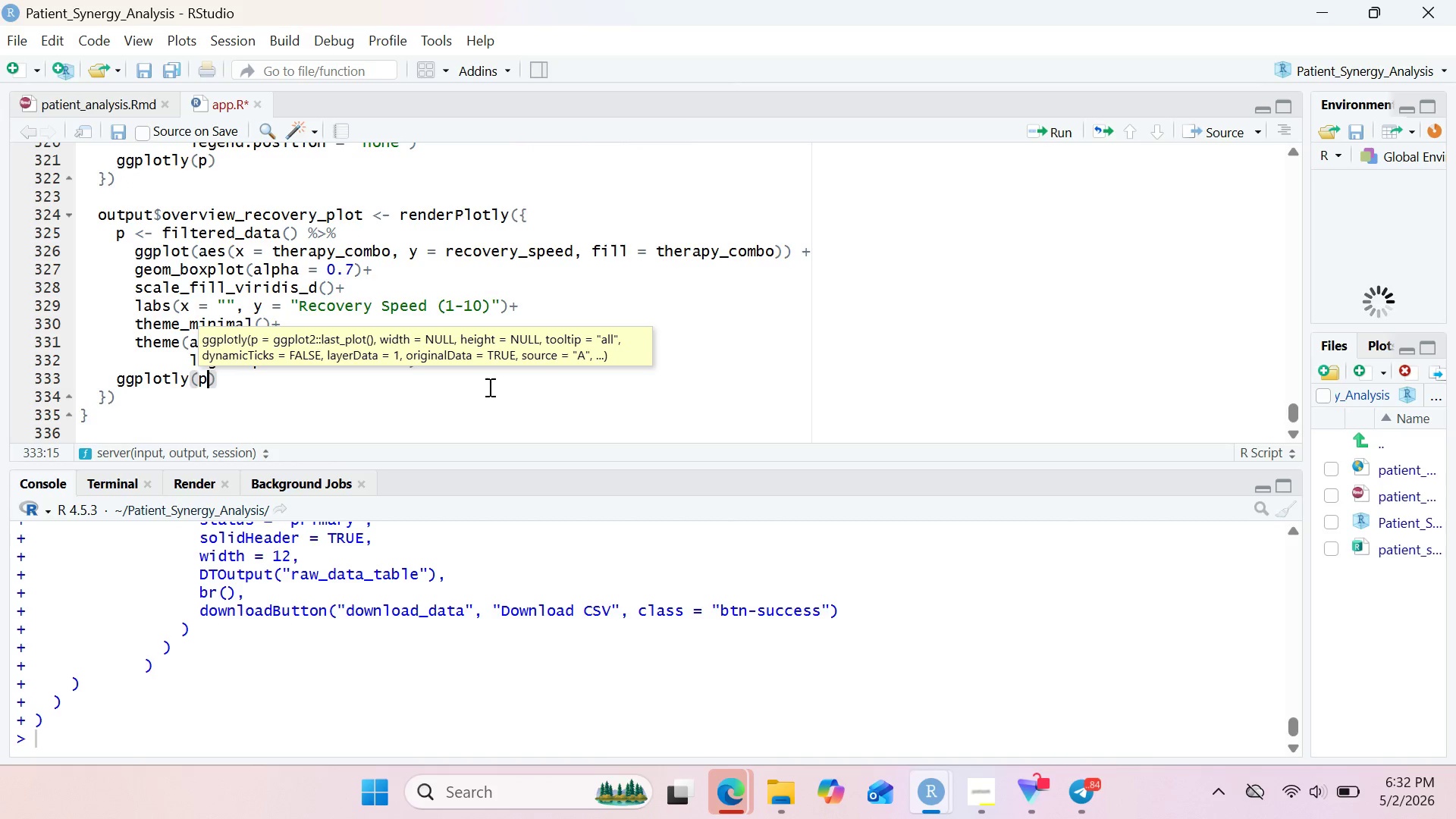 
wait(52.12)
 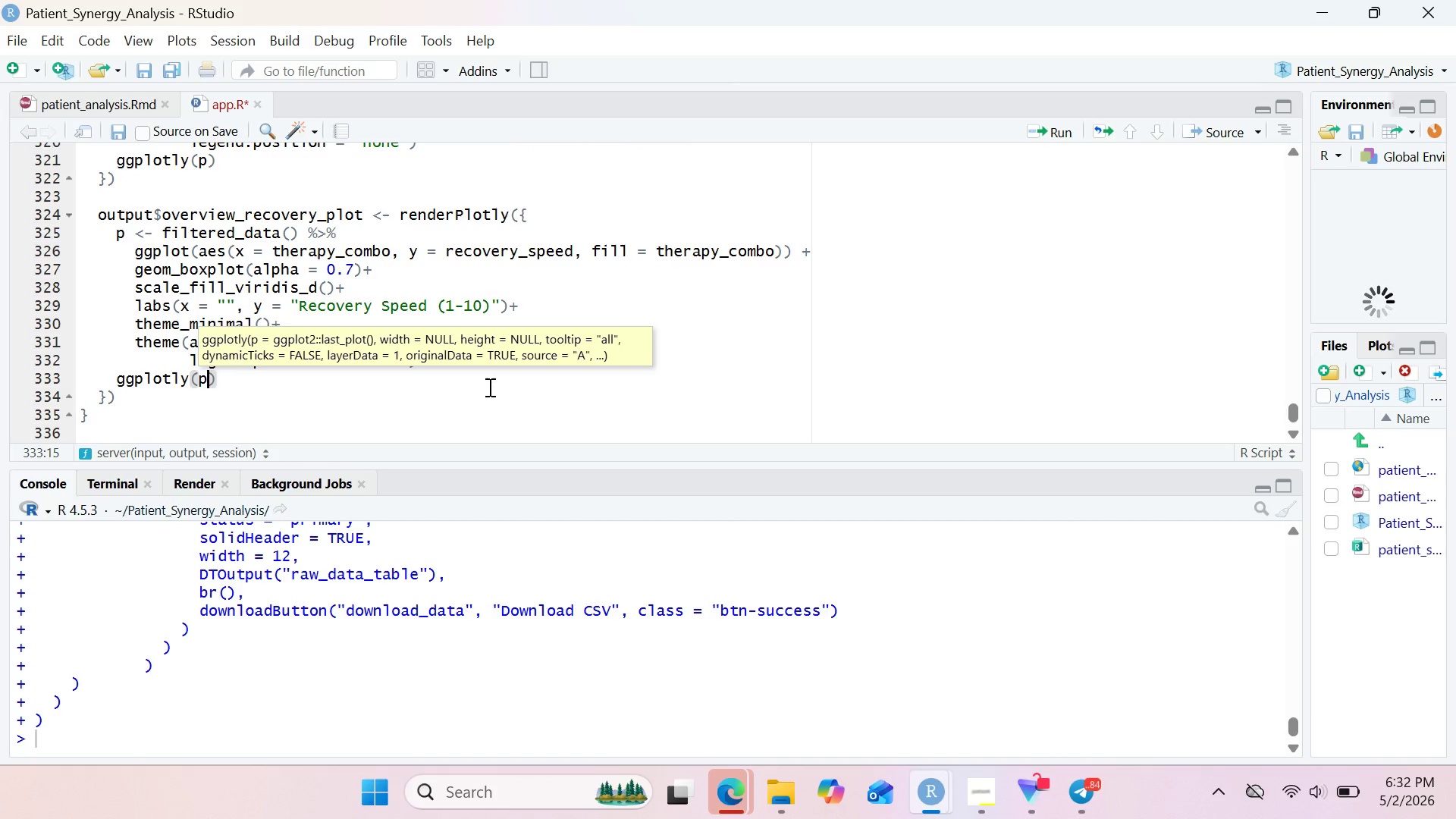 
left_click([147, 407])
 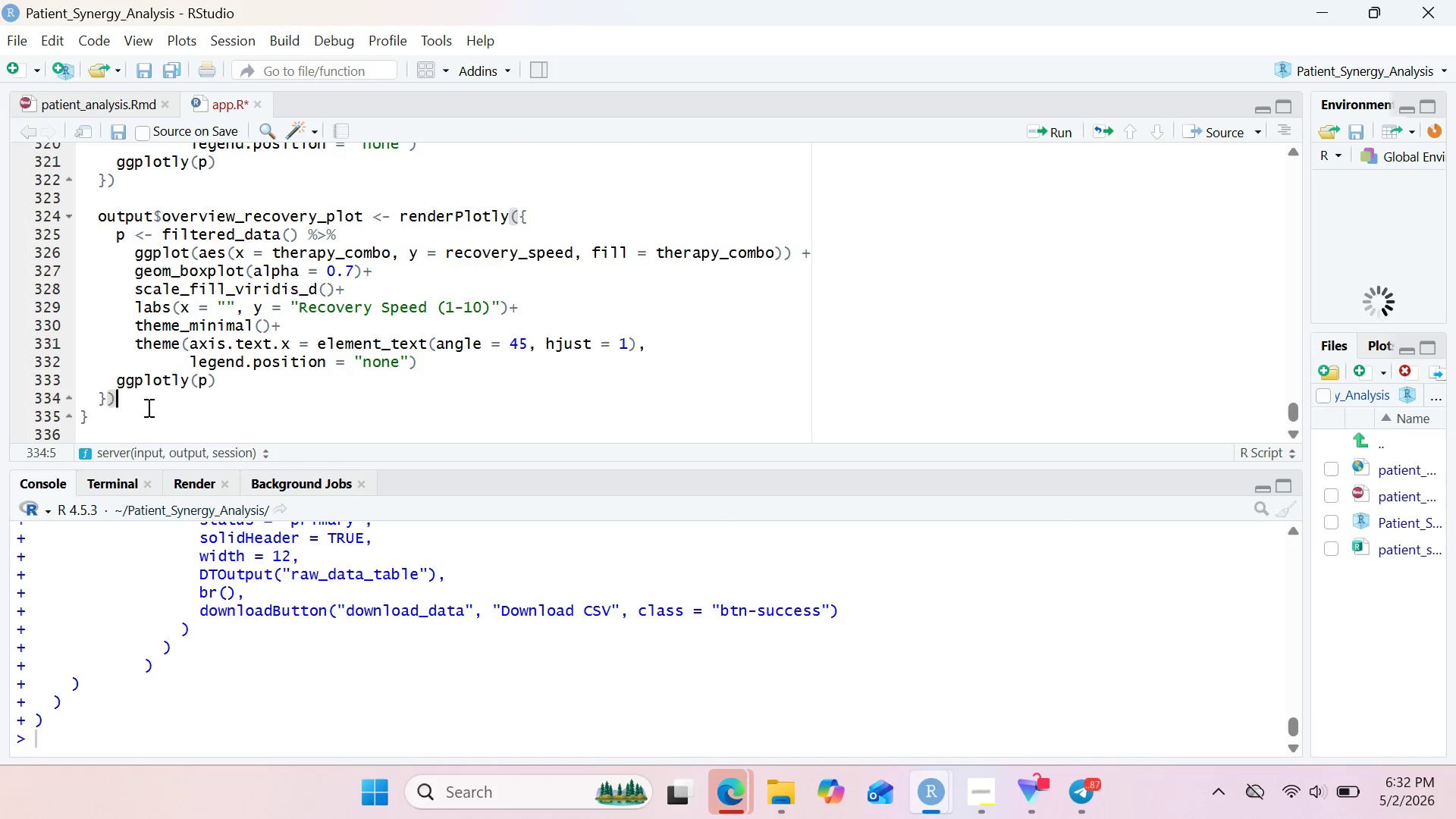 
key(Enter)
 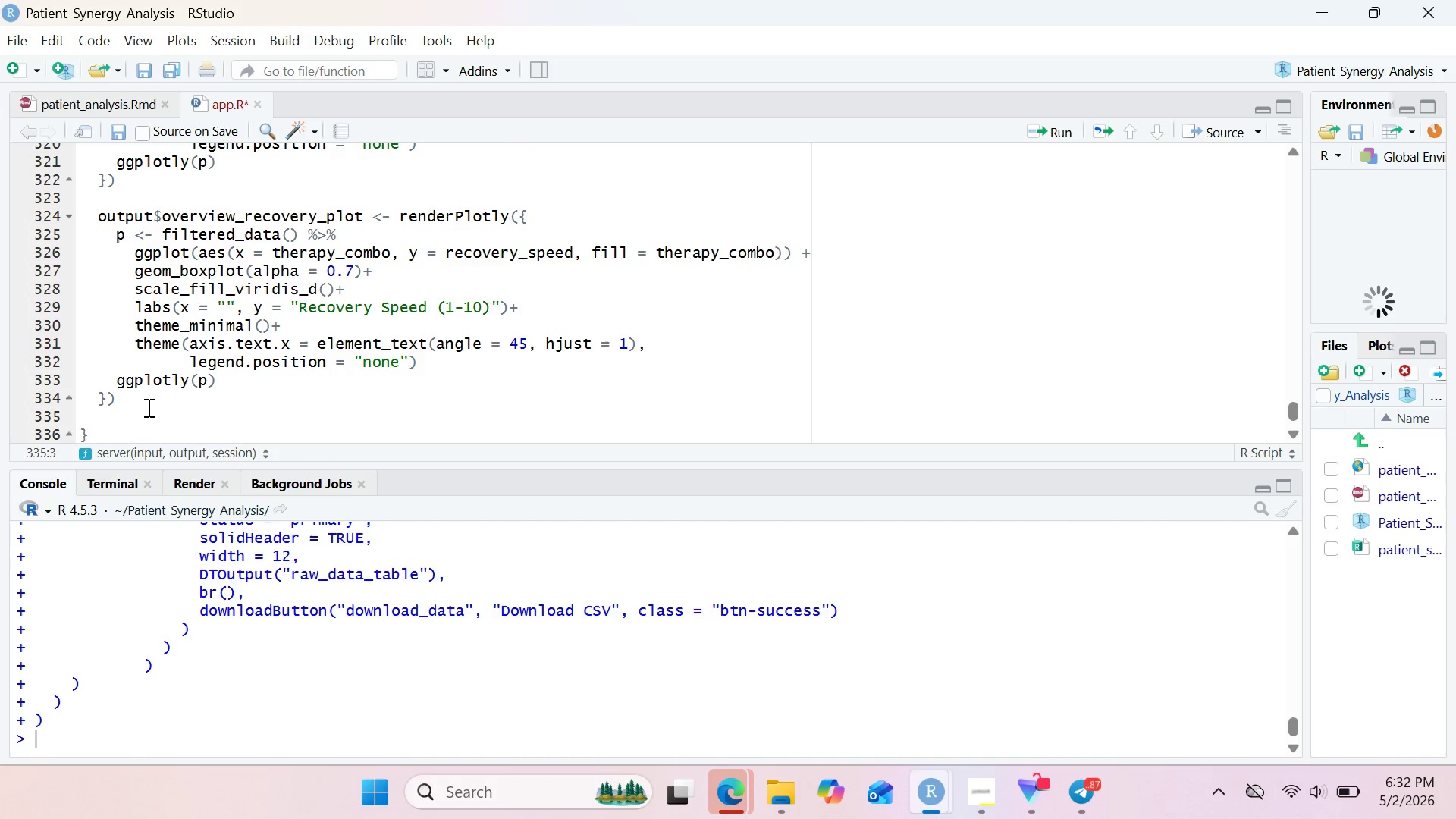 
key(Enter)
 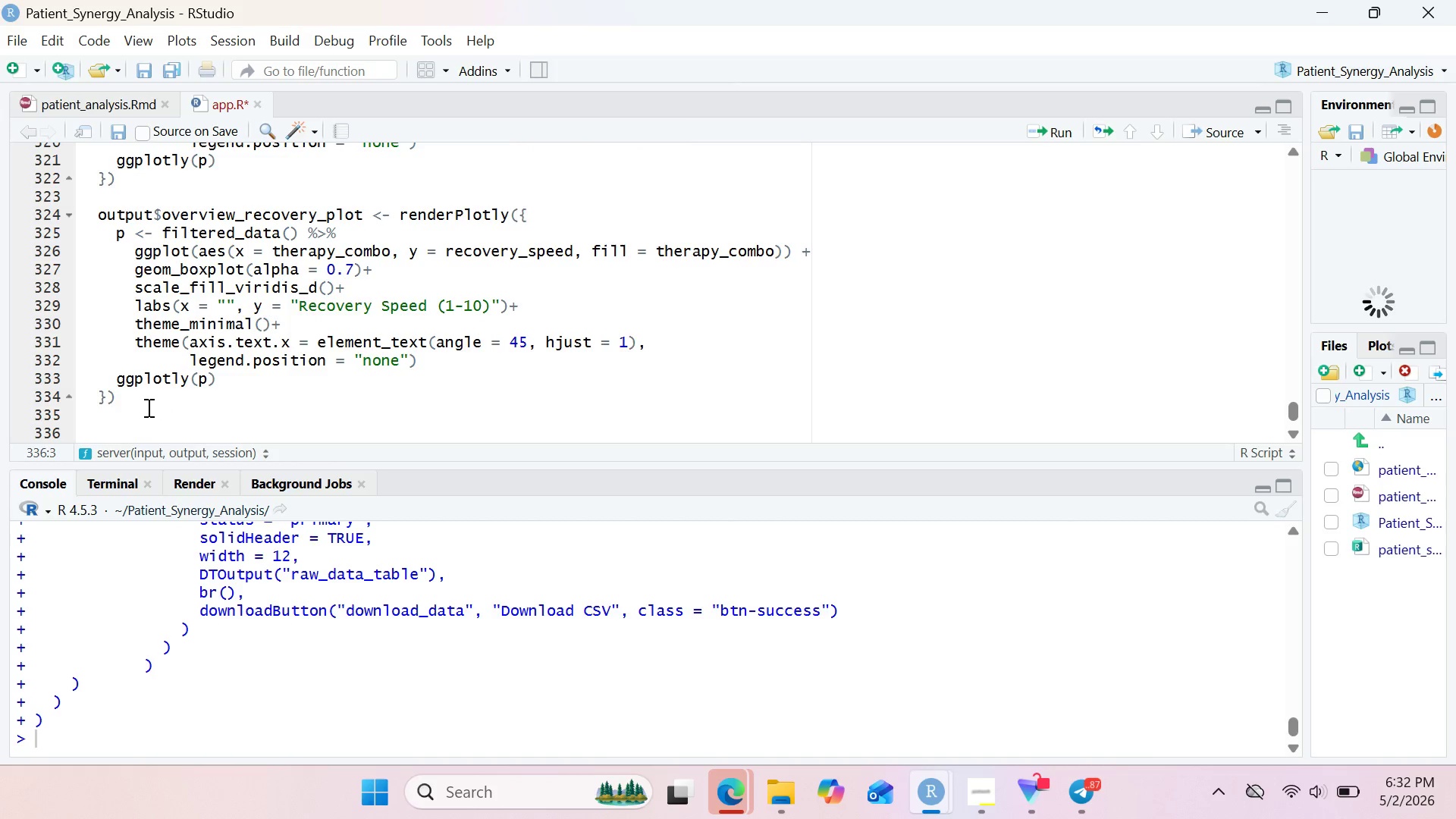 
type(output$)
 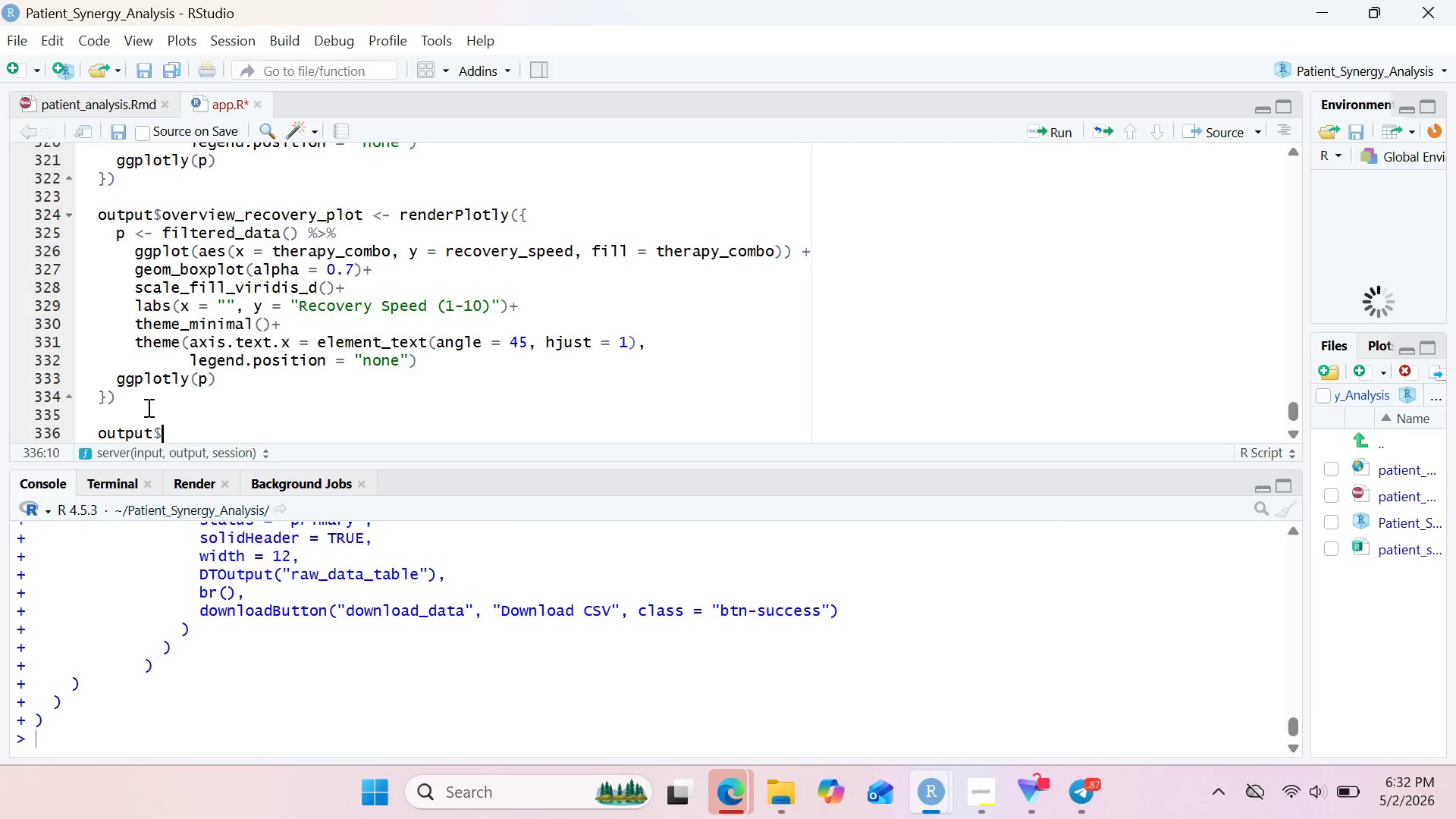 
wait(46.38)
 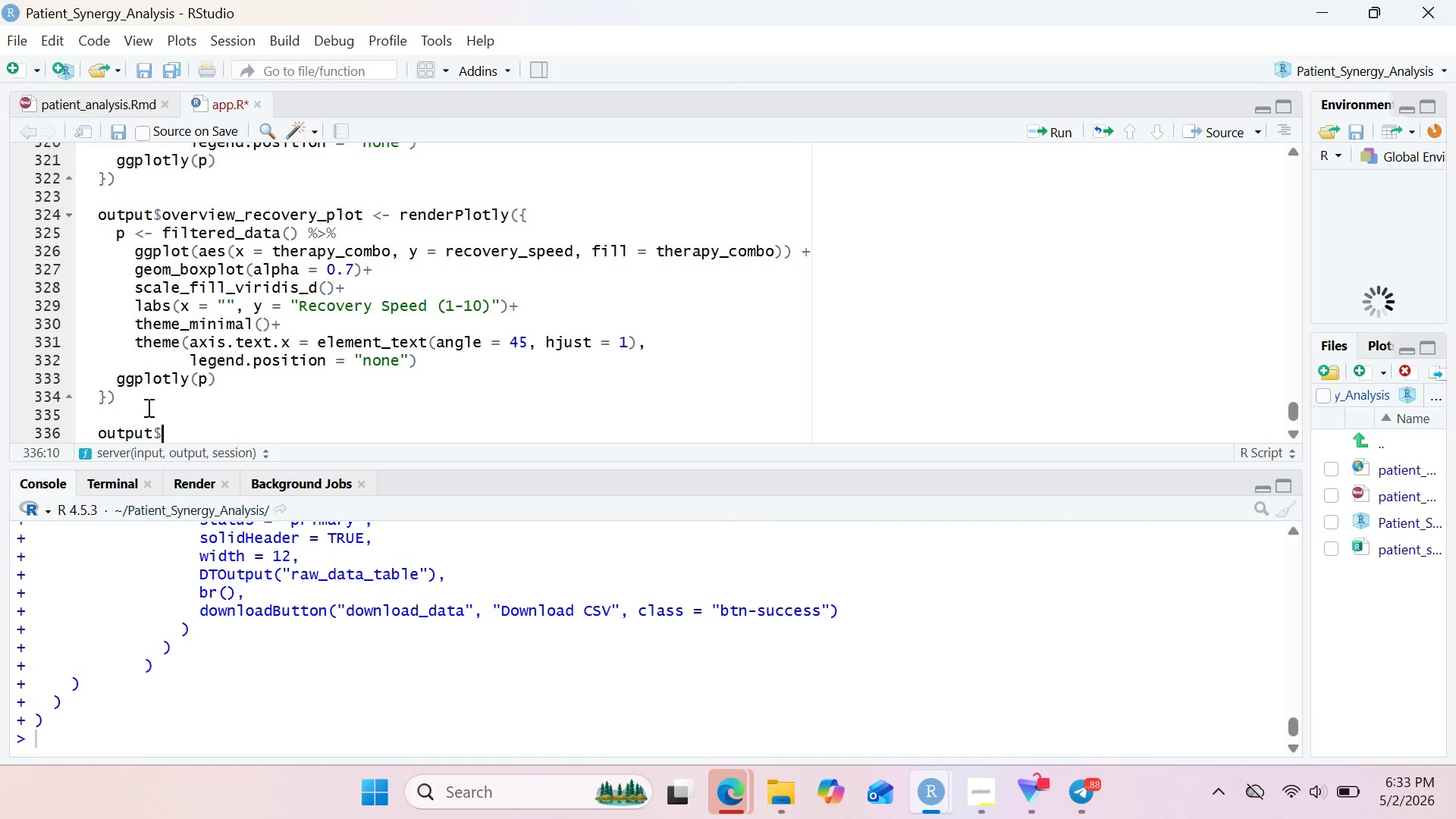 
type(overview)
 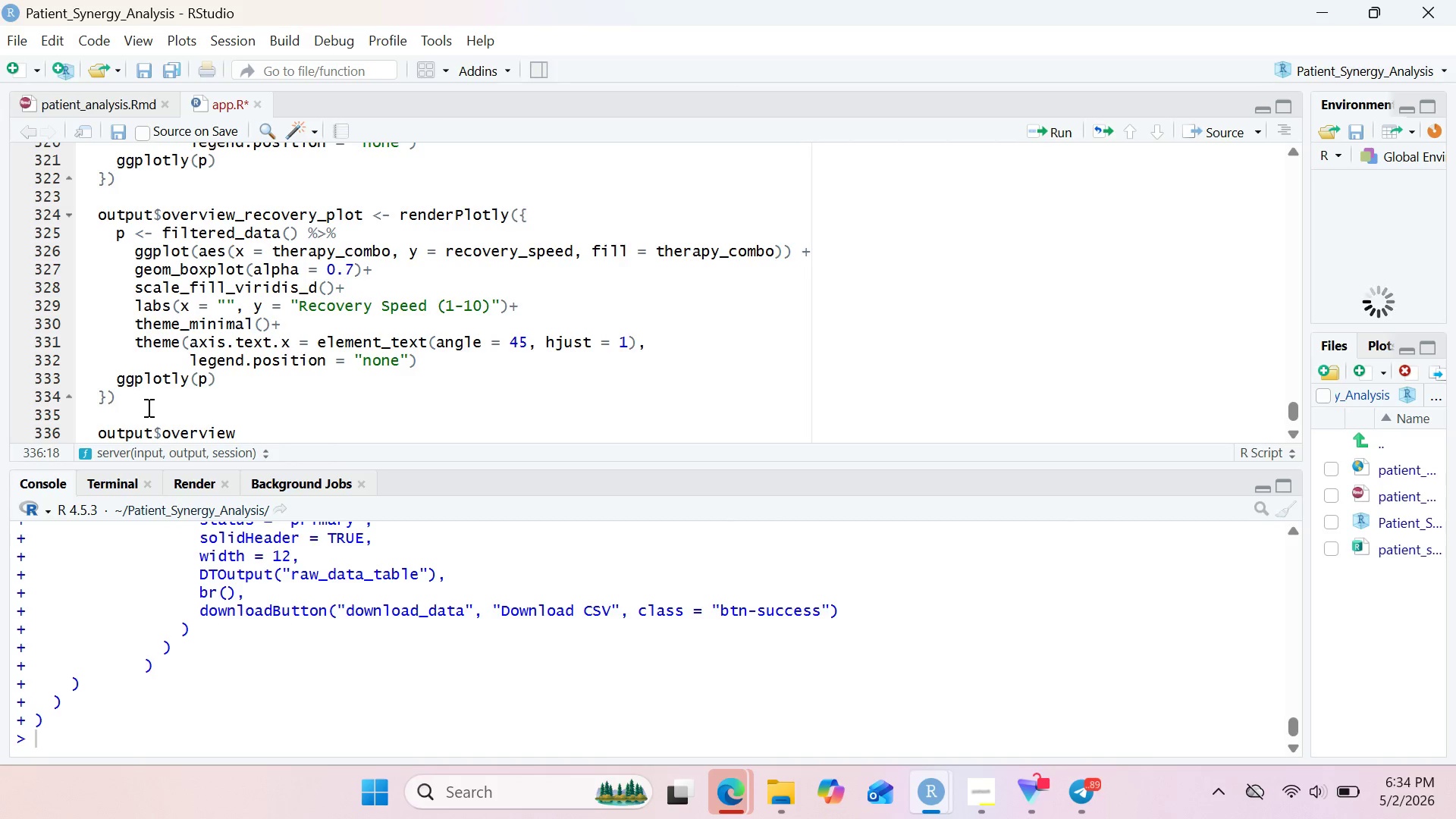 
wait(61.84)
 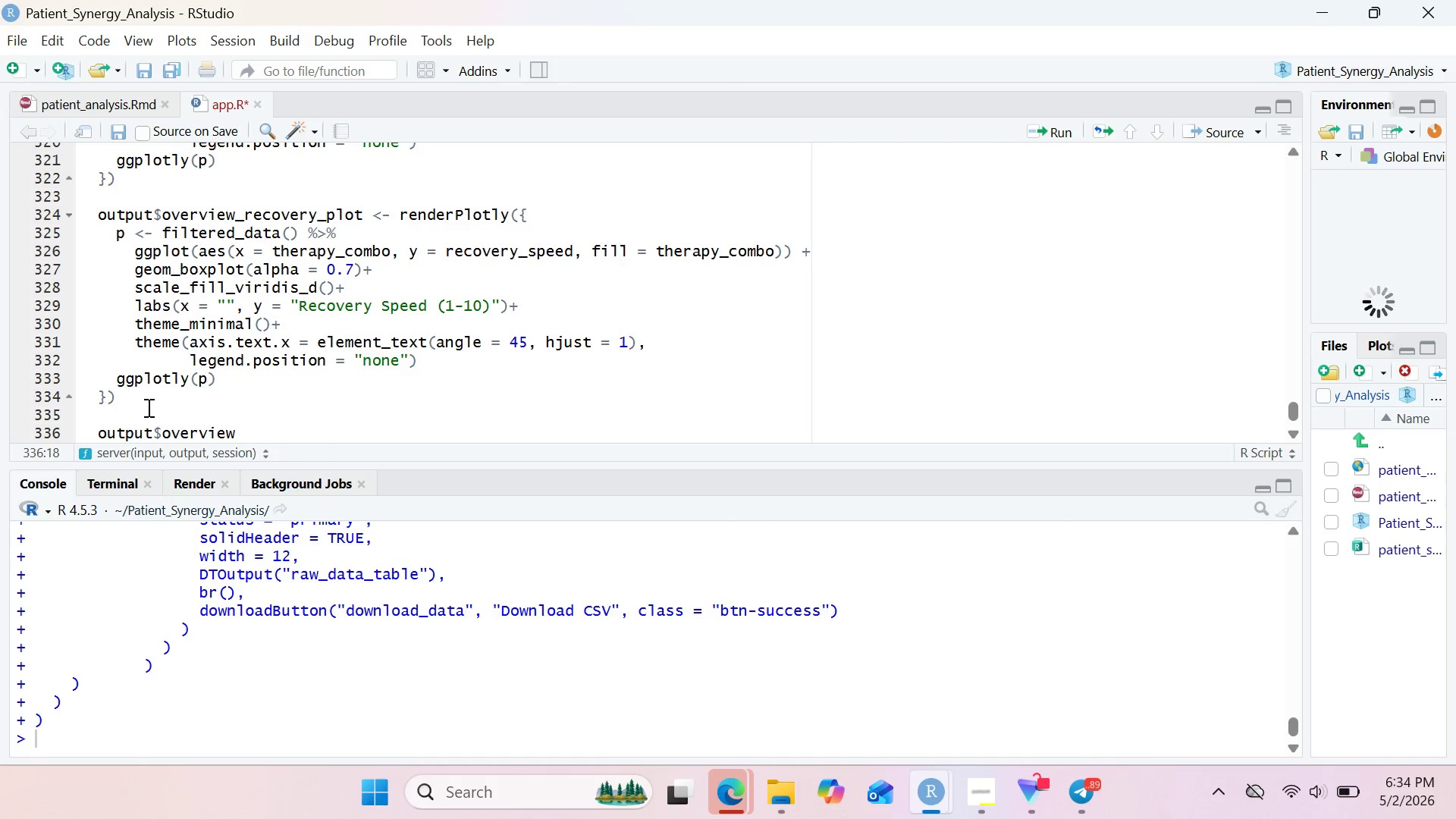 
left_click([147, 407])
 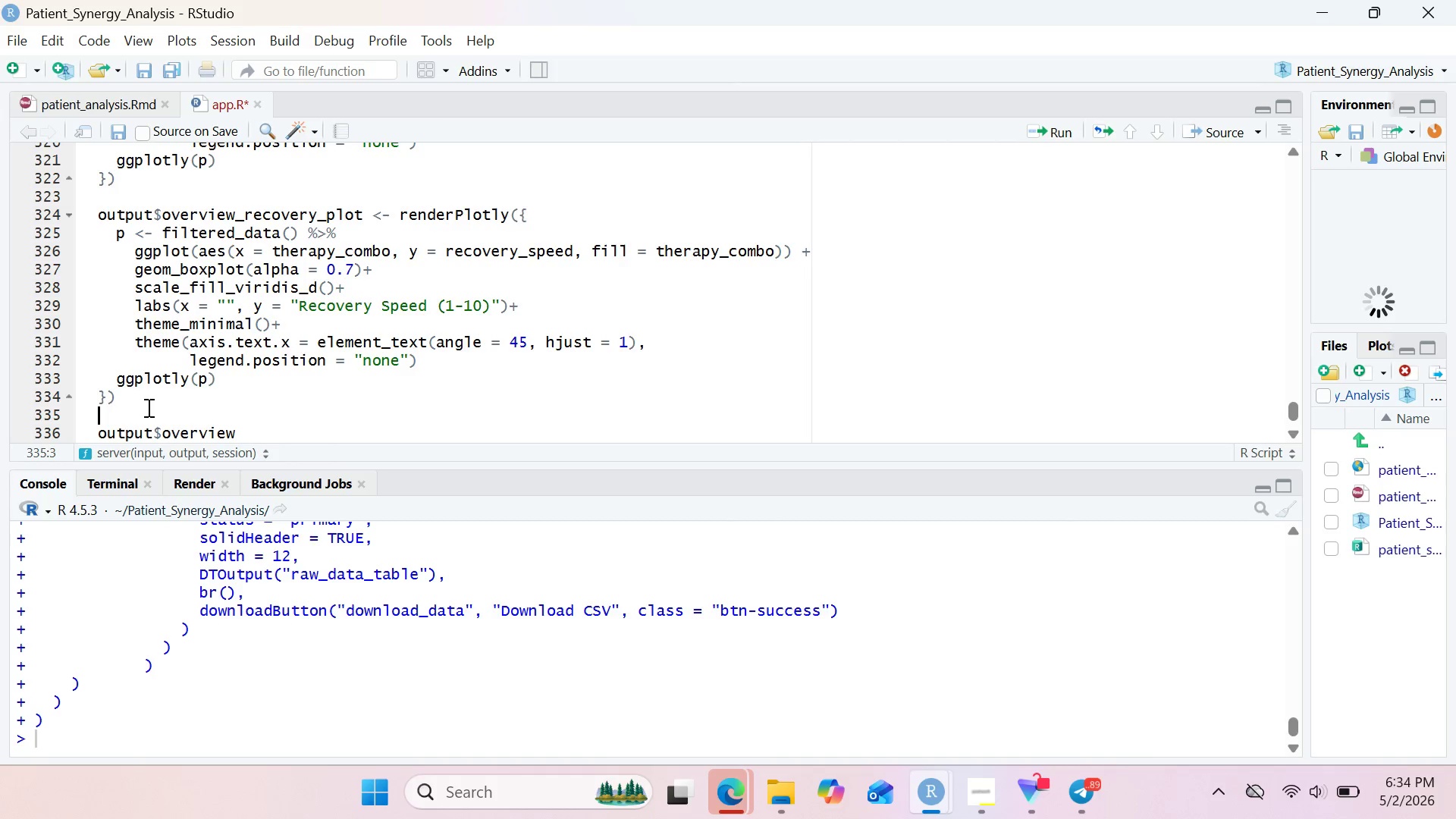 
wait(6.3)
 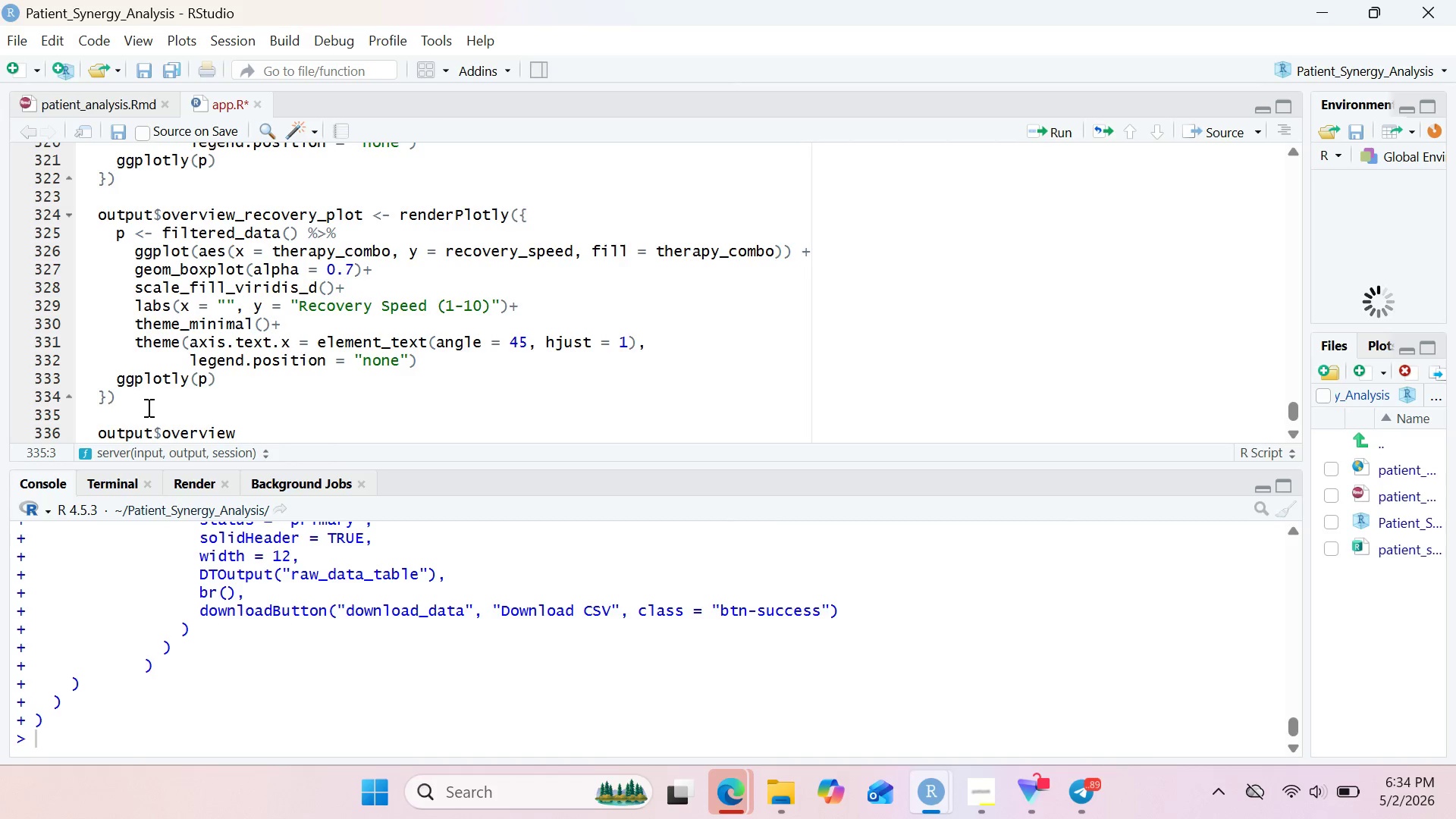 
left_click([254, 428])
 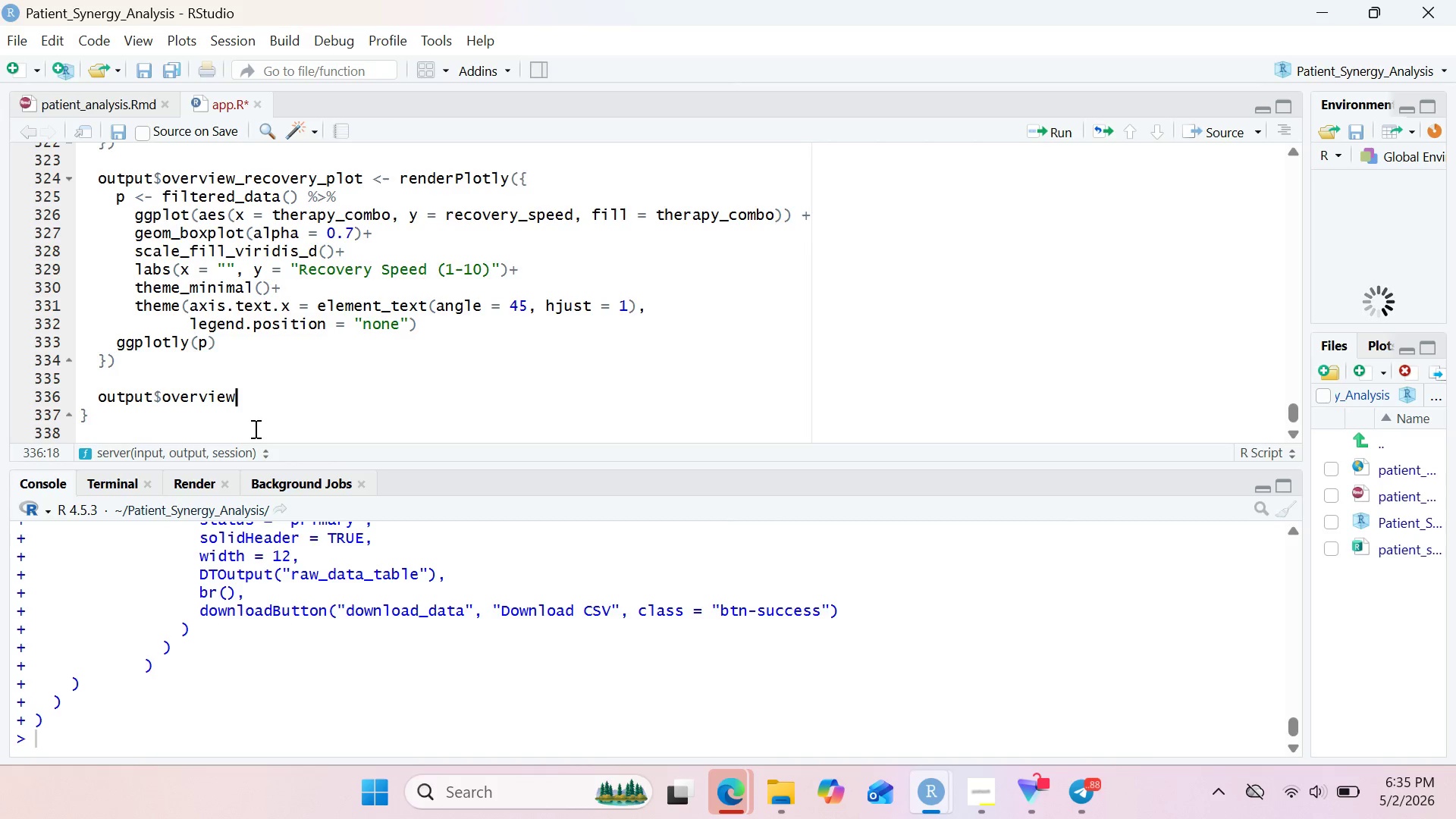 
wait(41.23)
 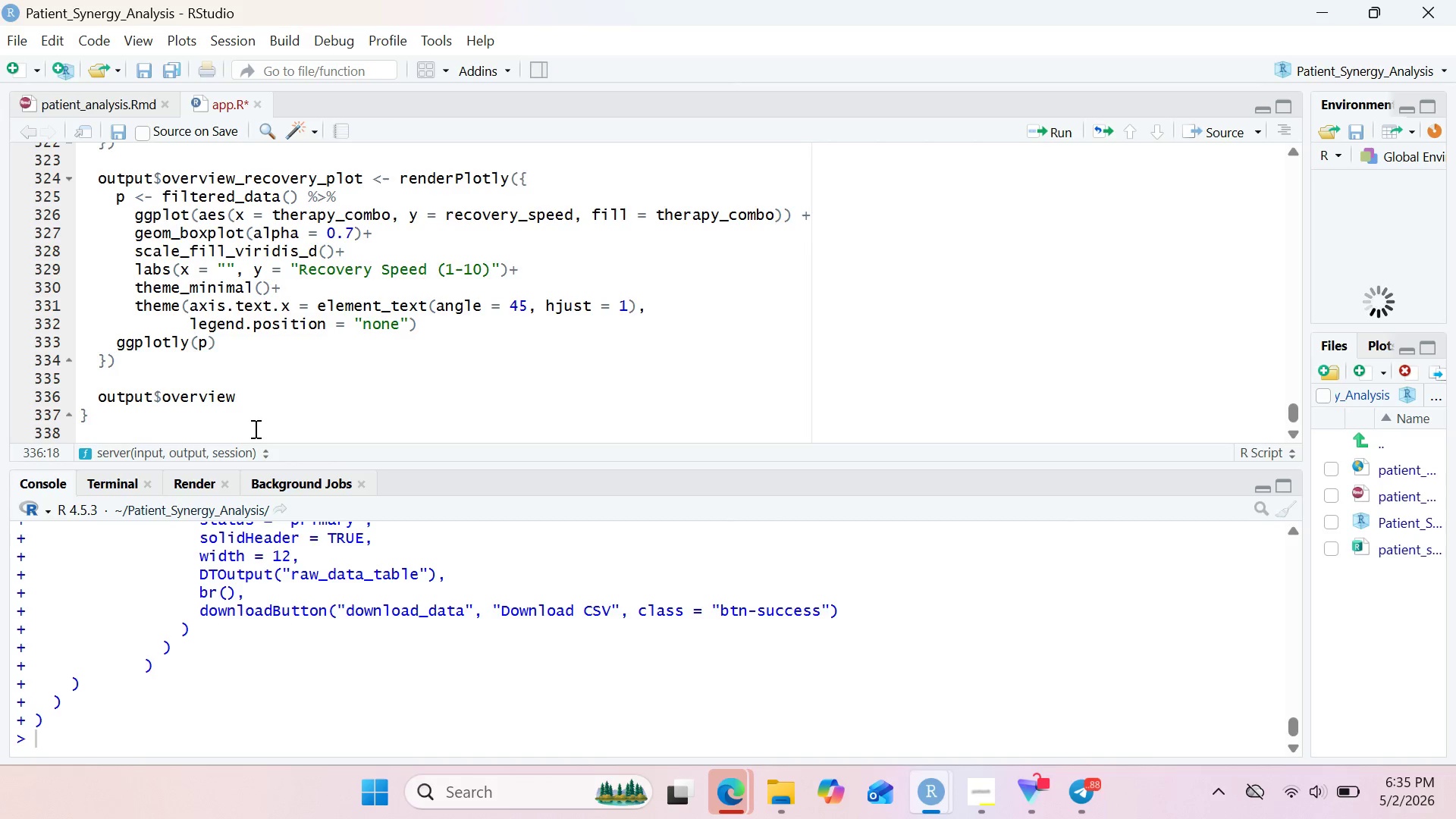 
type(_pain_plot <- render)
 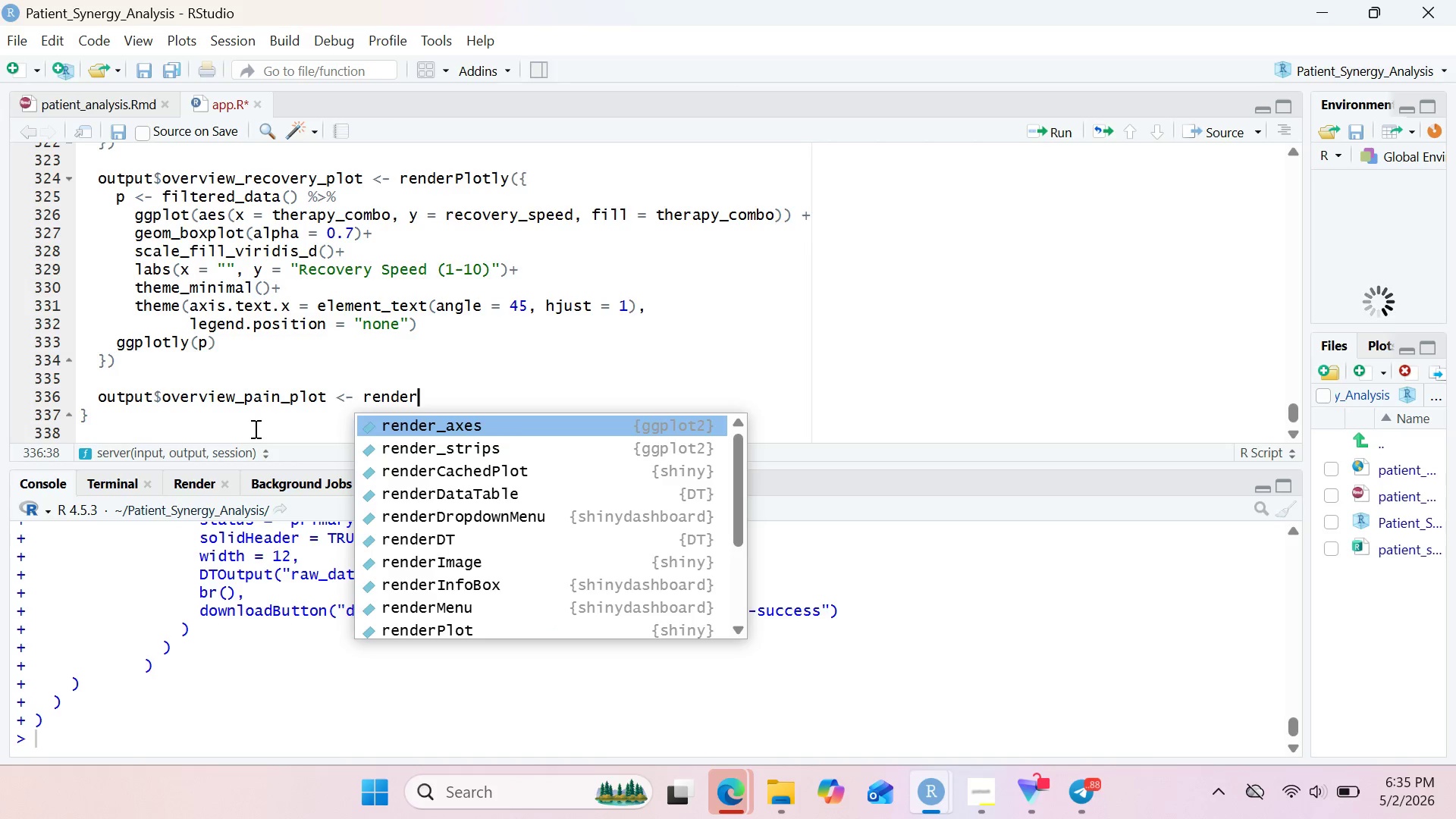 
wait(5.47)
 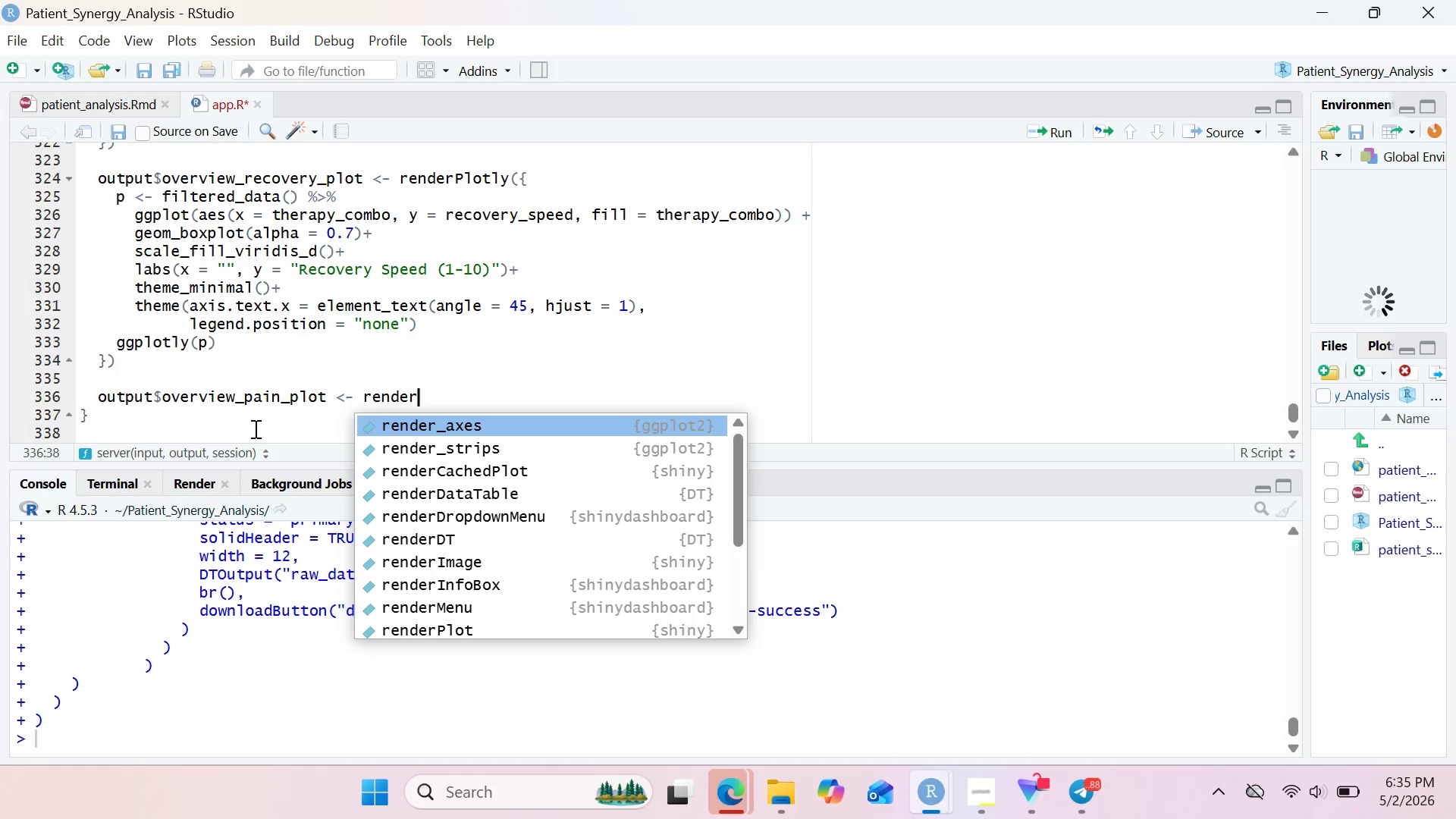 
type(Plo)
 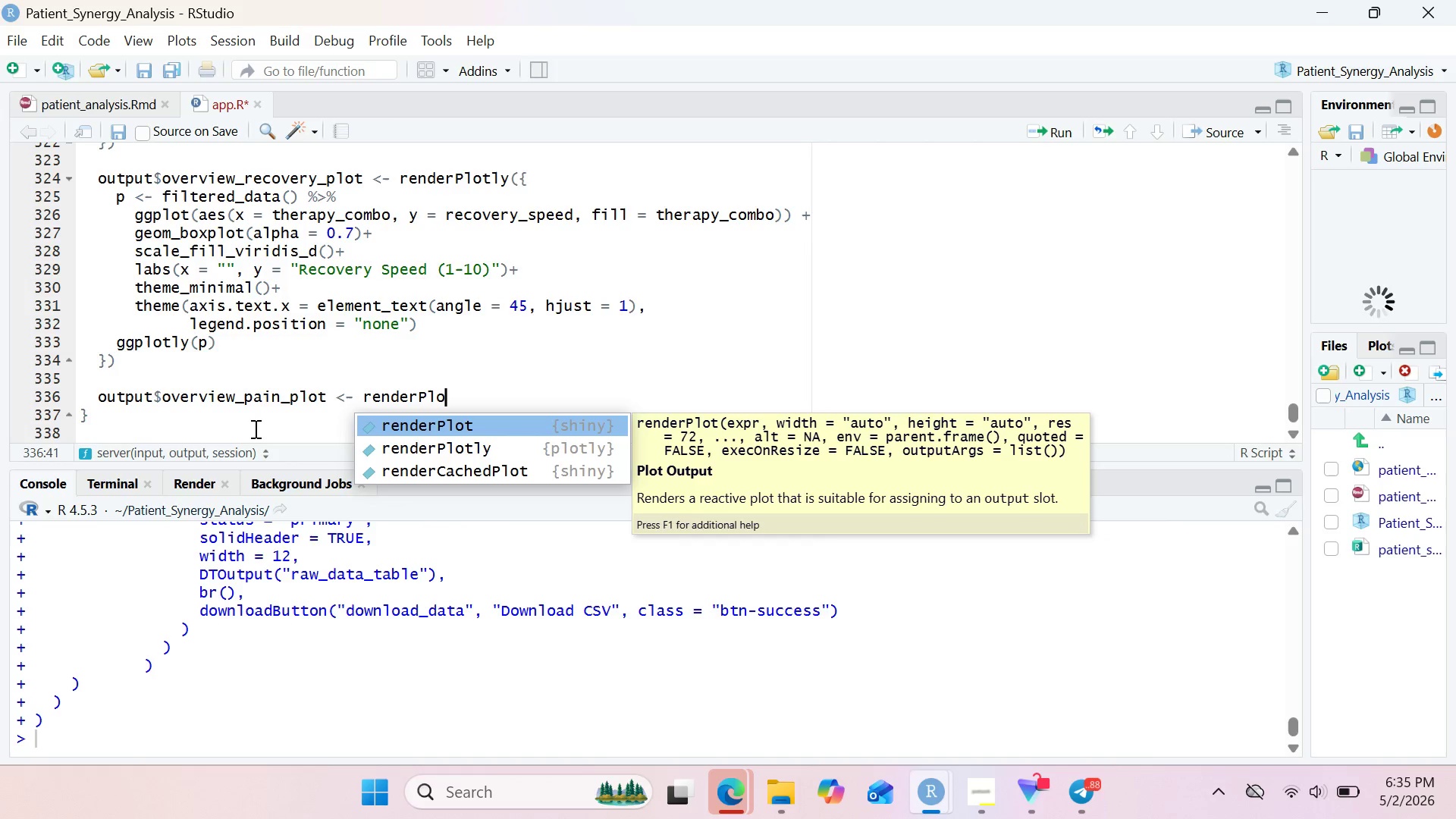 
key(ArrowDown)
 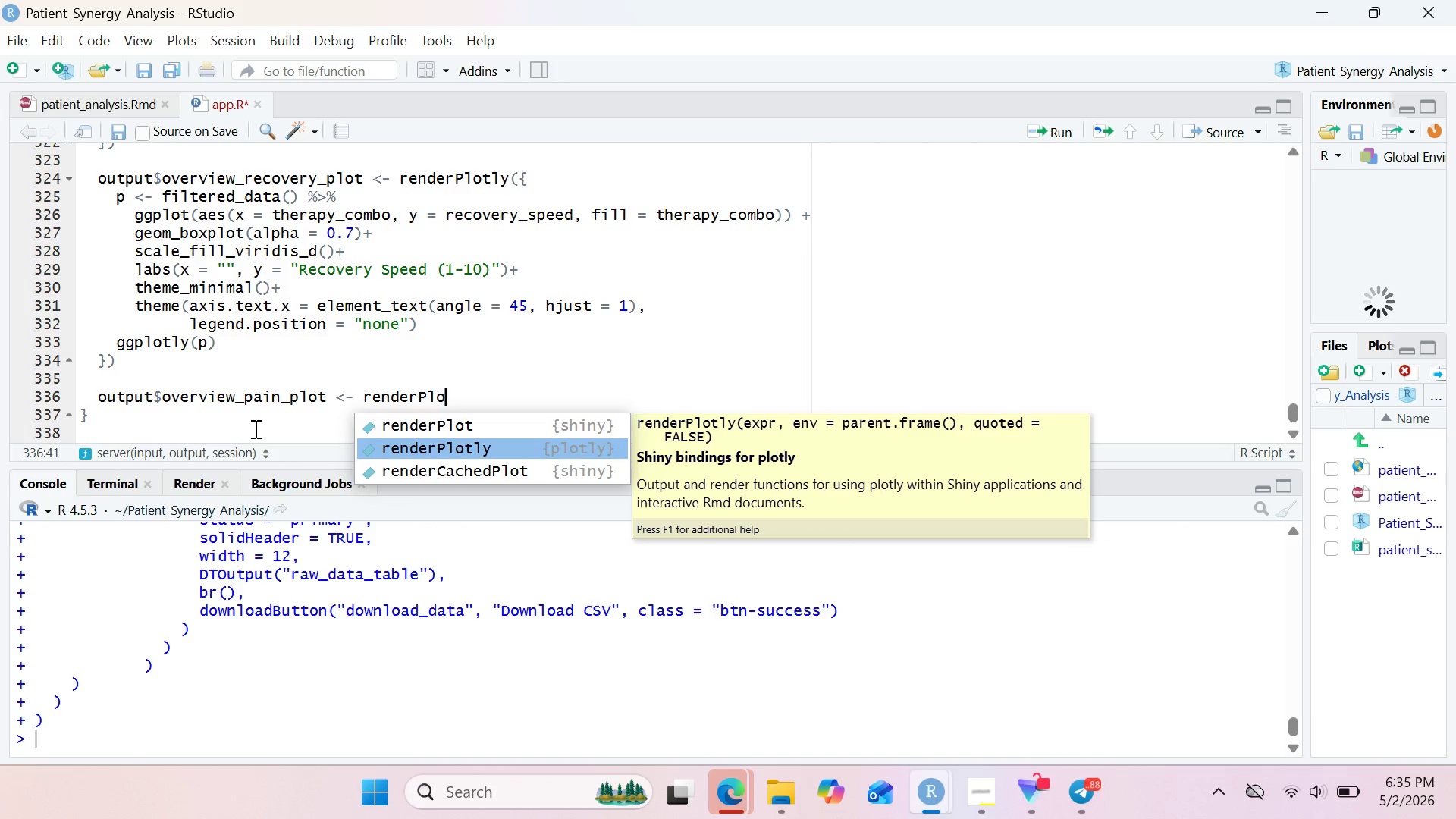 
key(Enter)
 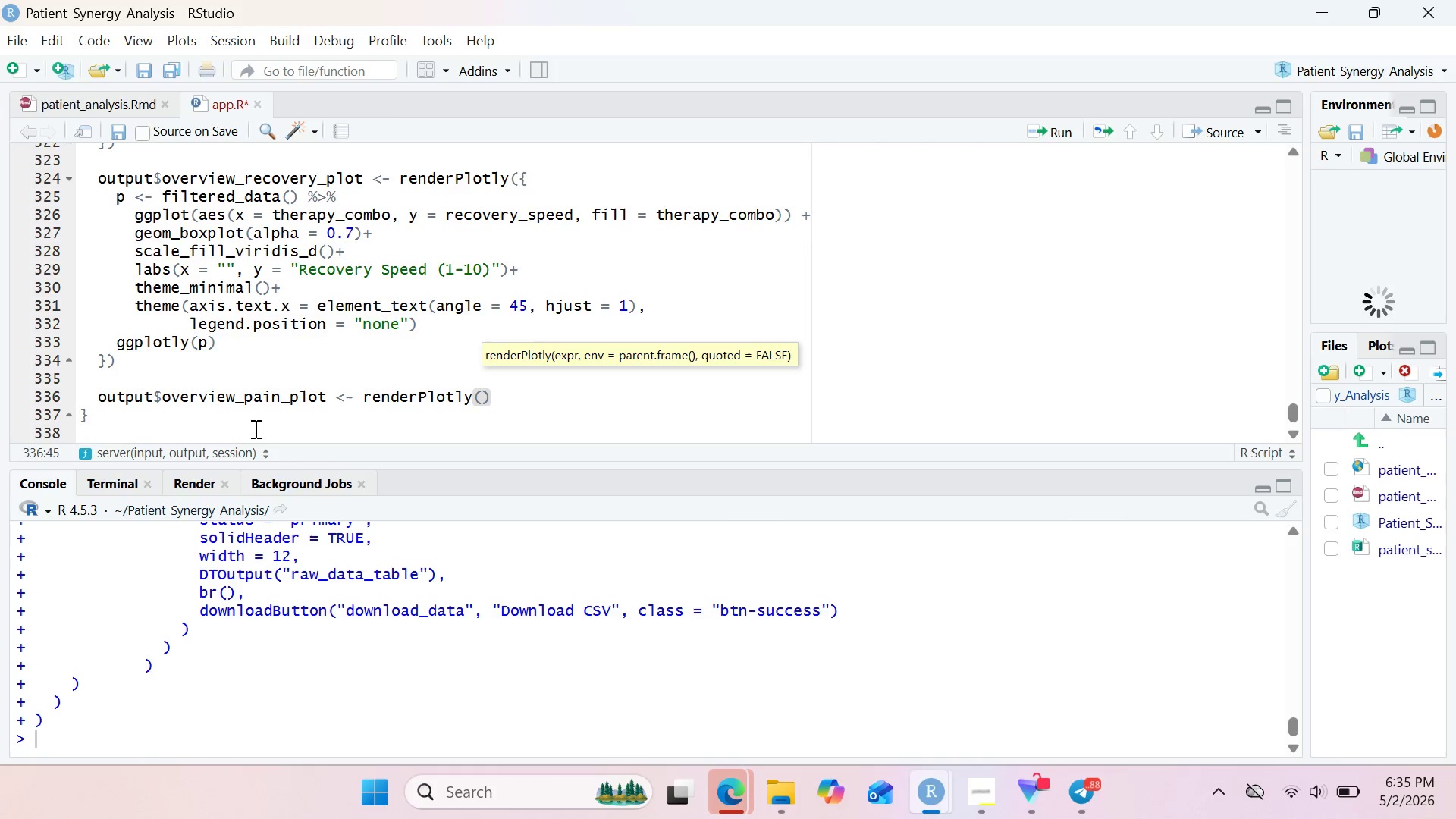 
key(Shift+BracketLeft)
 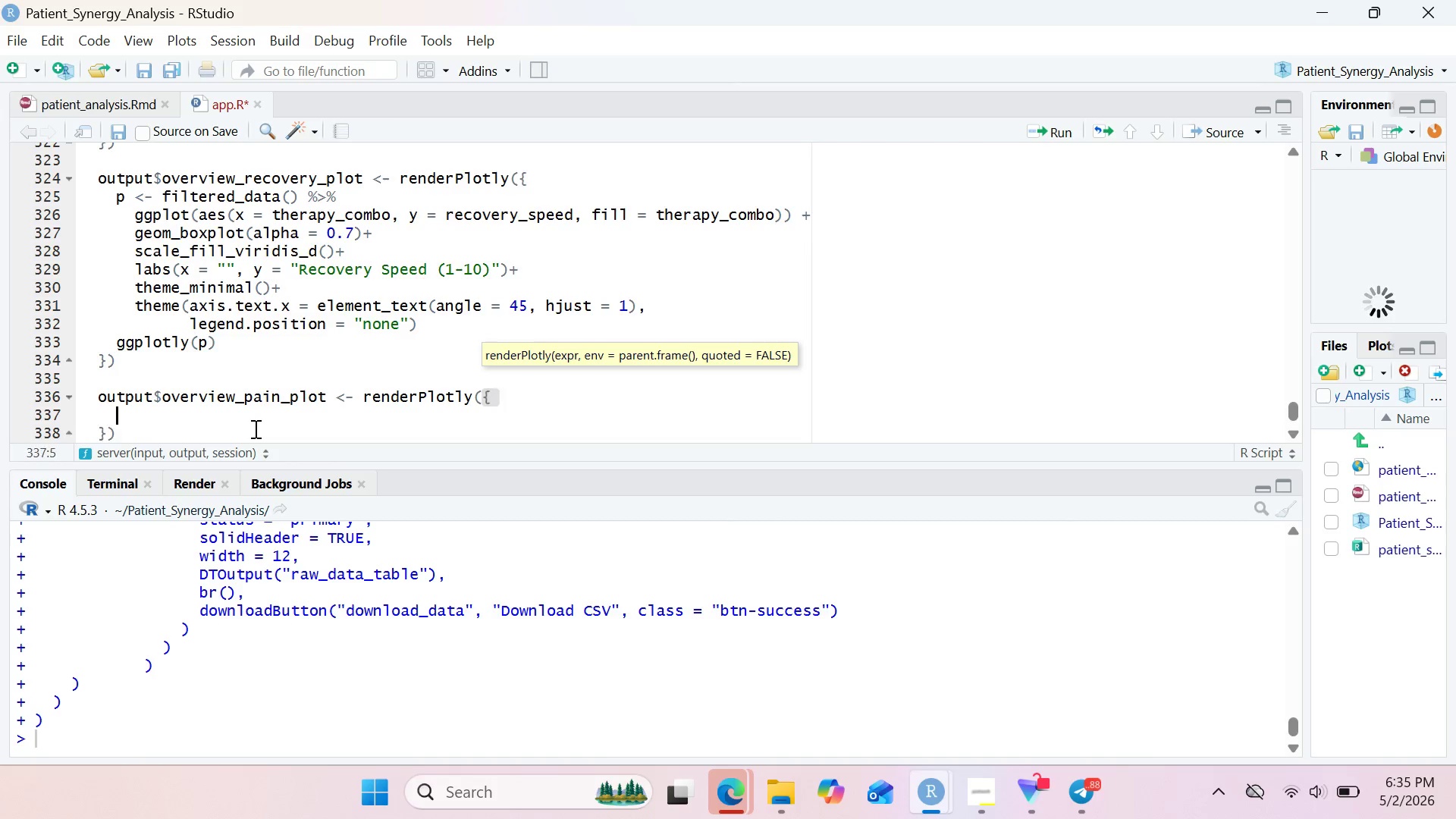 
key(Enter)
 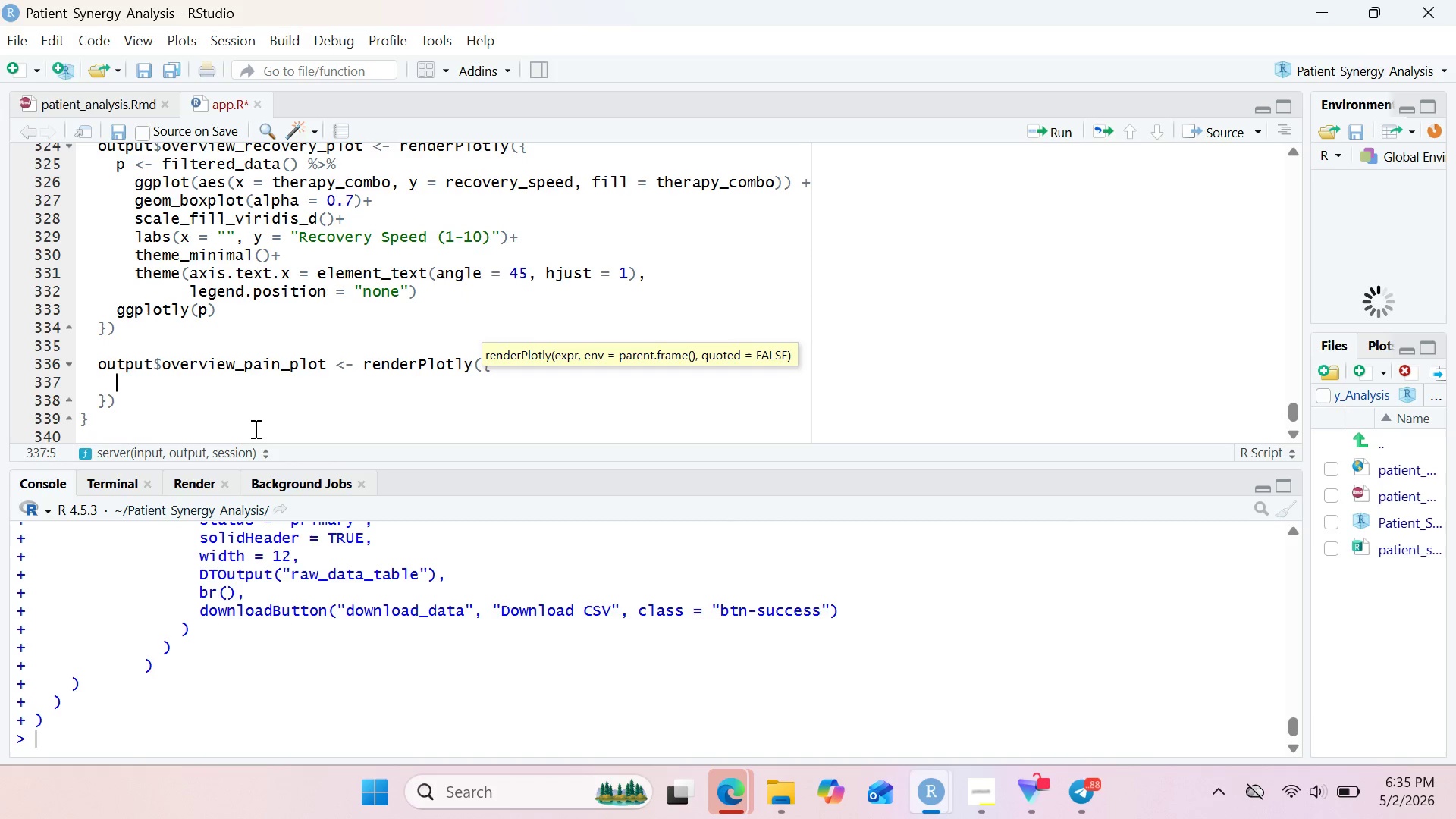 
type(p <- filtered)
 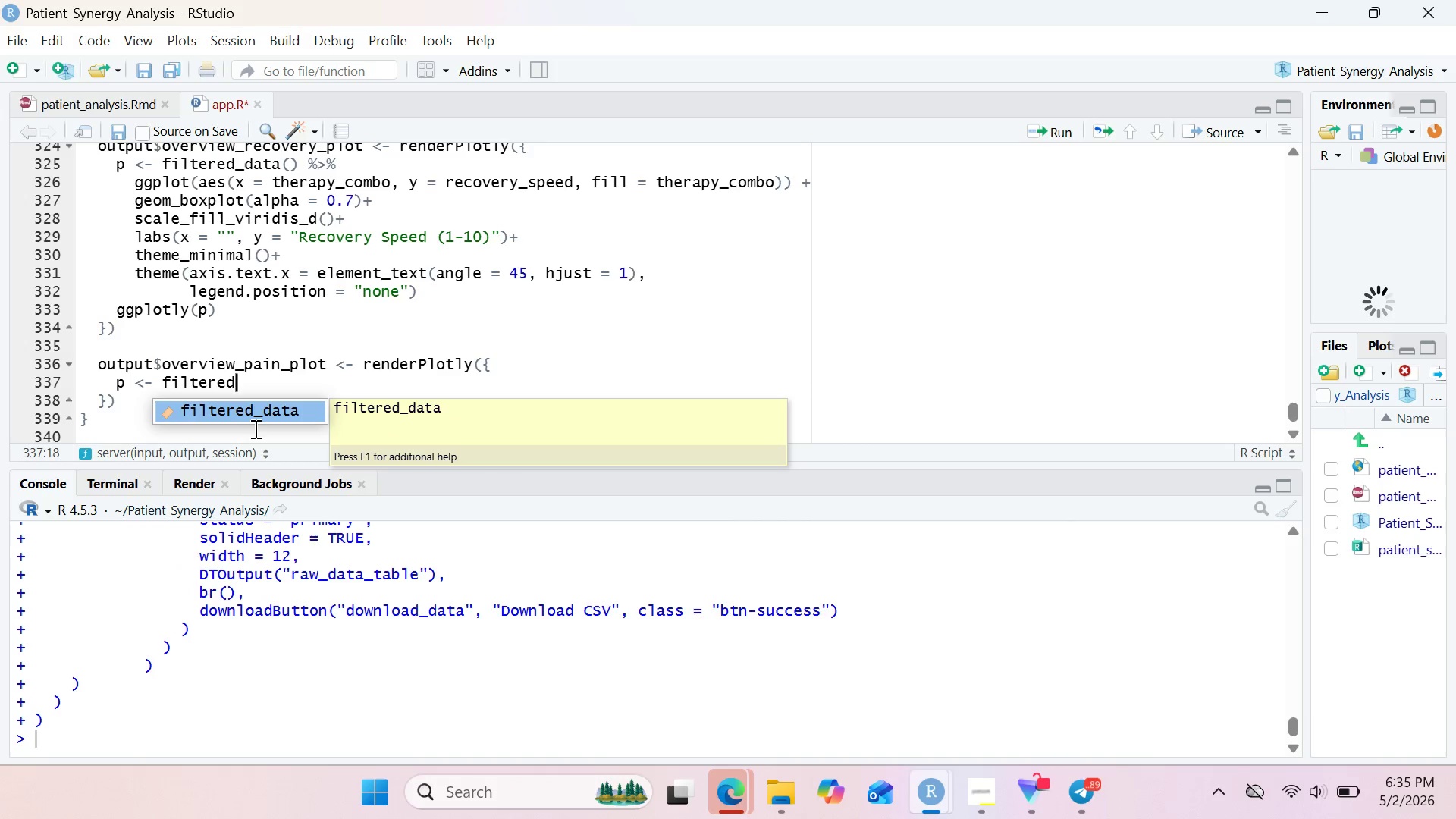 
key(Enter)
 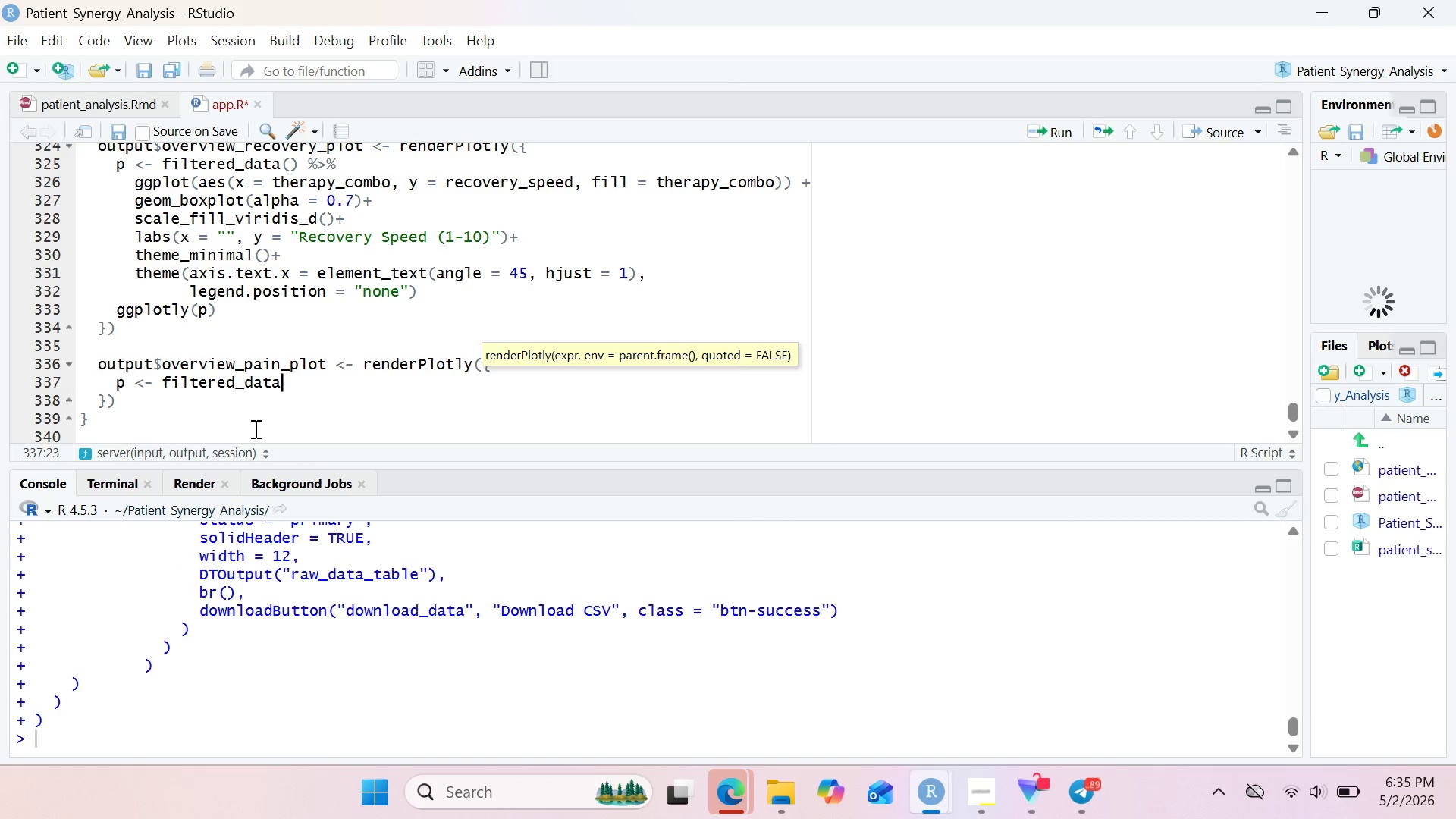 
key(Shift+9)
 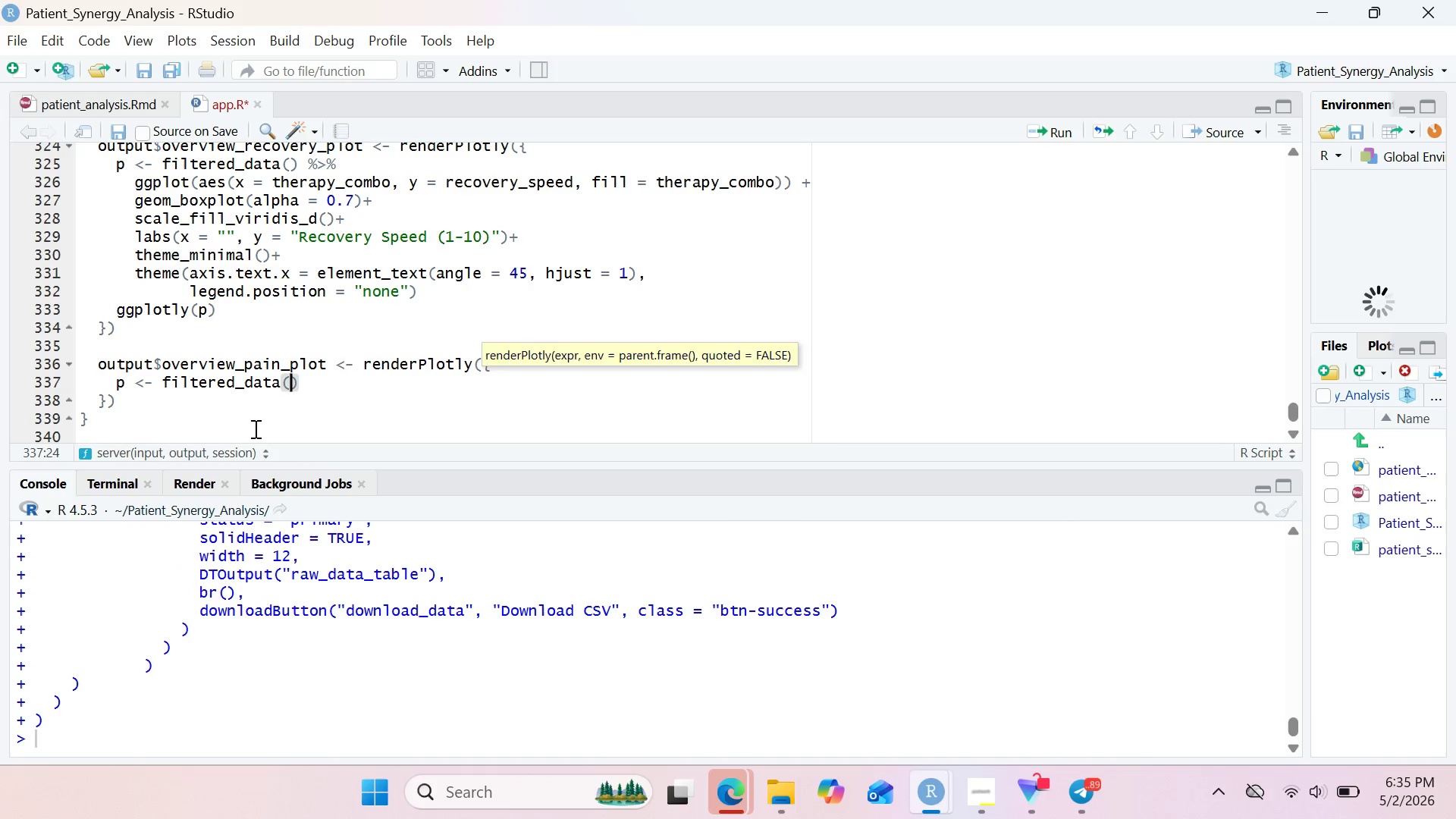 
key(ArrowRight)
 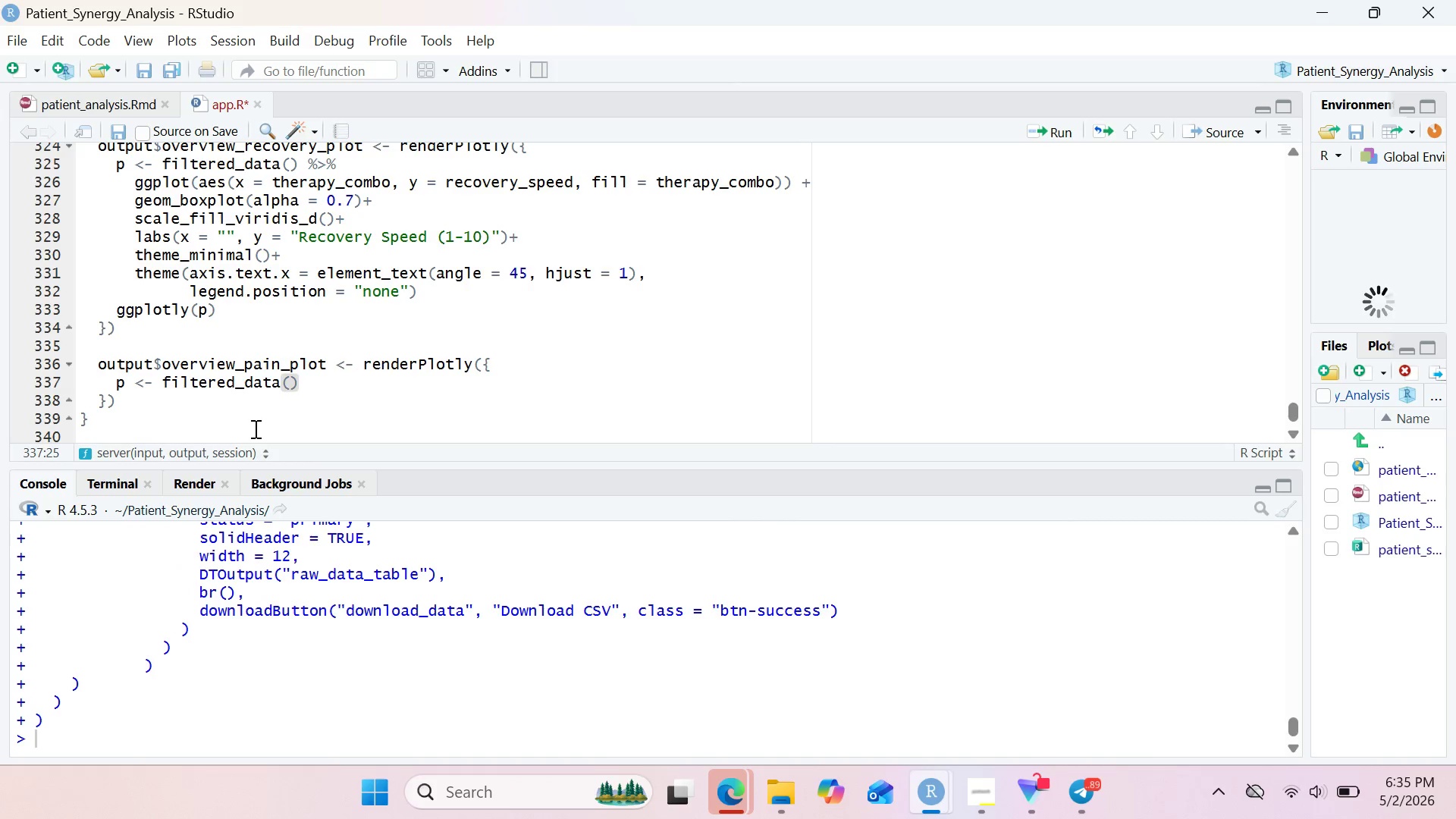 
key(Space)
 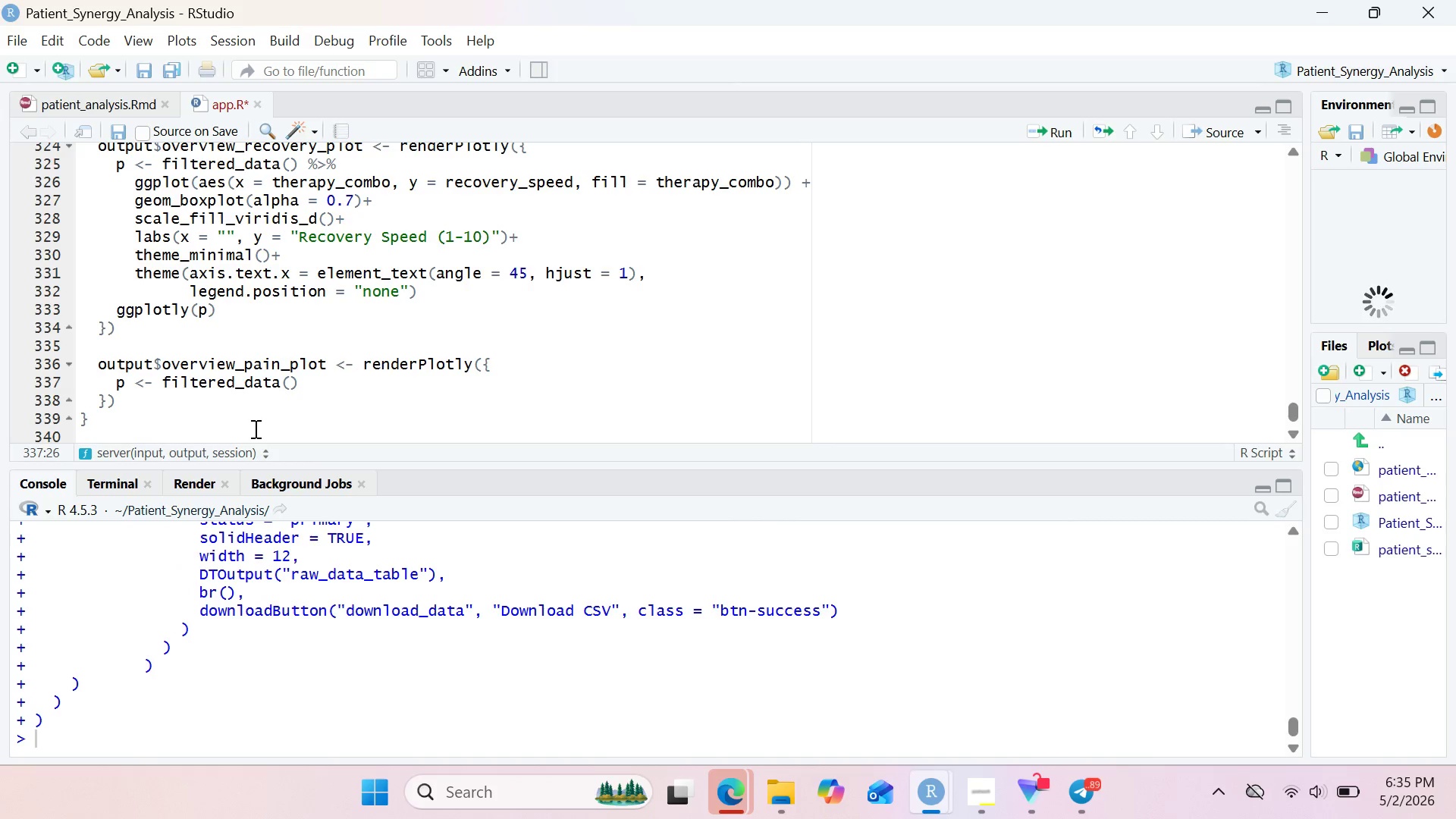 
key(Shift+5)
 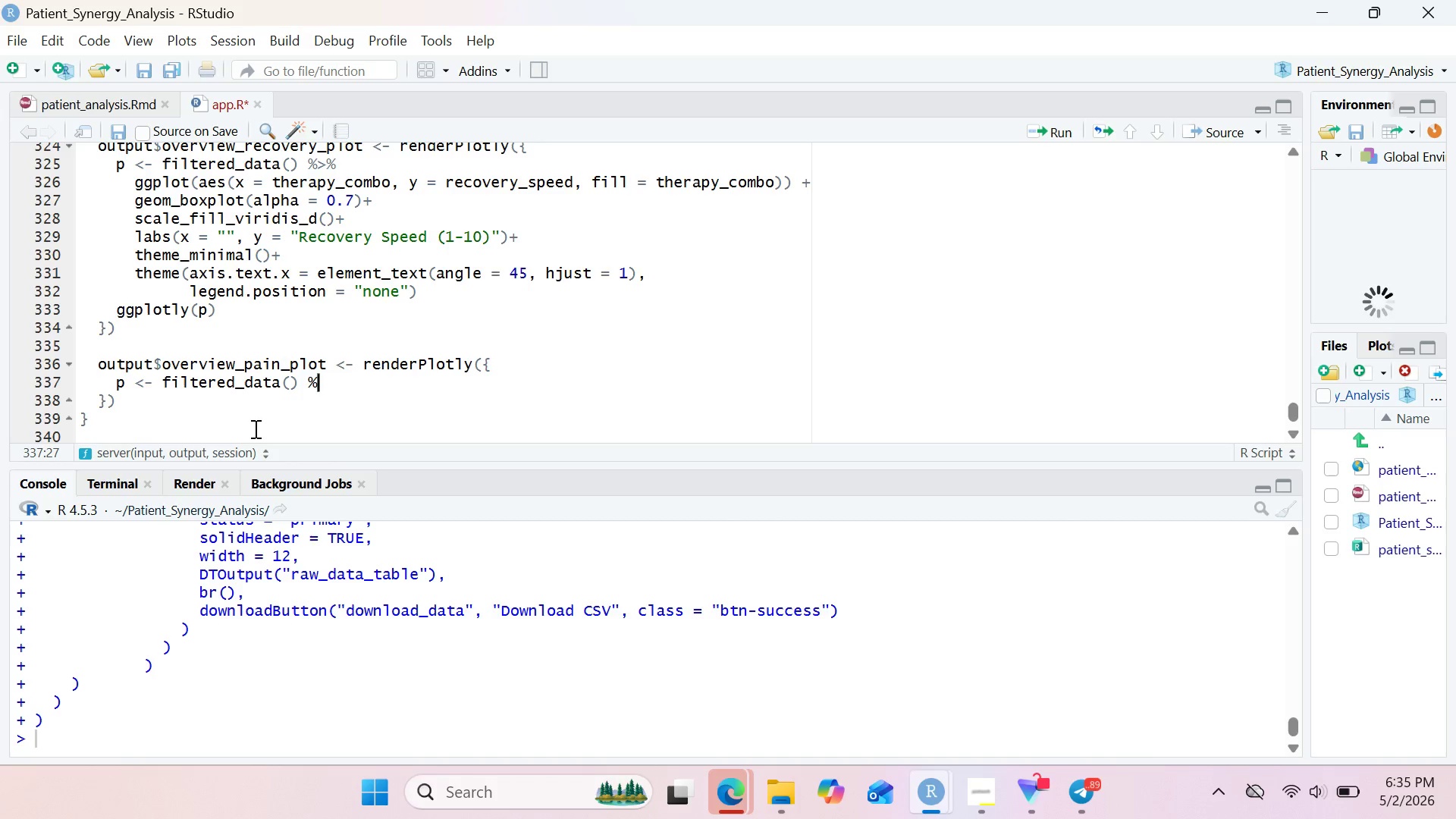 
key(Shift+ShiftRight)
 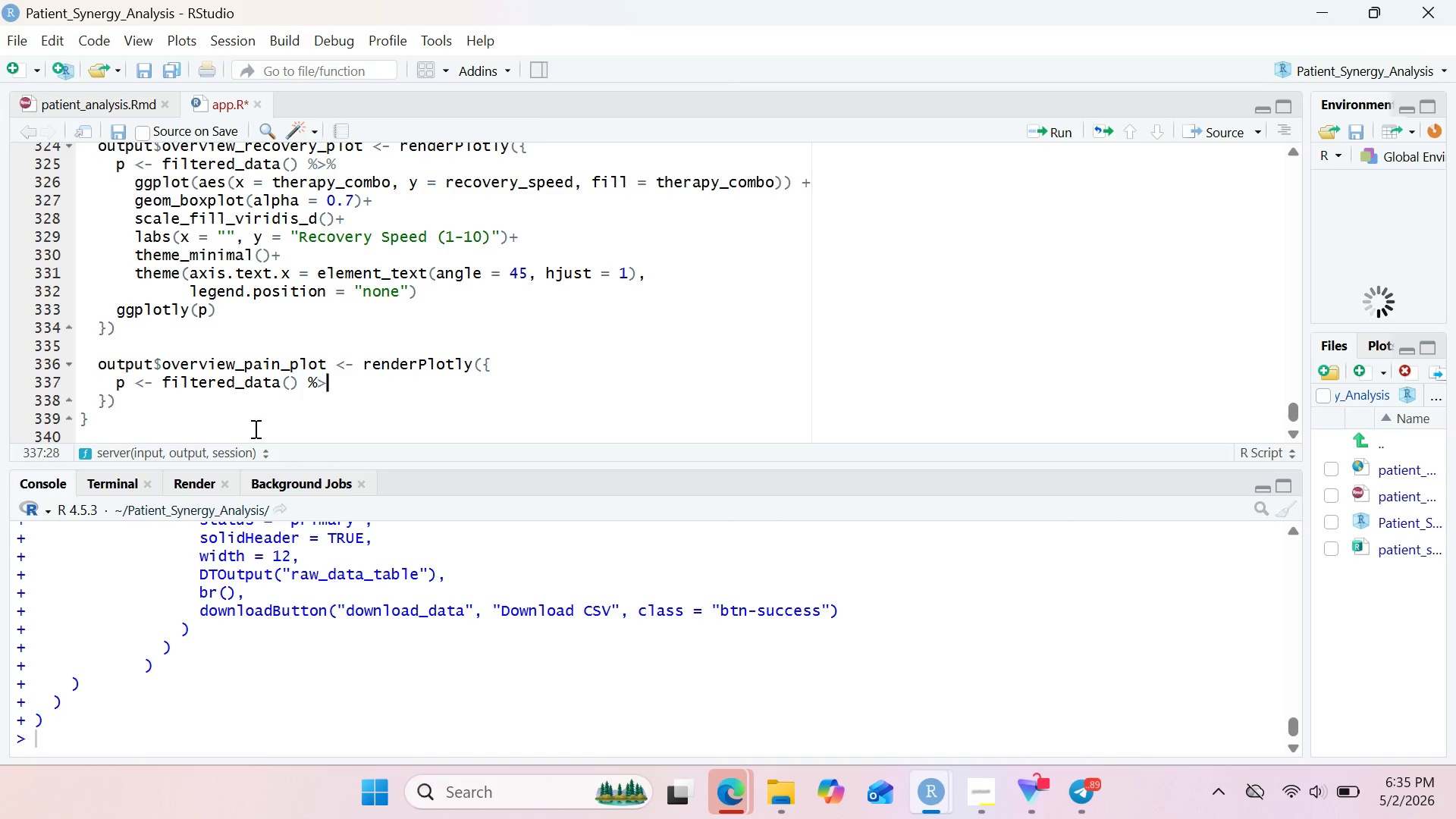 
key(Shift+Period)
 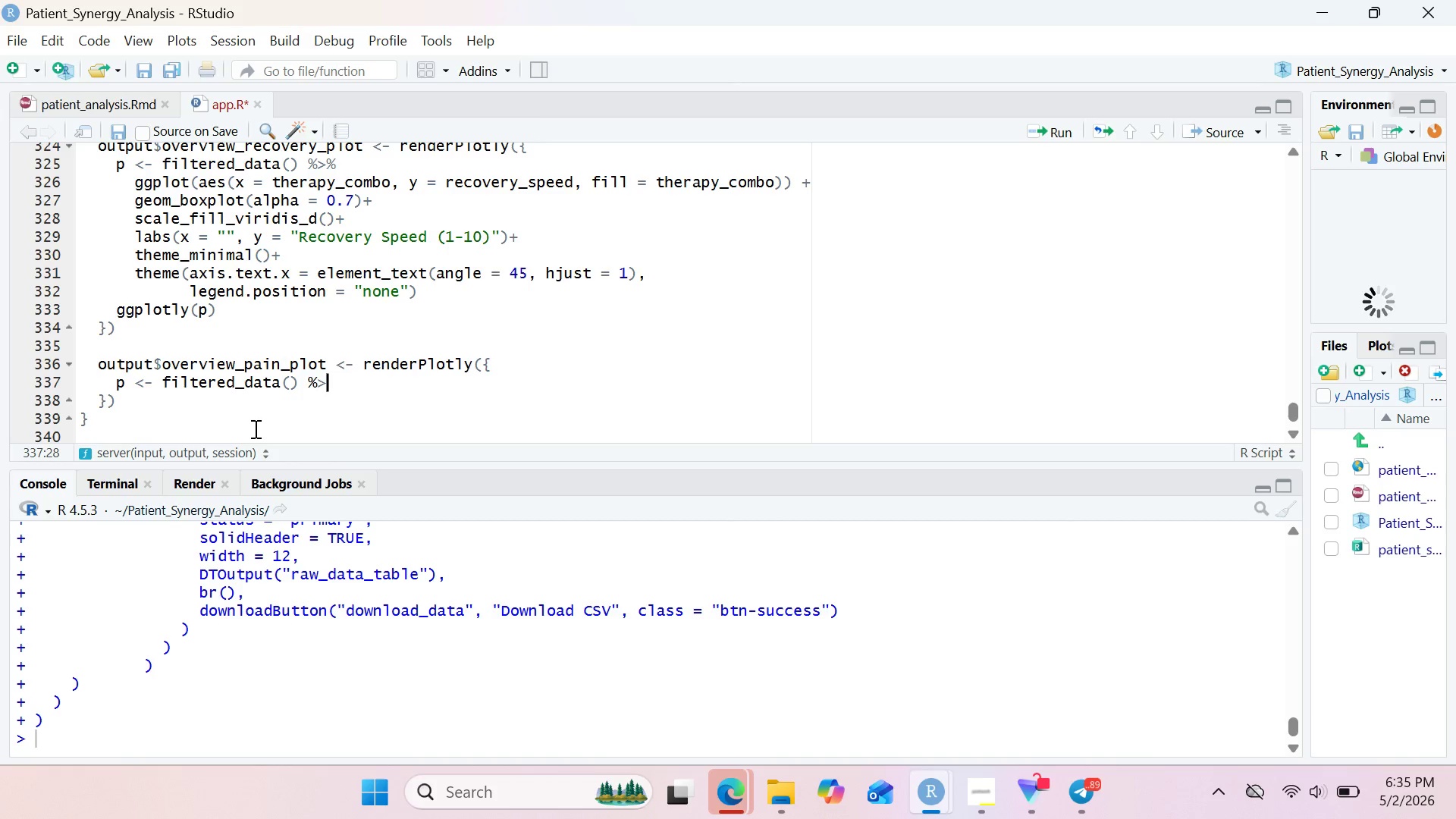 
key(Shift+5)
 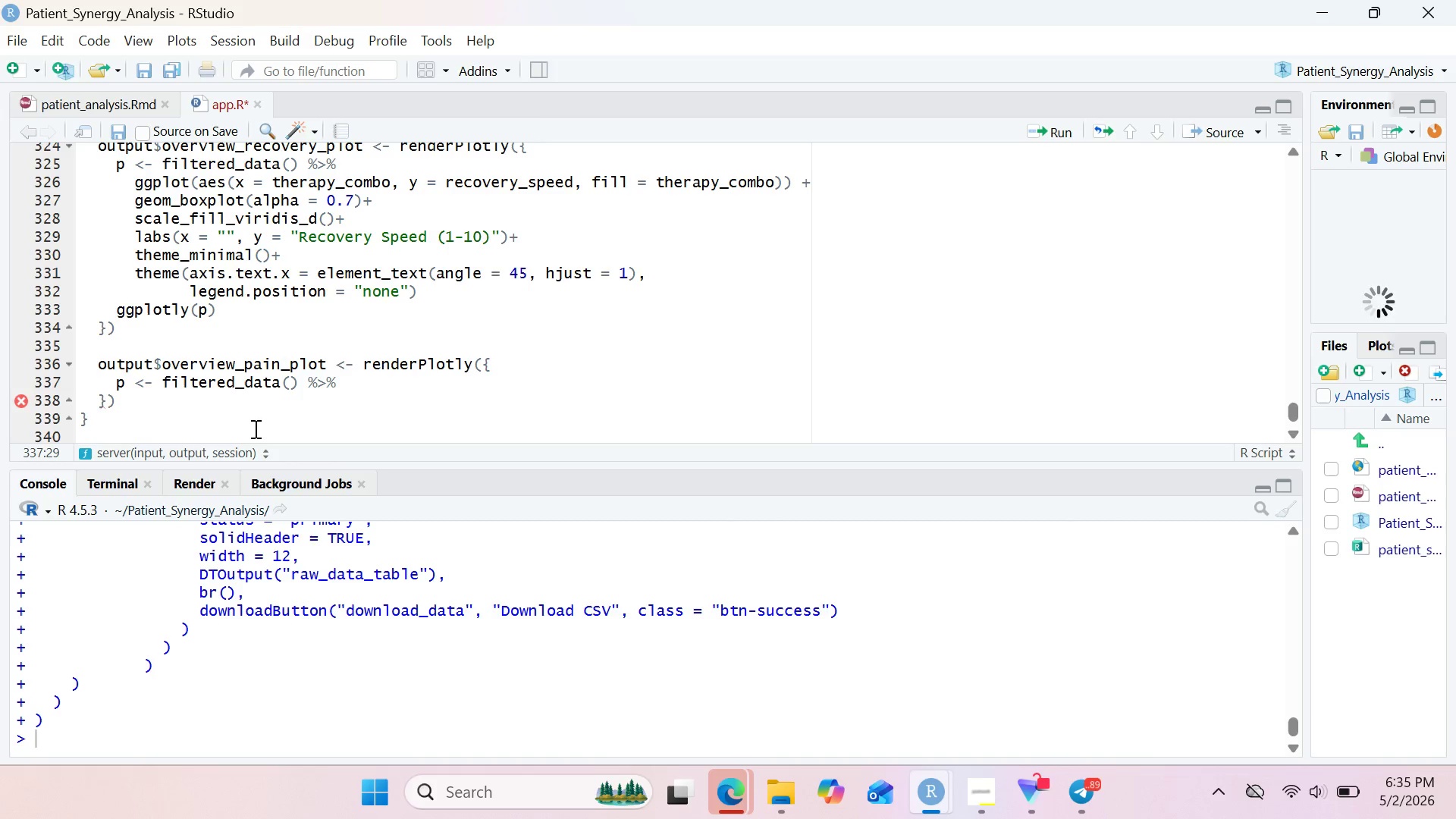 
wait(8.69)
 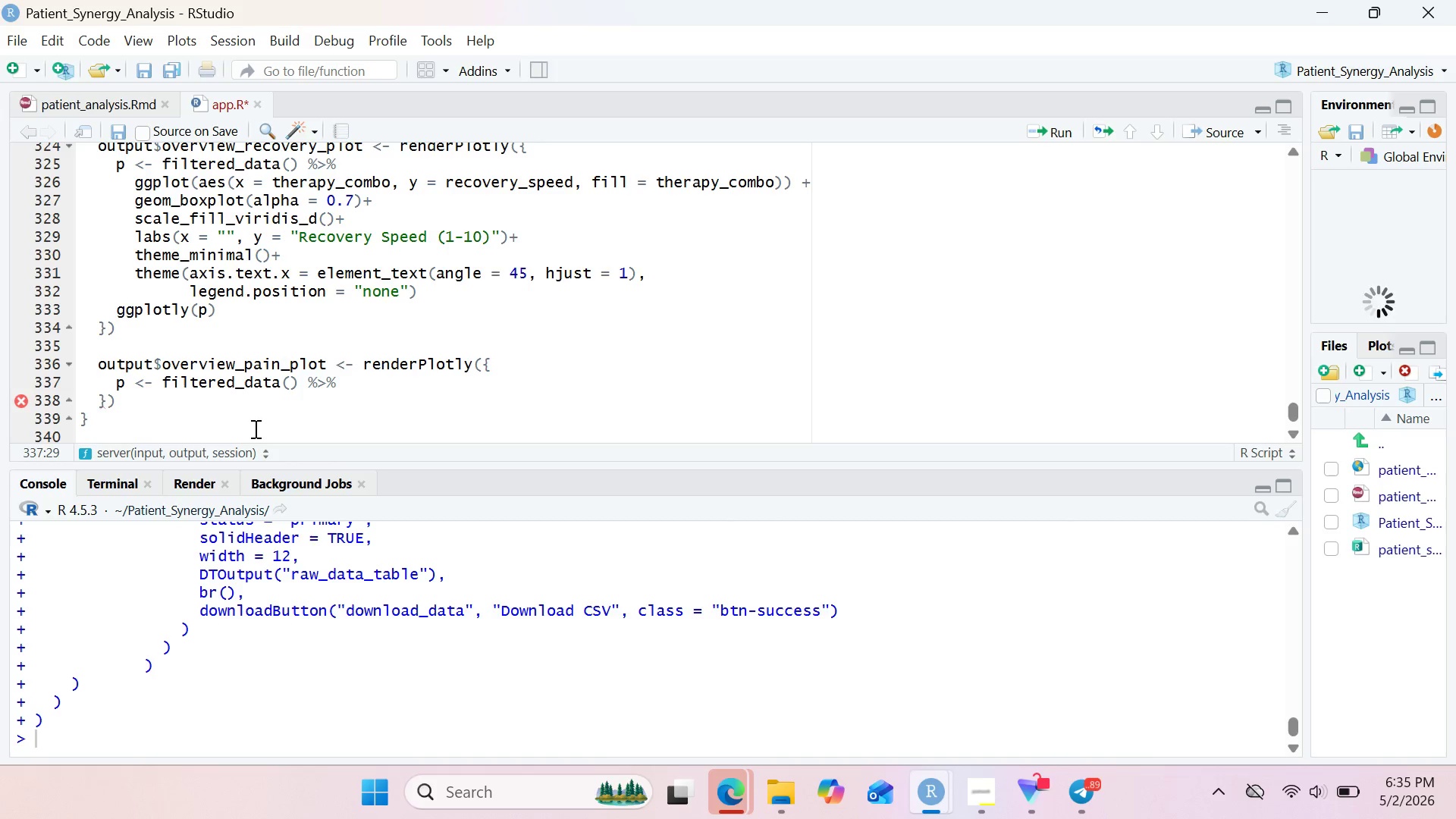 
key(Enter)
 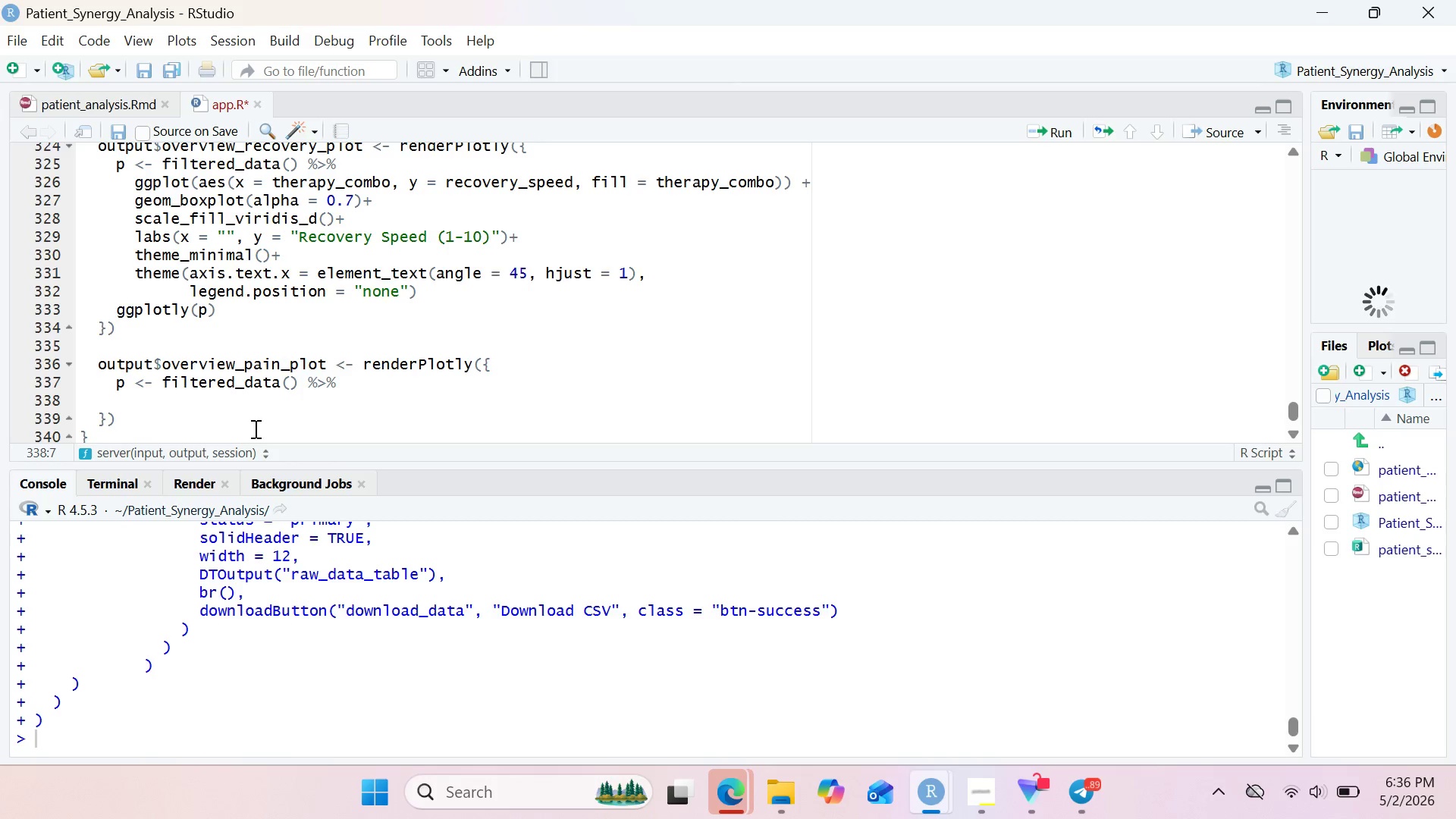 
type(grou)
 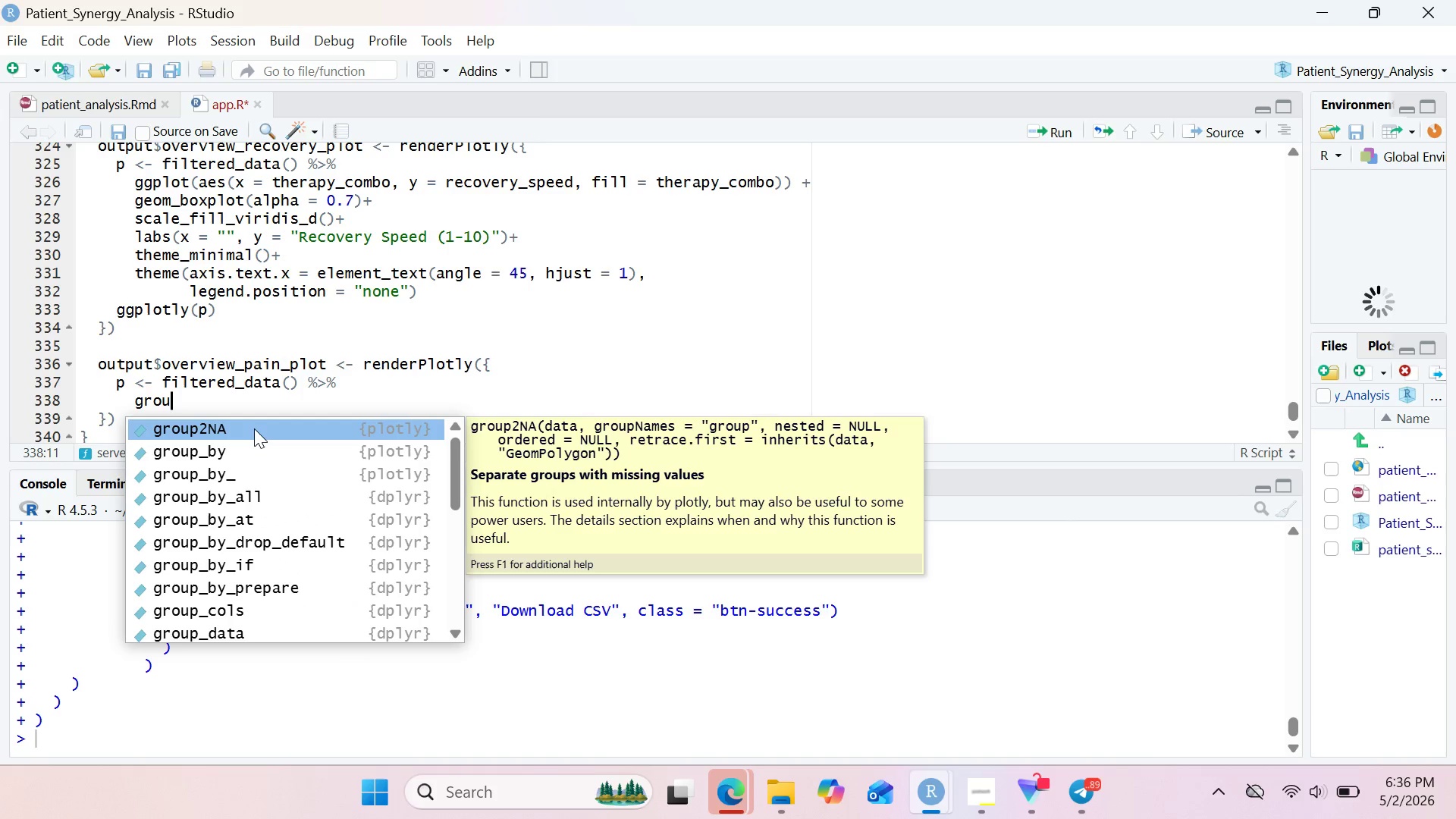 
key(Shift+Minus)
 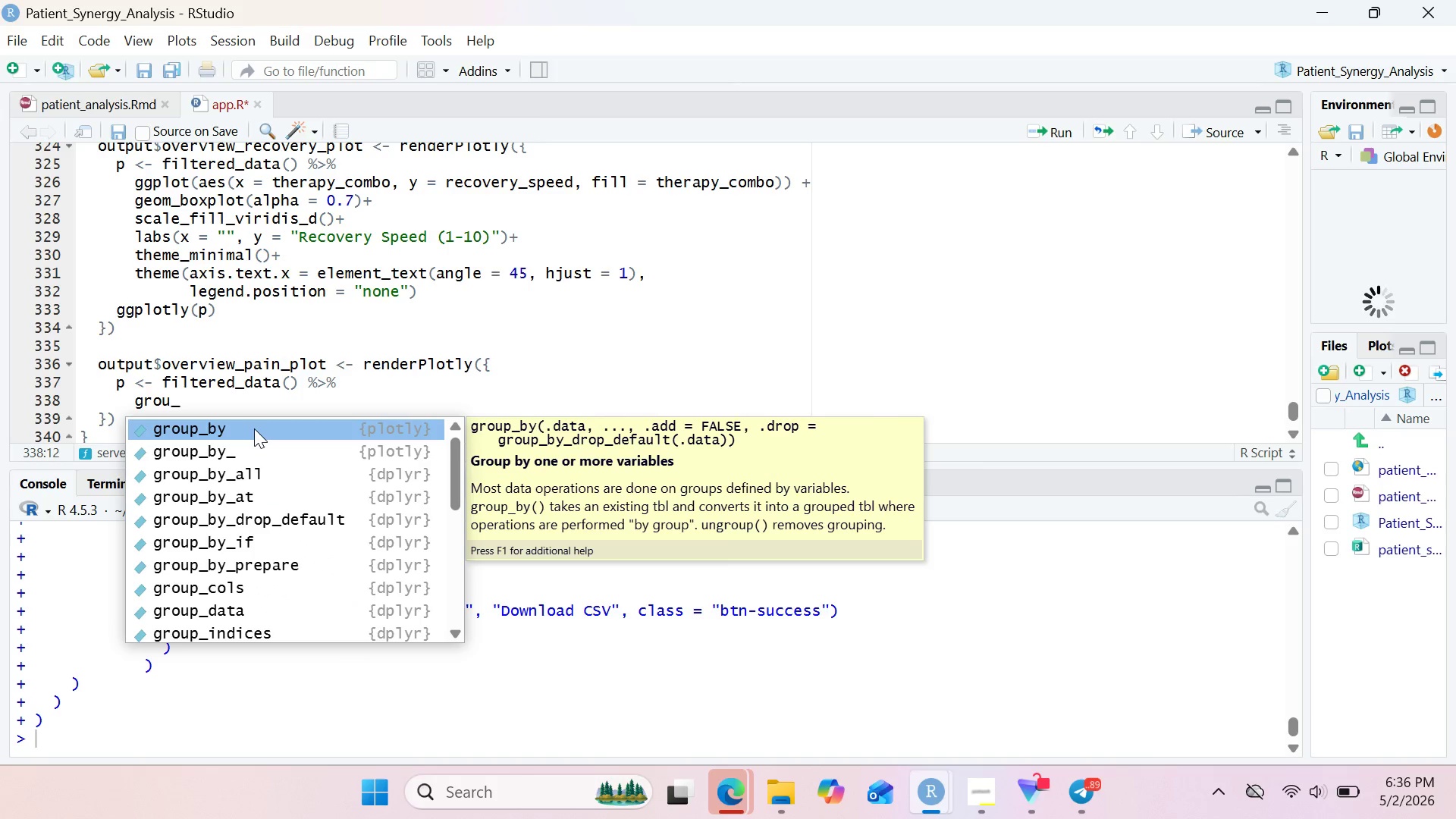 
key(Enter)
 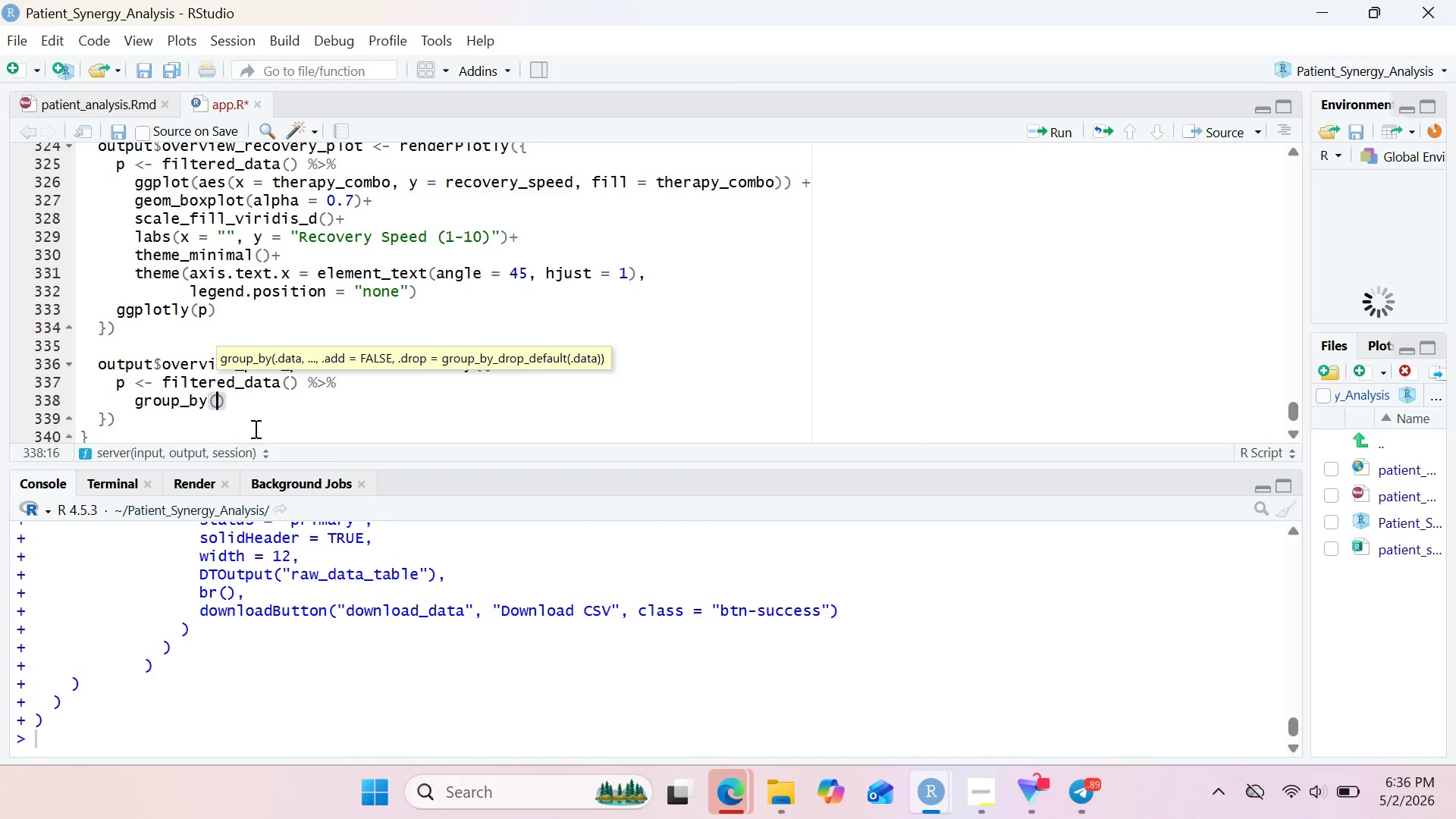 
type(therapy_combi)
key(Backspace)
type(o)
 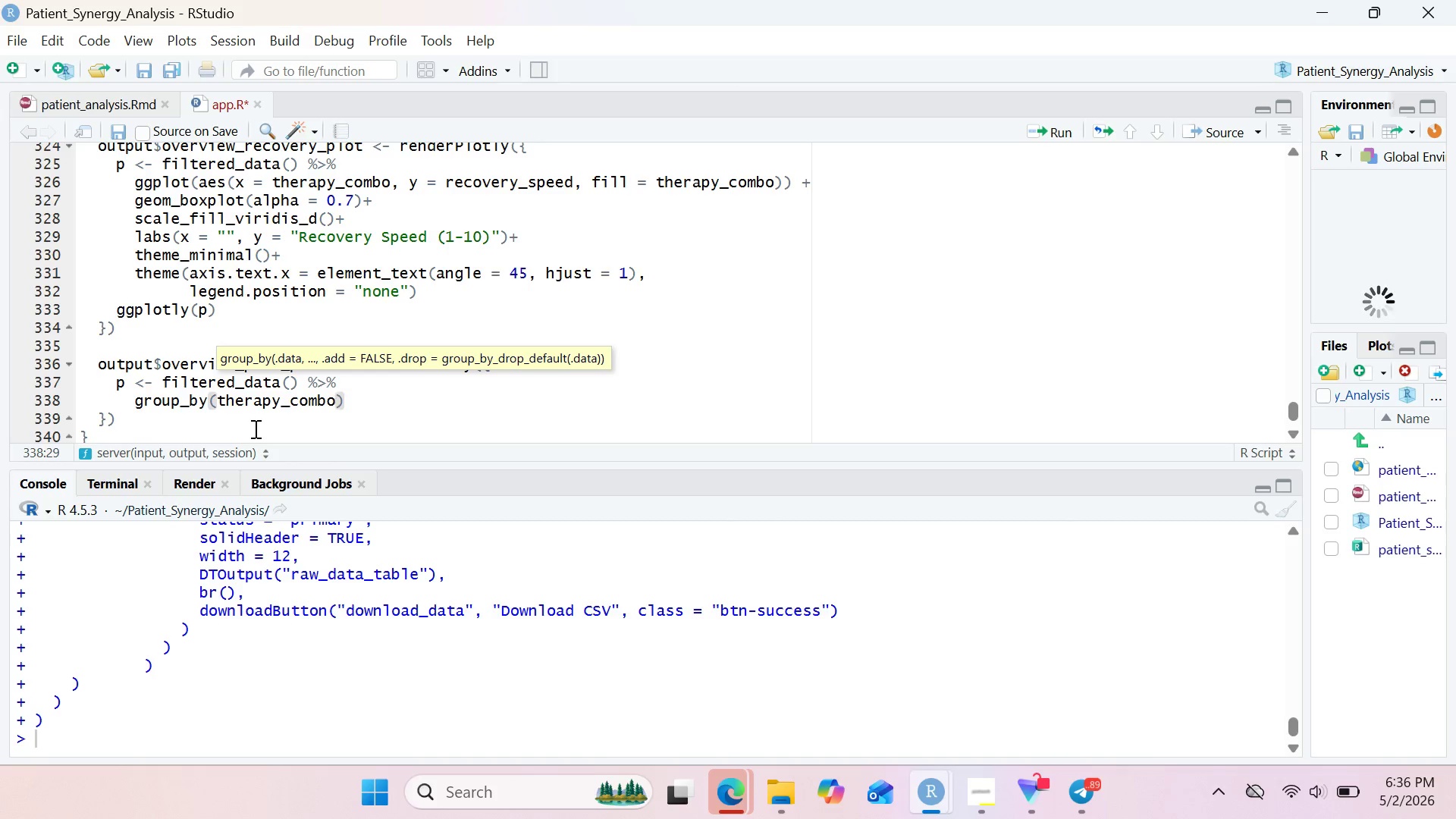 
wait(11.69)
 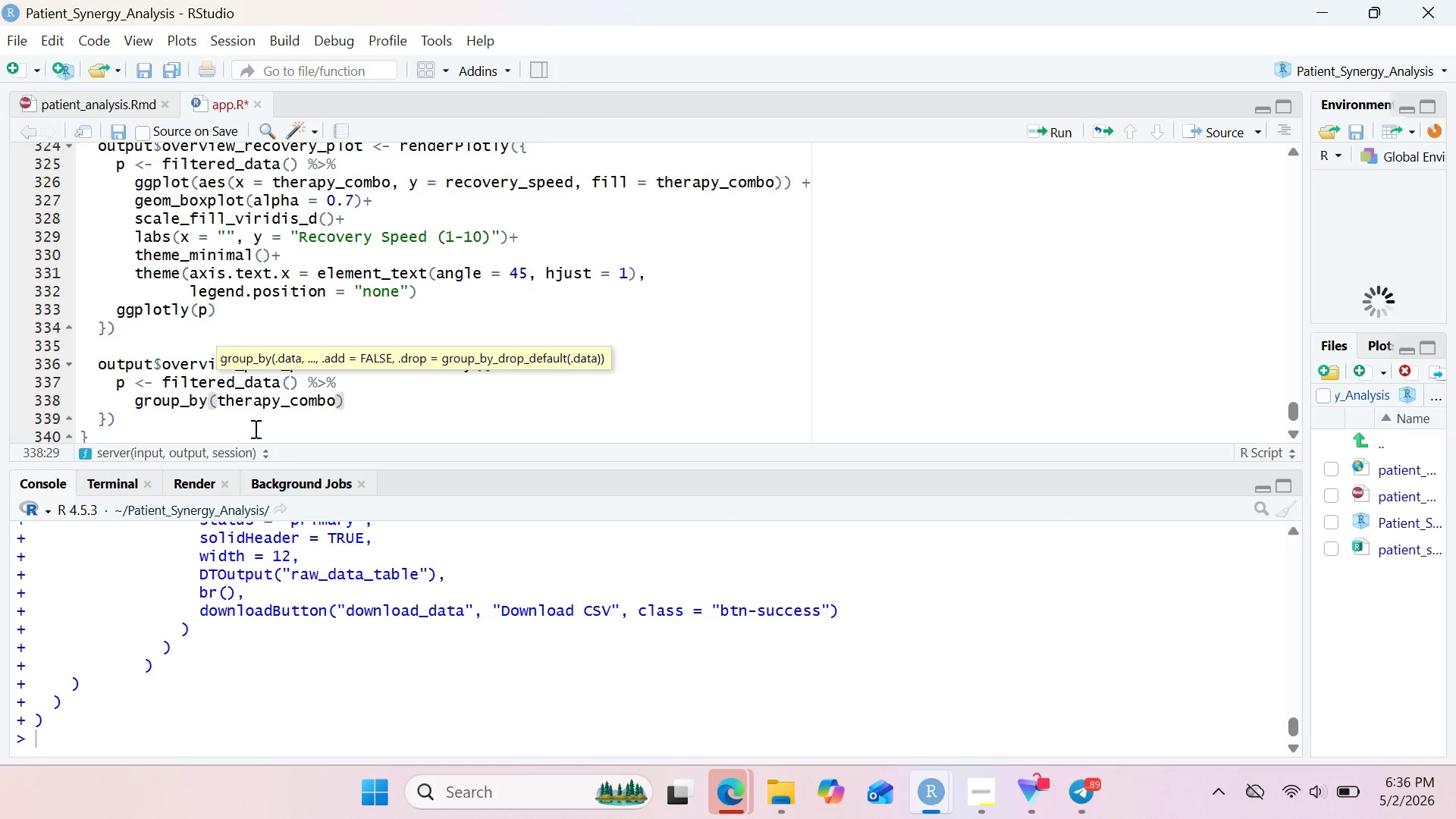 
key(ArrowRight)
 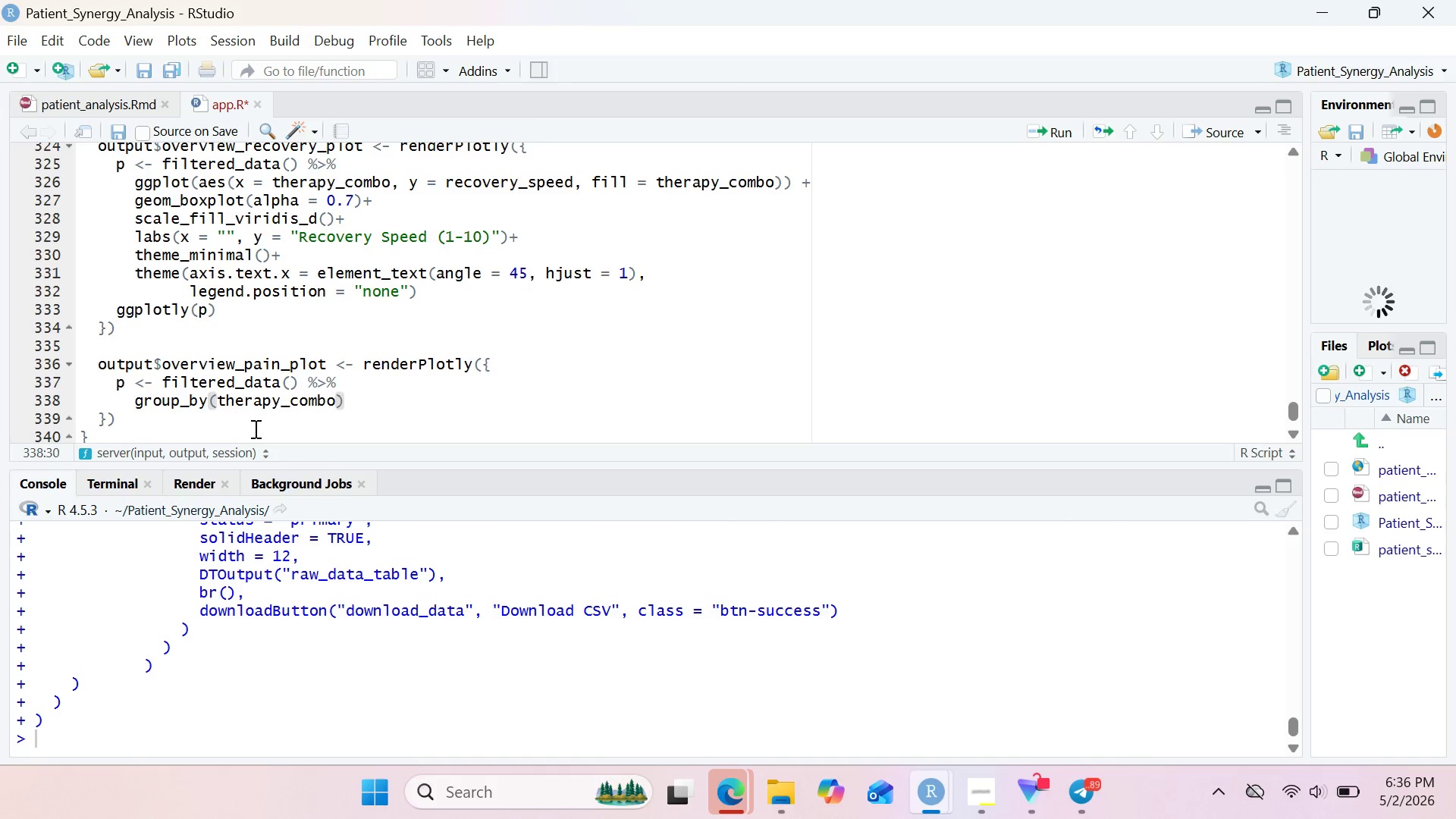 
key(Space)
 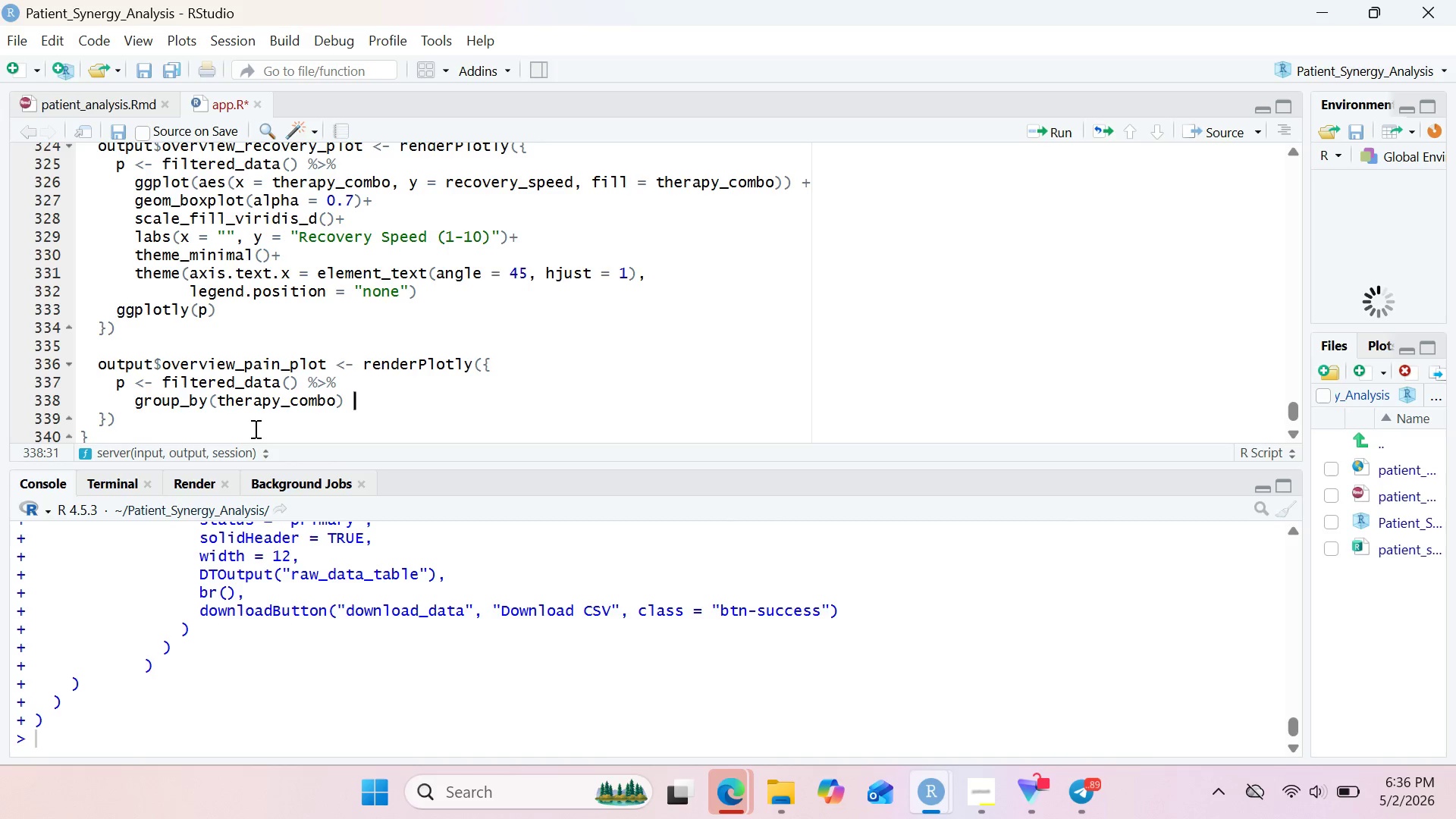 
key(Shift+5)
 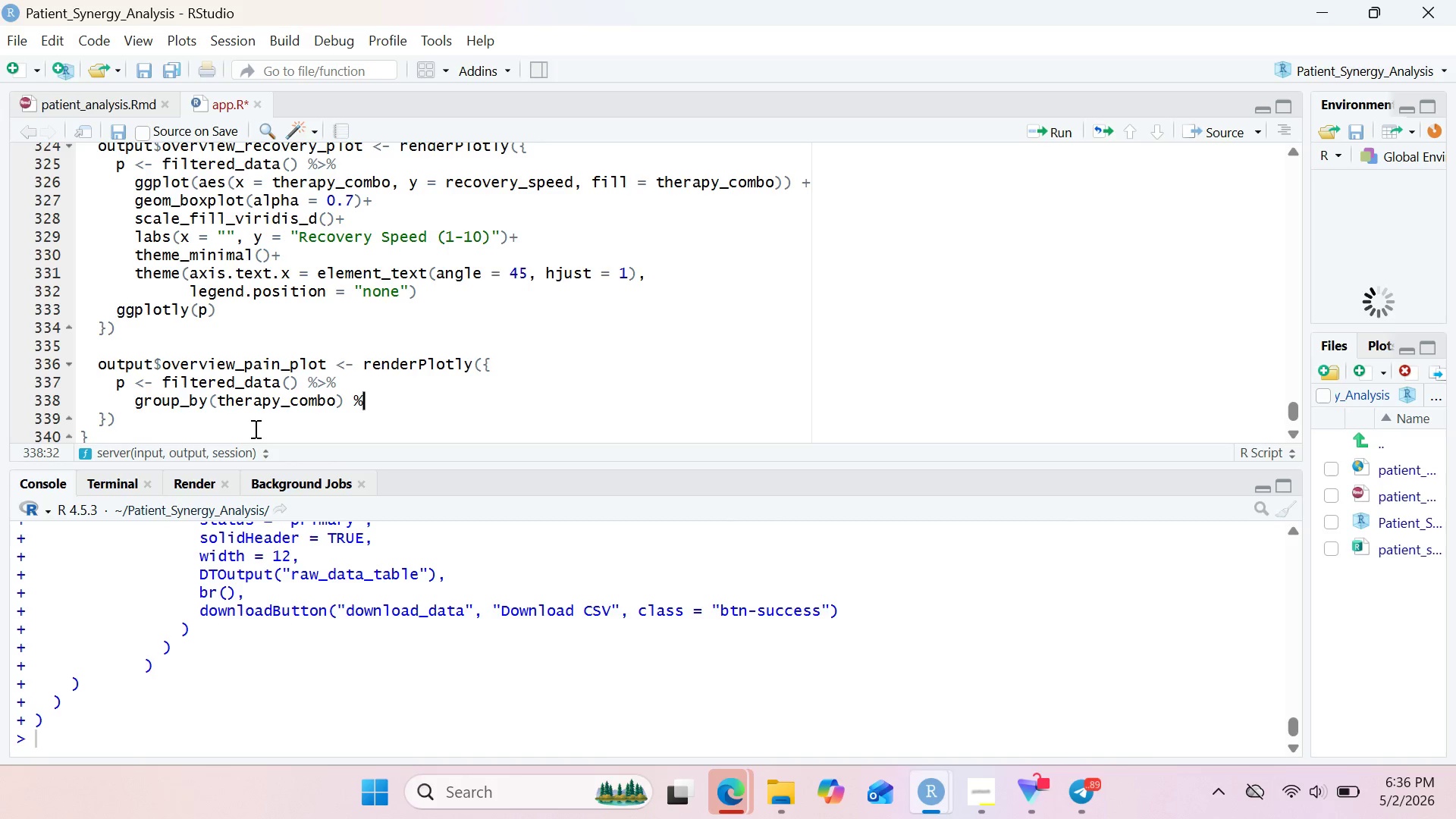 
key(Shift+Period)
 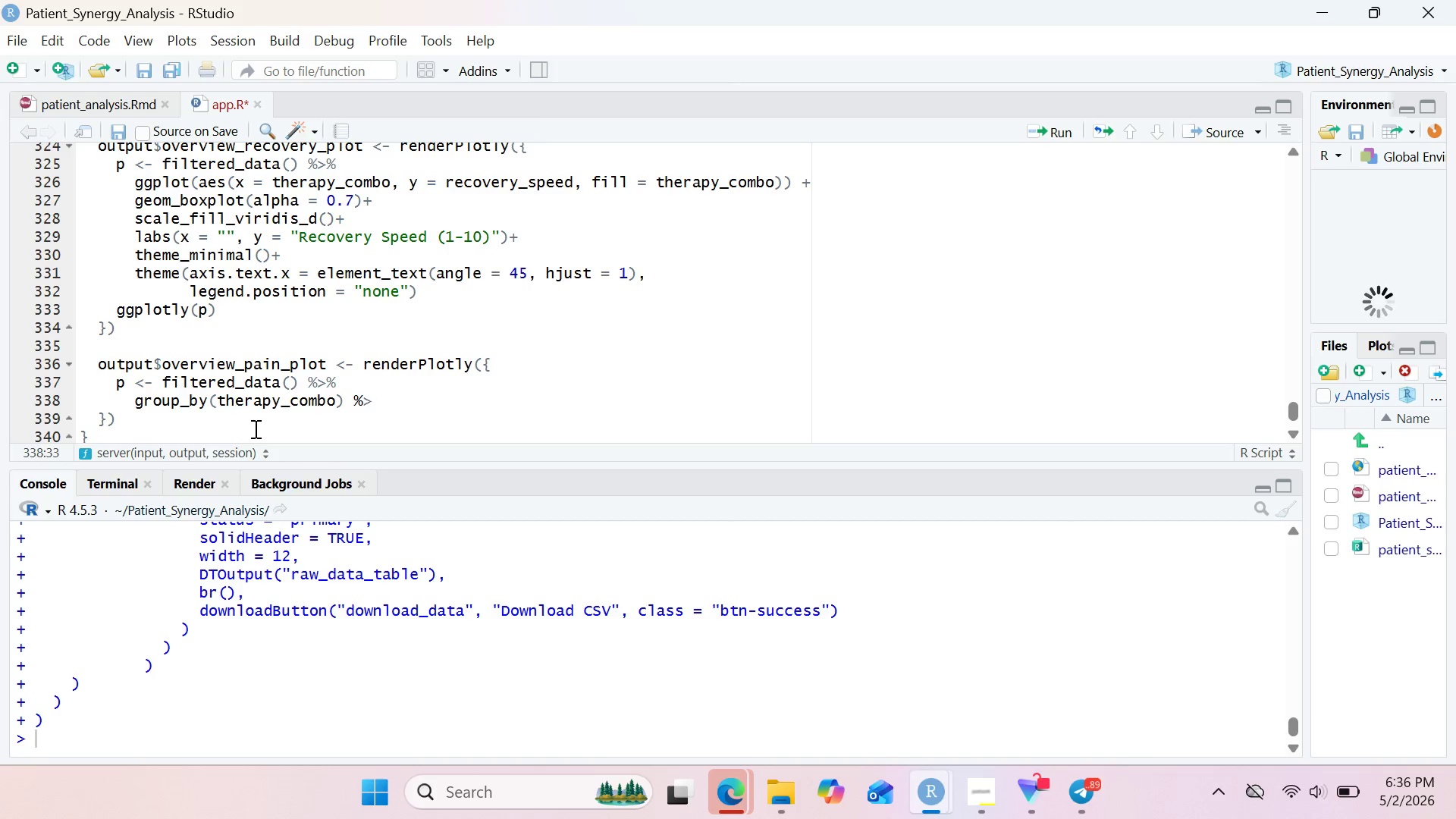 
key(Shift+5)
 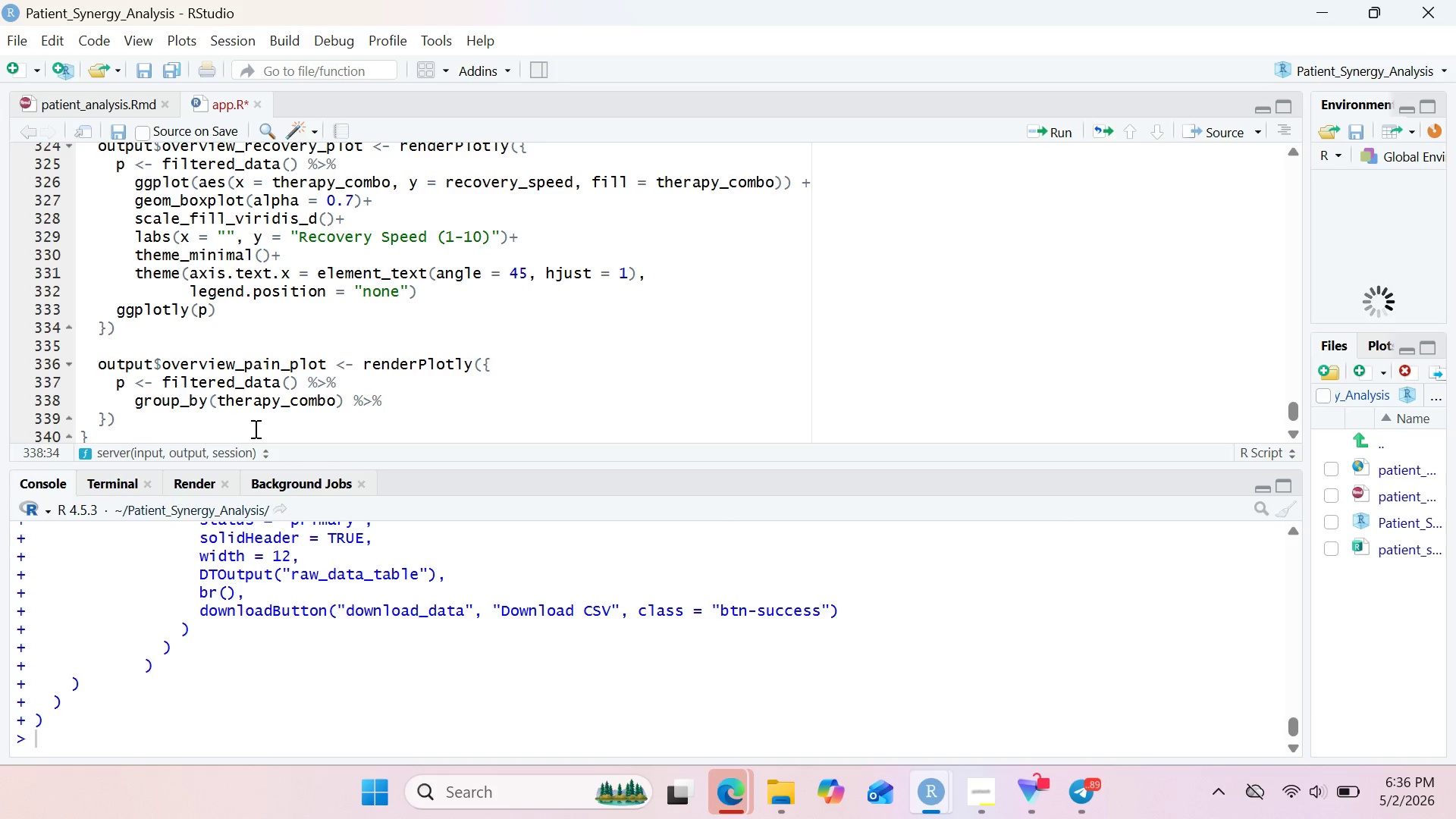 
key(Enter)
 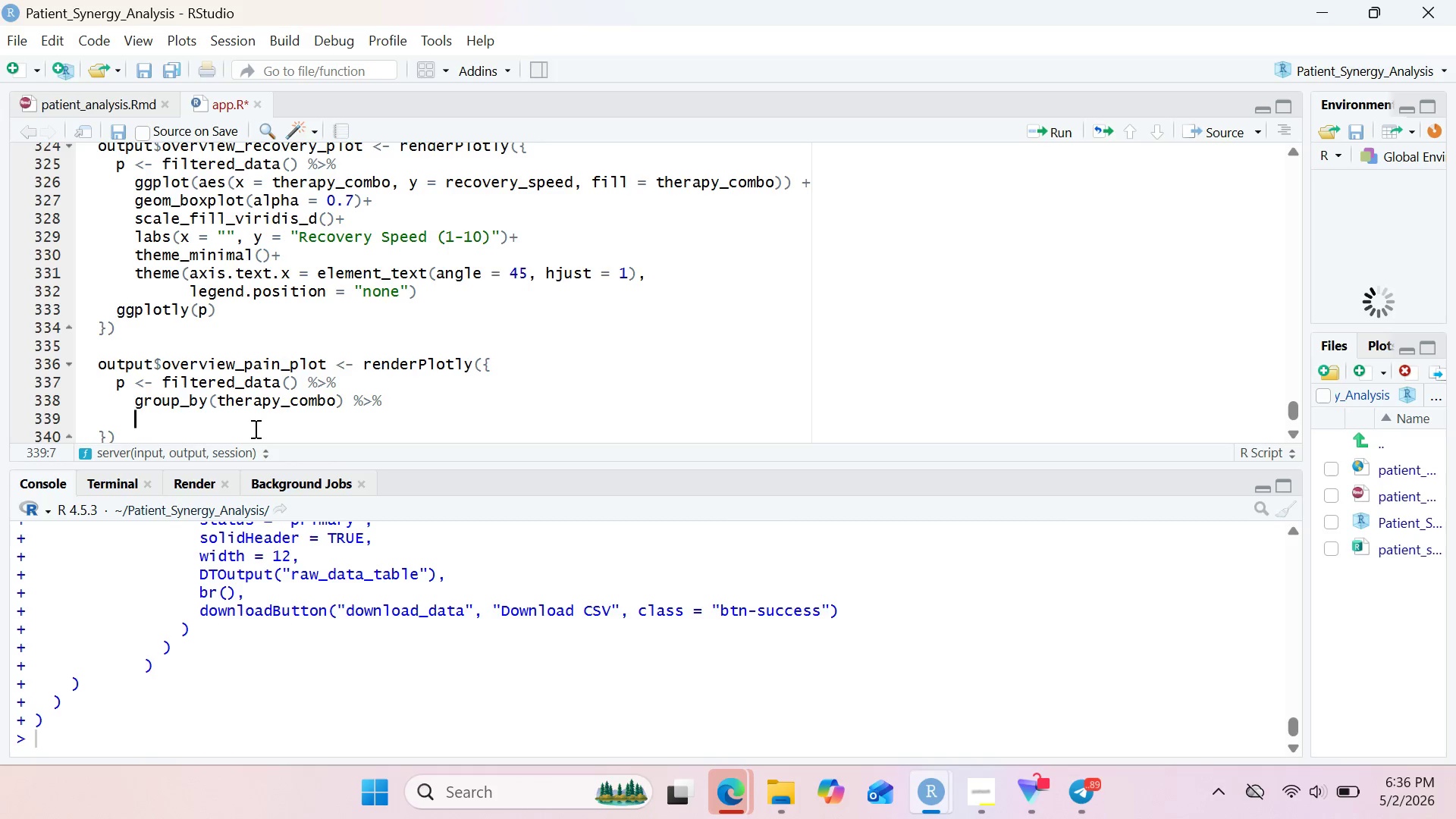 
type(summariz)
key(Backspace)
 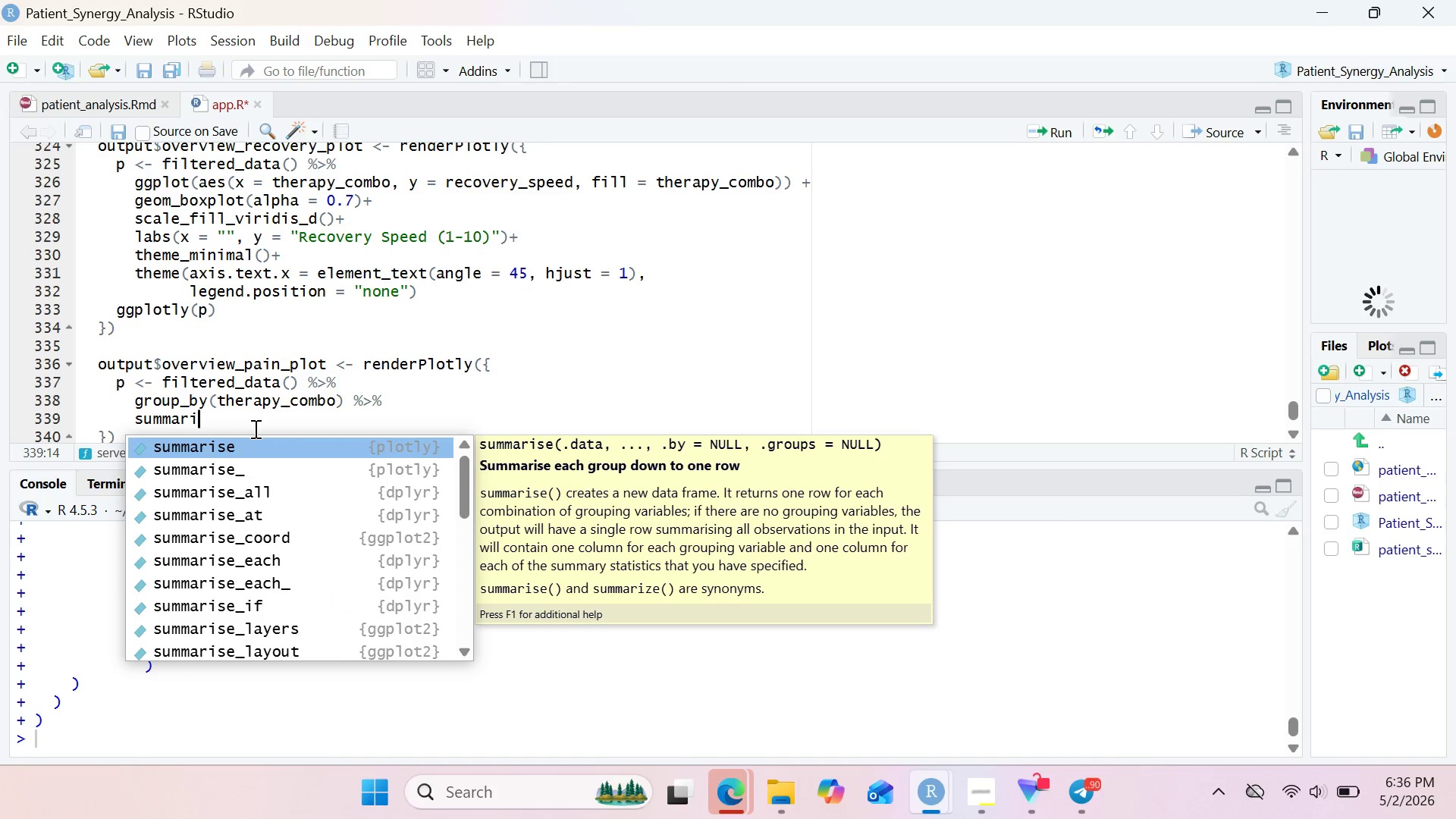 
key(Enter)
 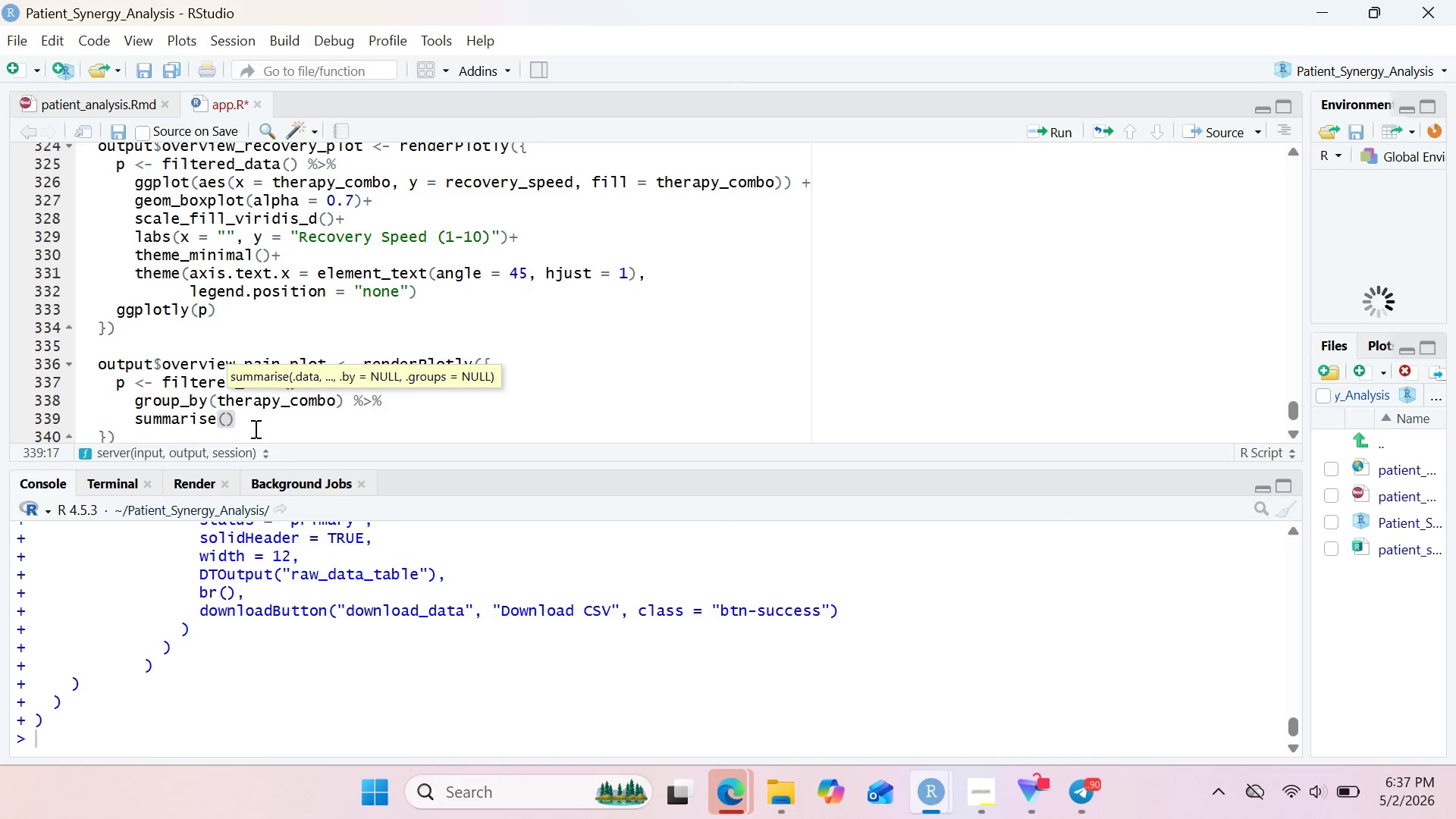 
wait(33.81)
 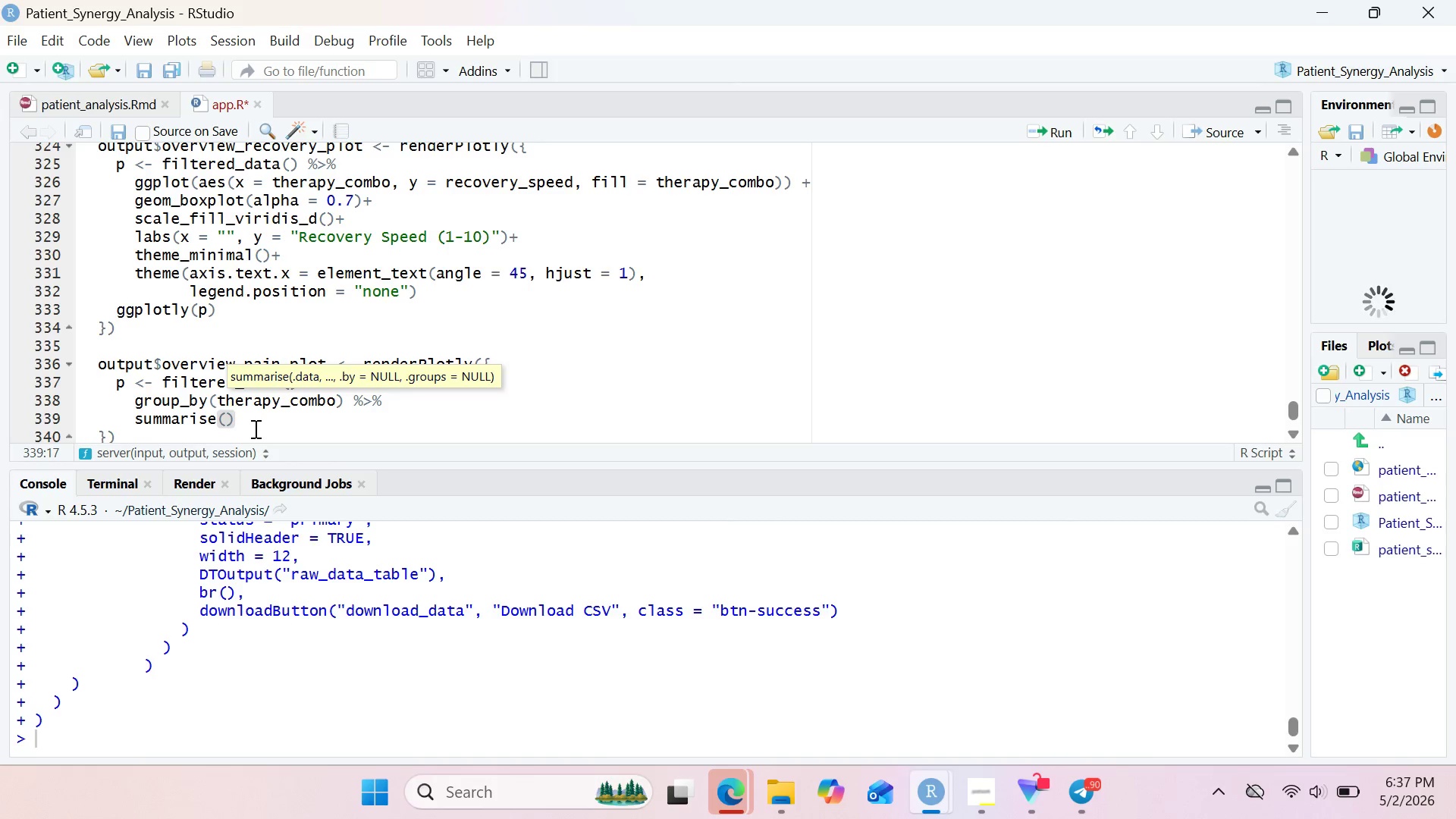 
type(mean)
 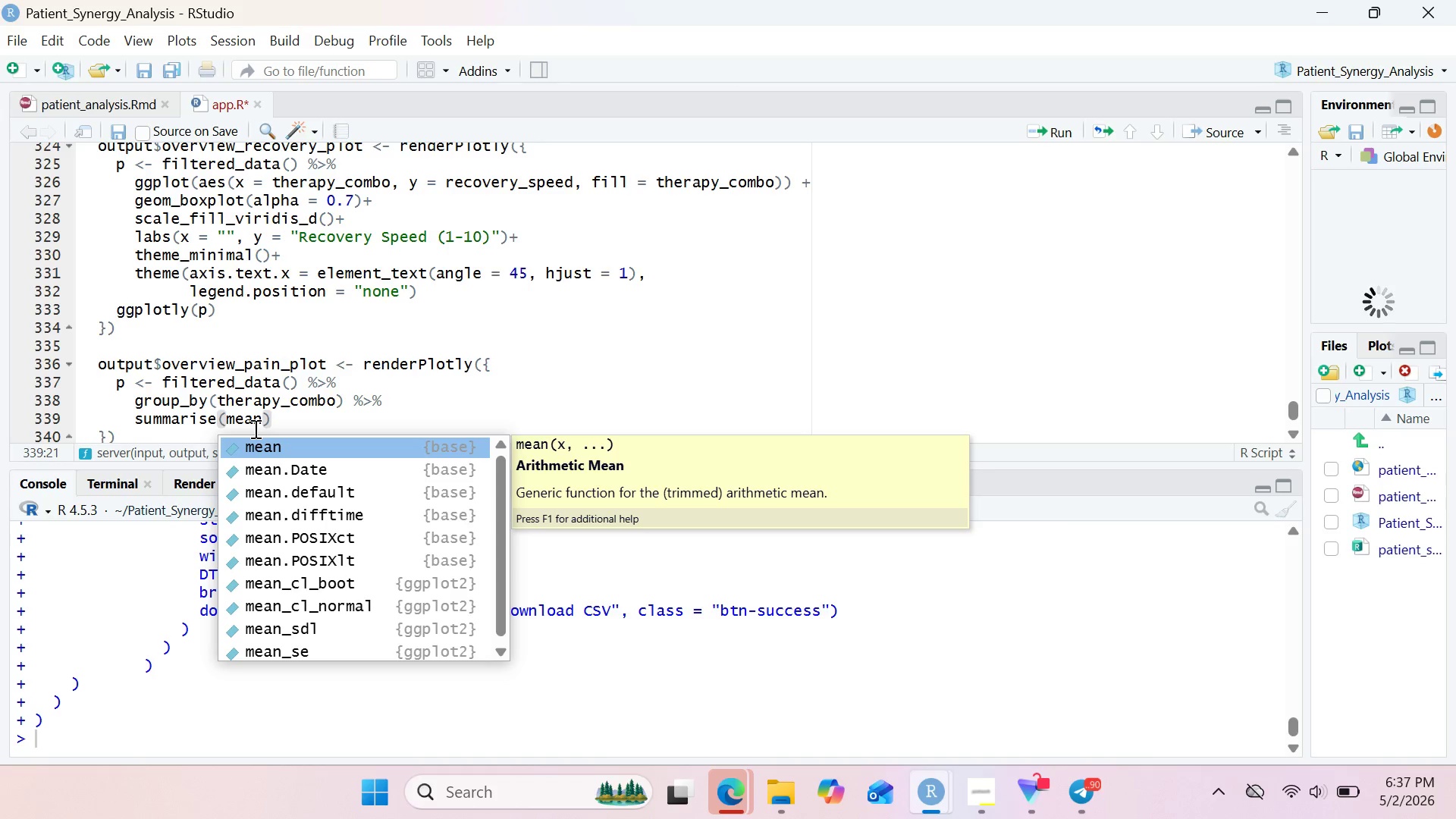 
wait(6.77)
 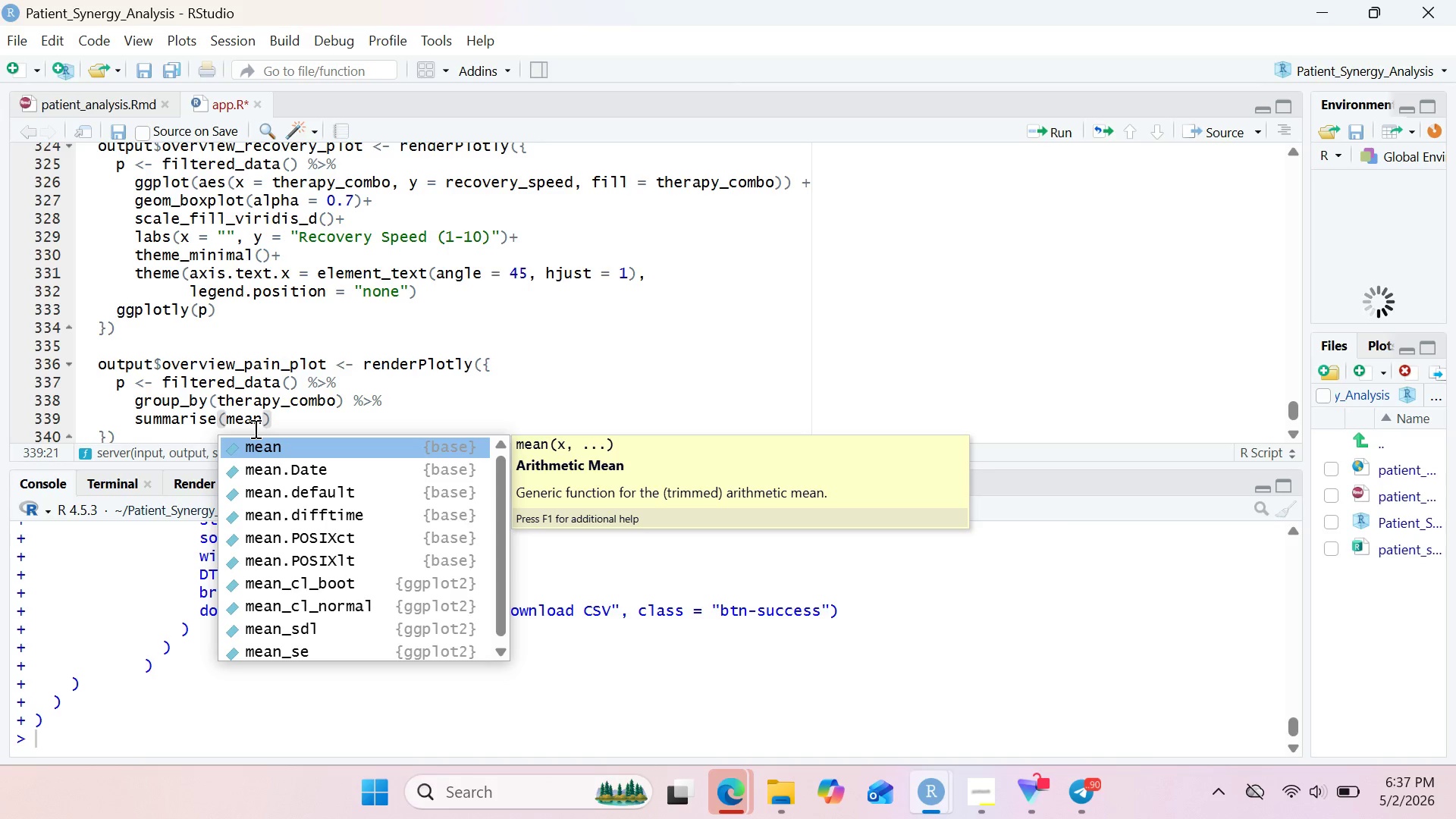 
key(Shift+Minus)
 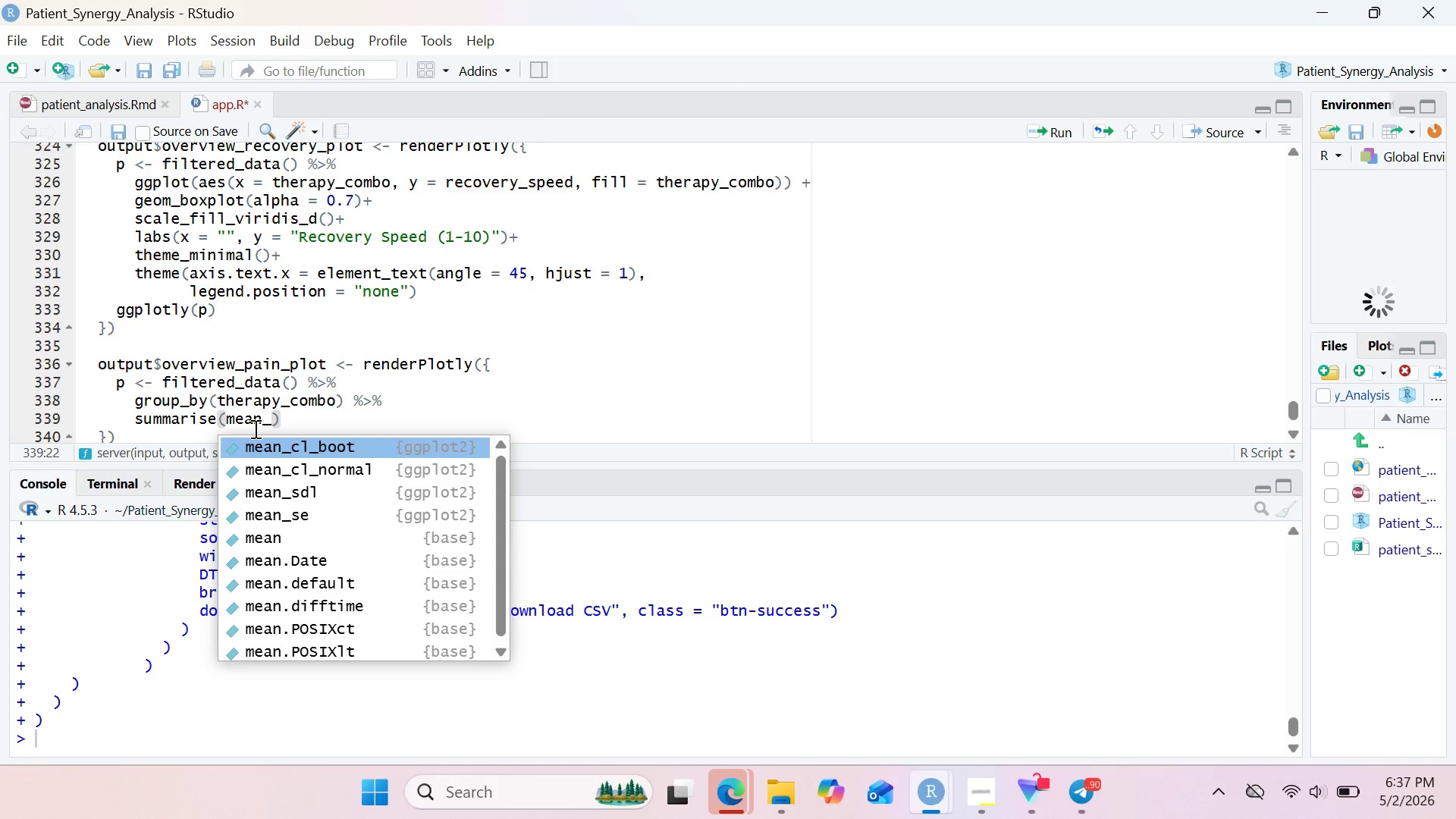 
key(P)
 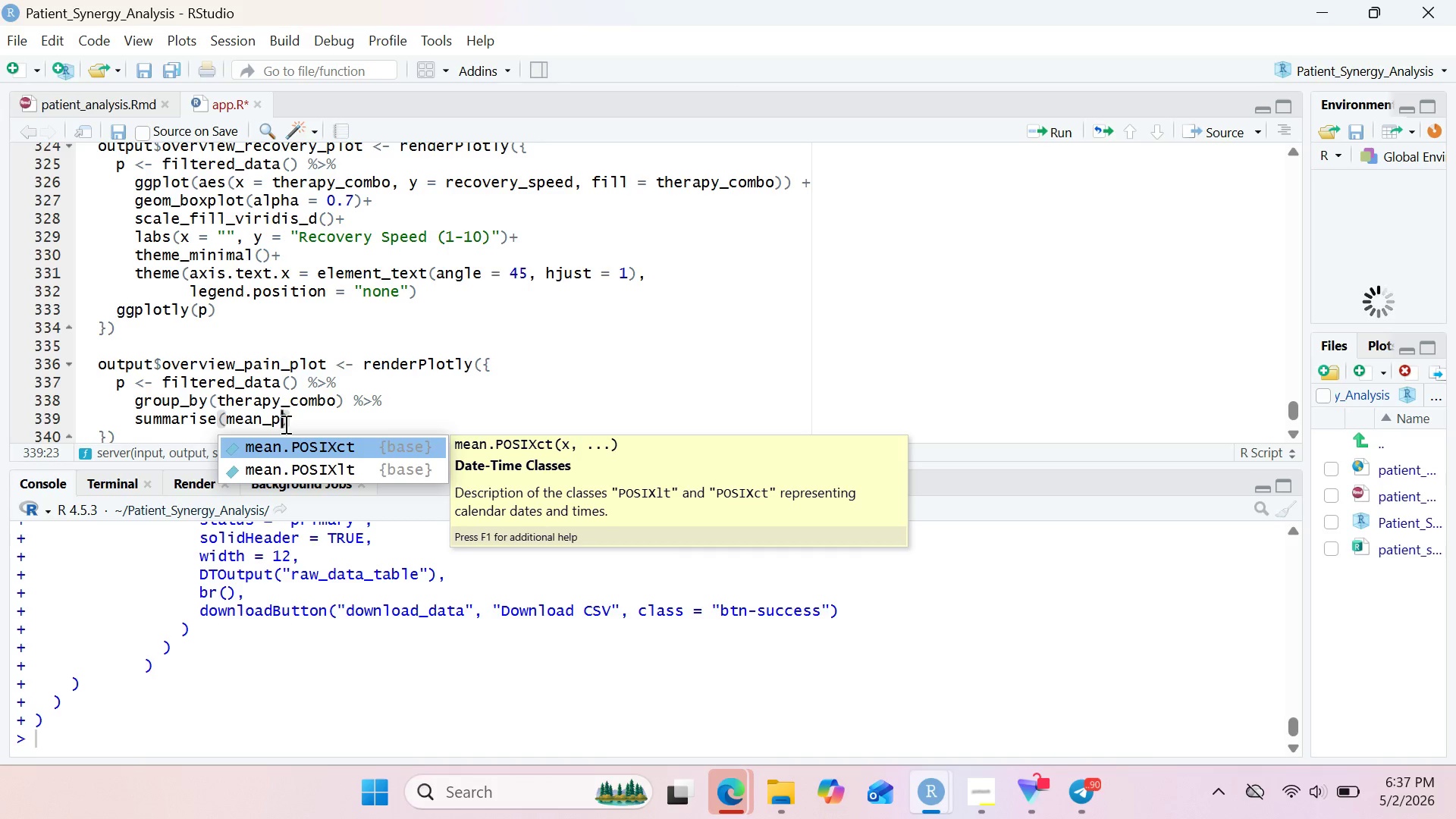 
wait(5.48)
 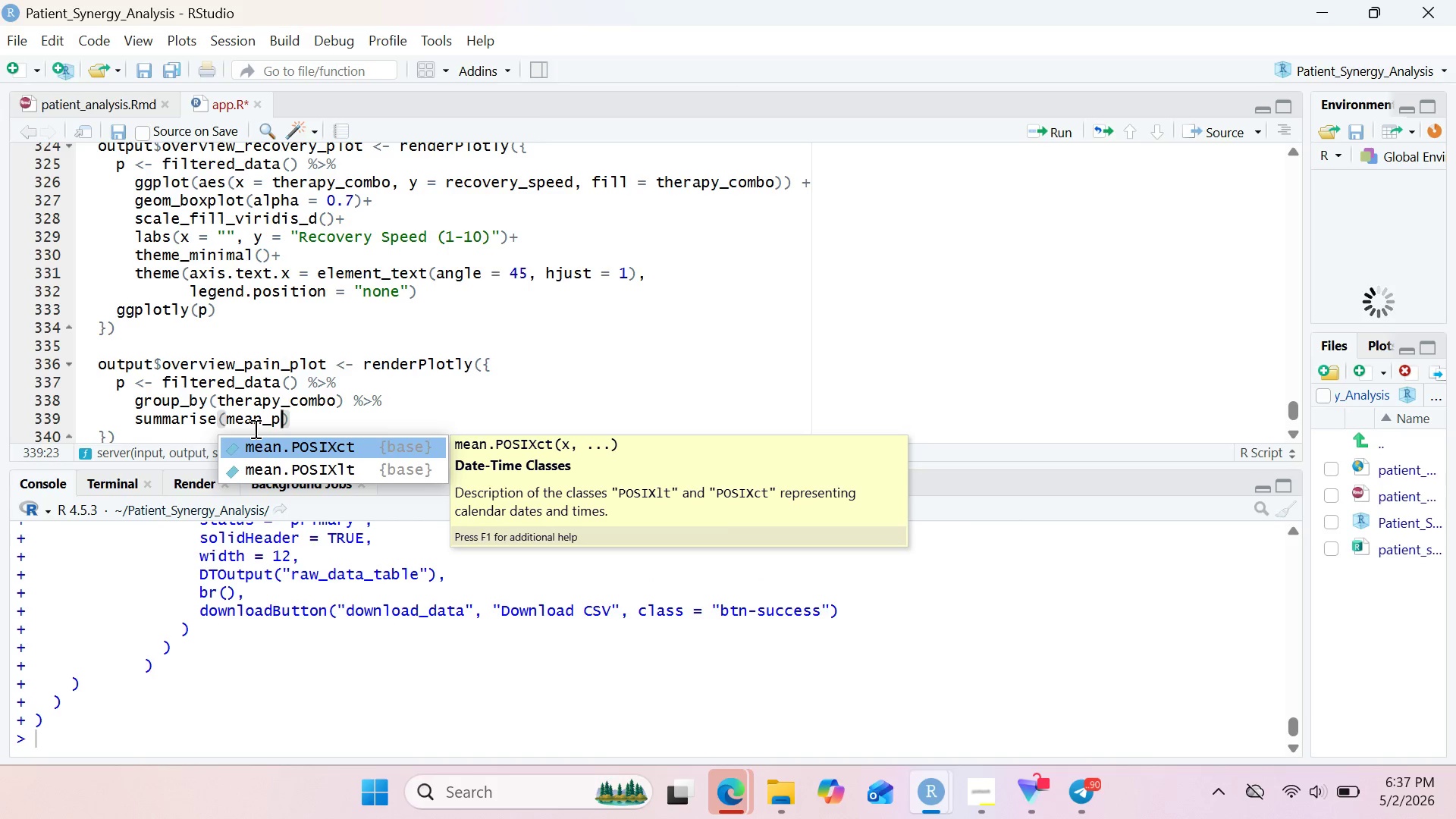 
type(ain)
 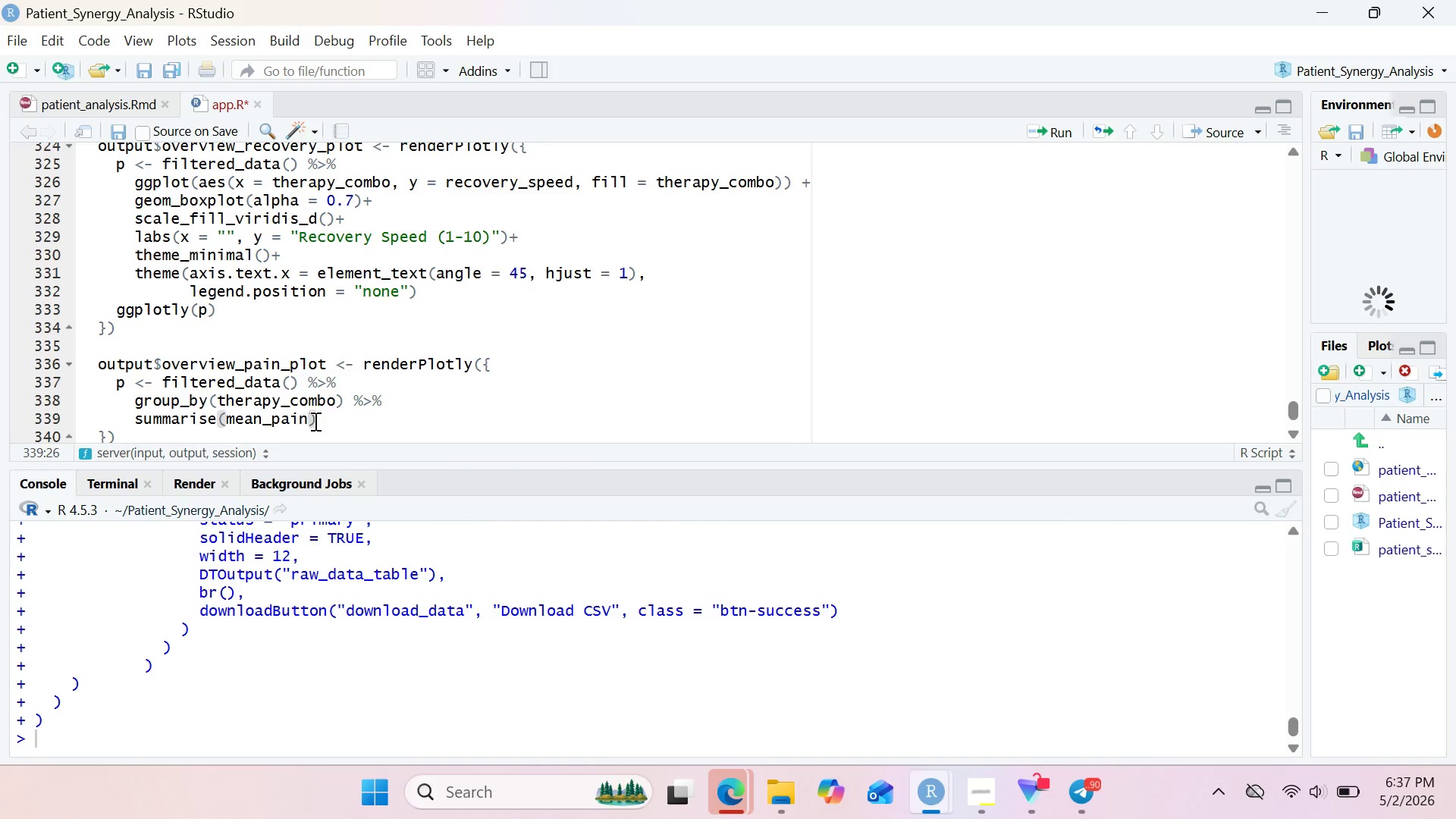 
wait(8.66)
 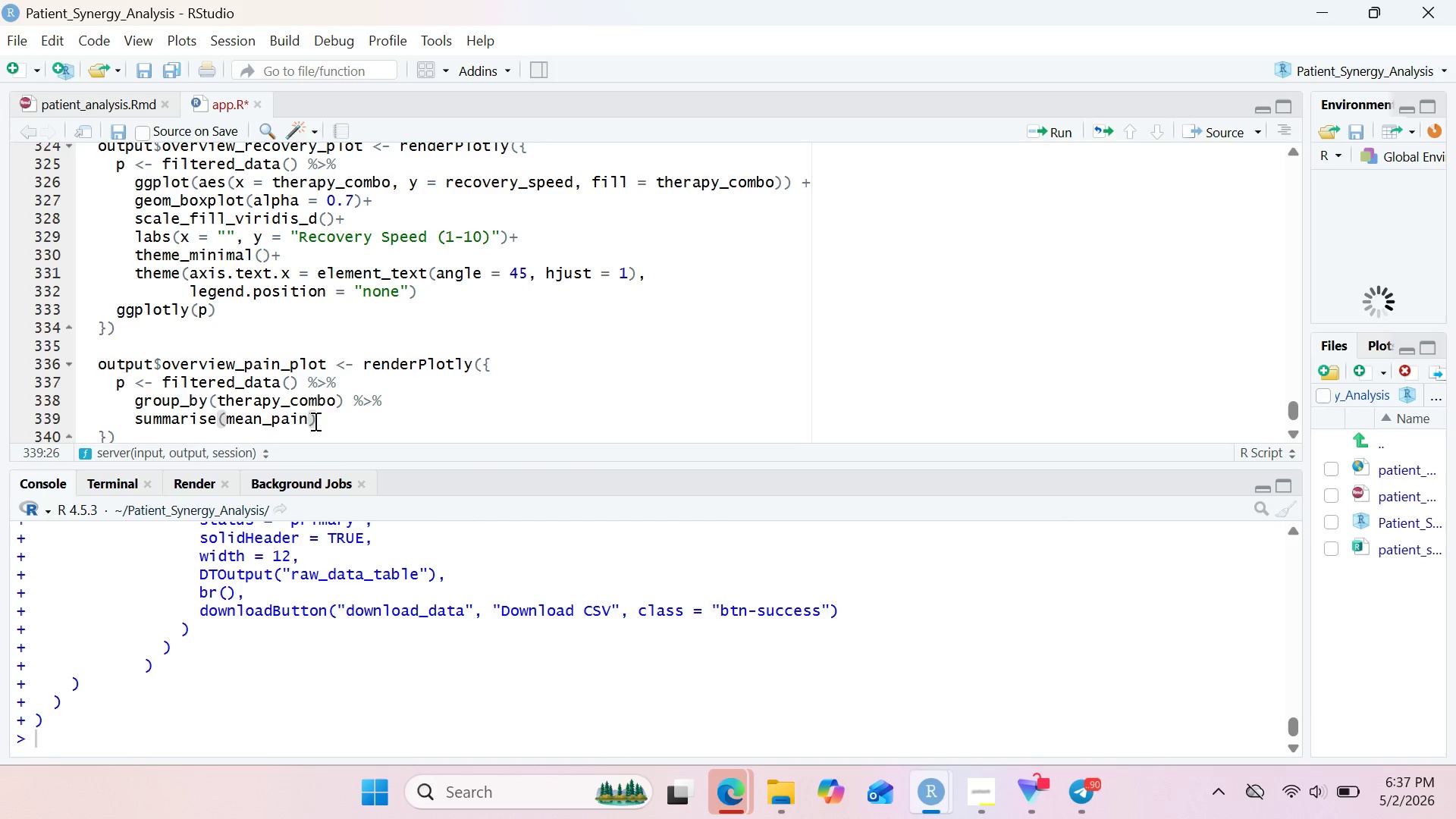 
key(Space)
 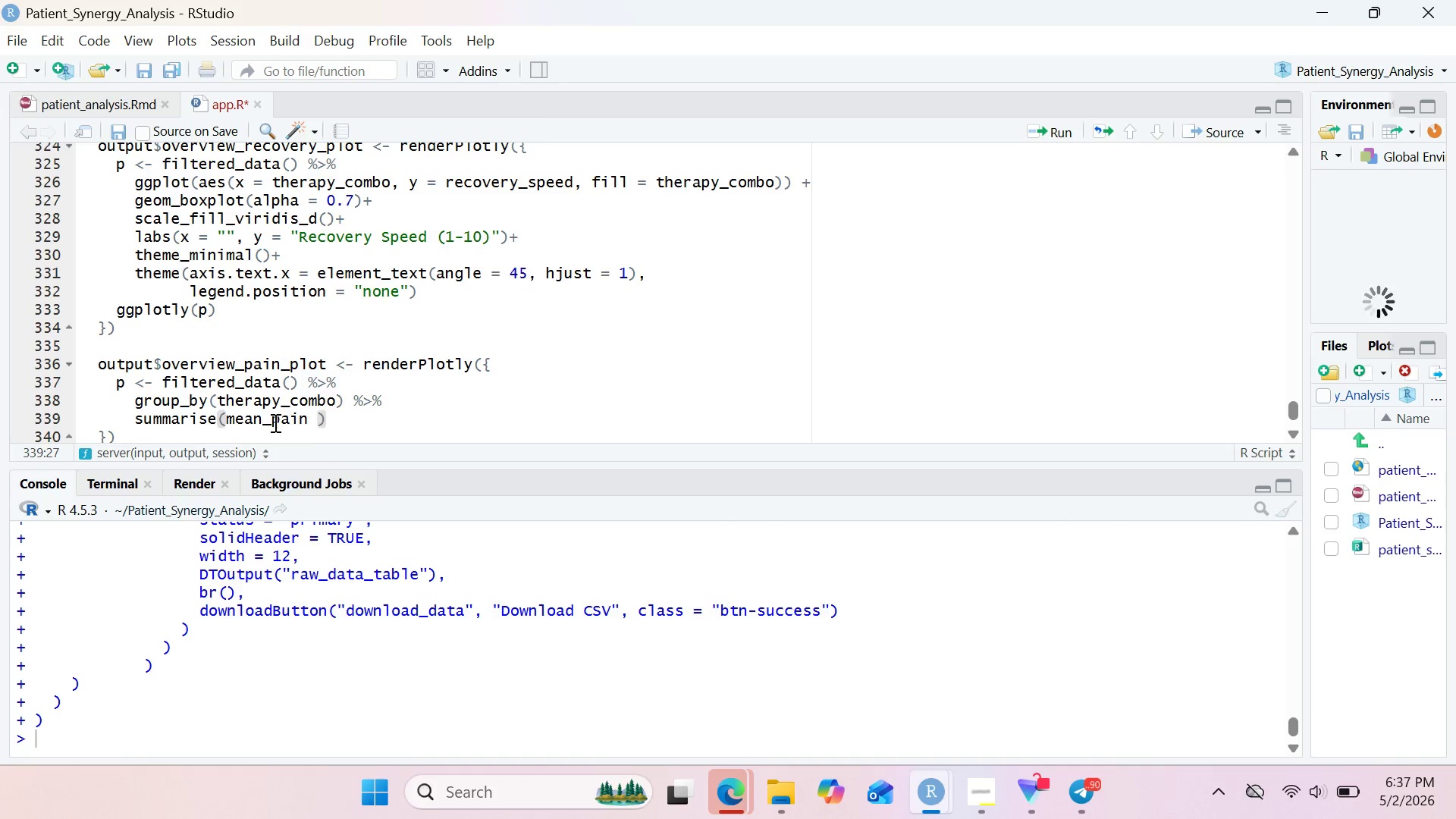 
key(Equal)
 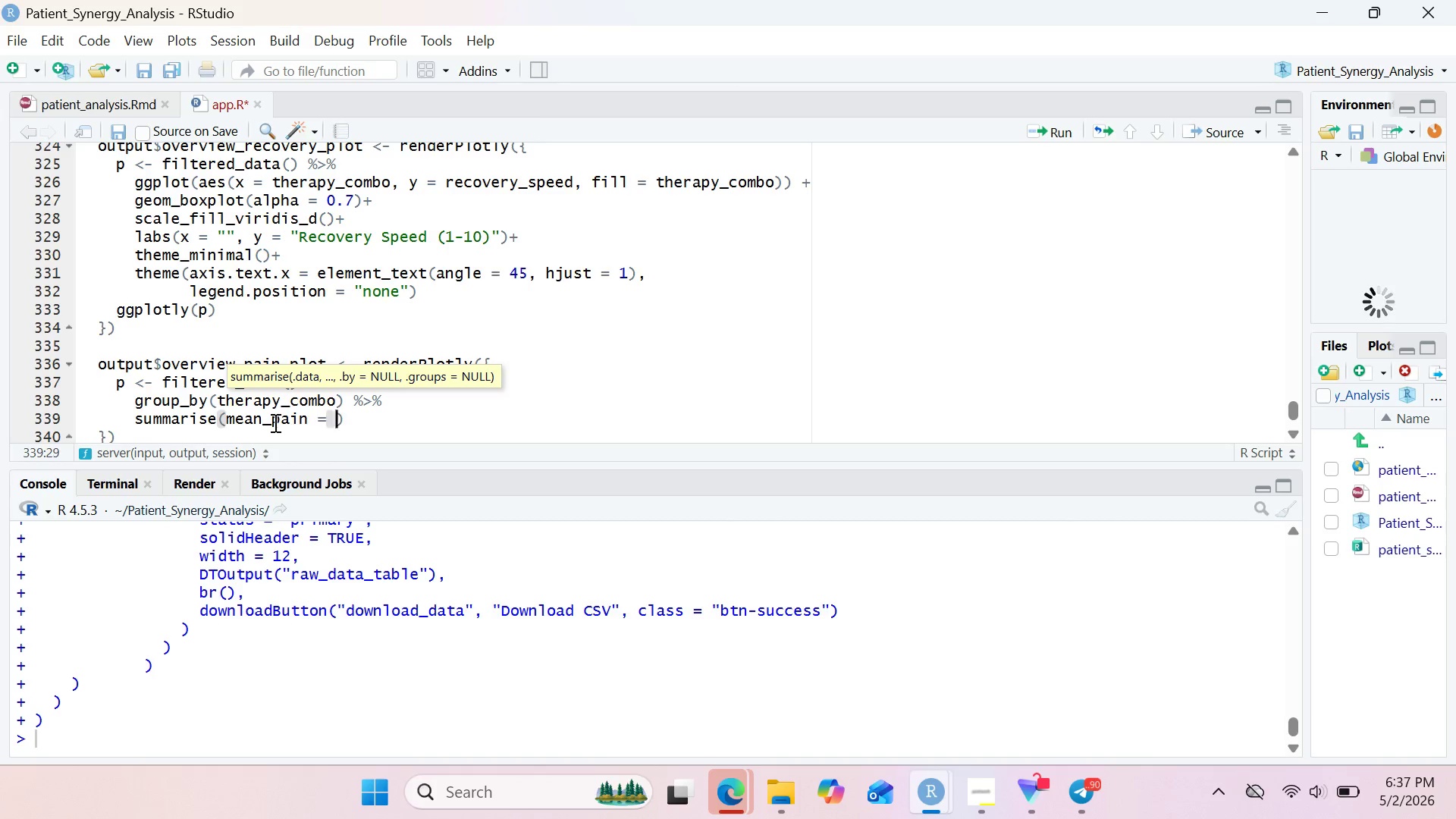 
key(Space)
 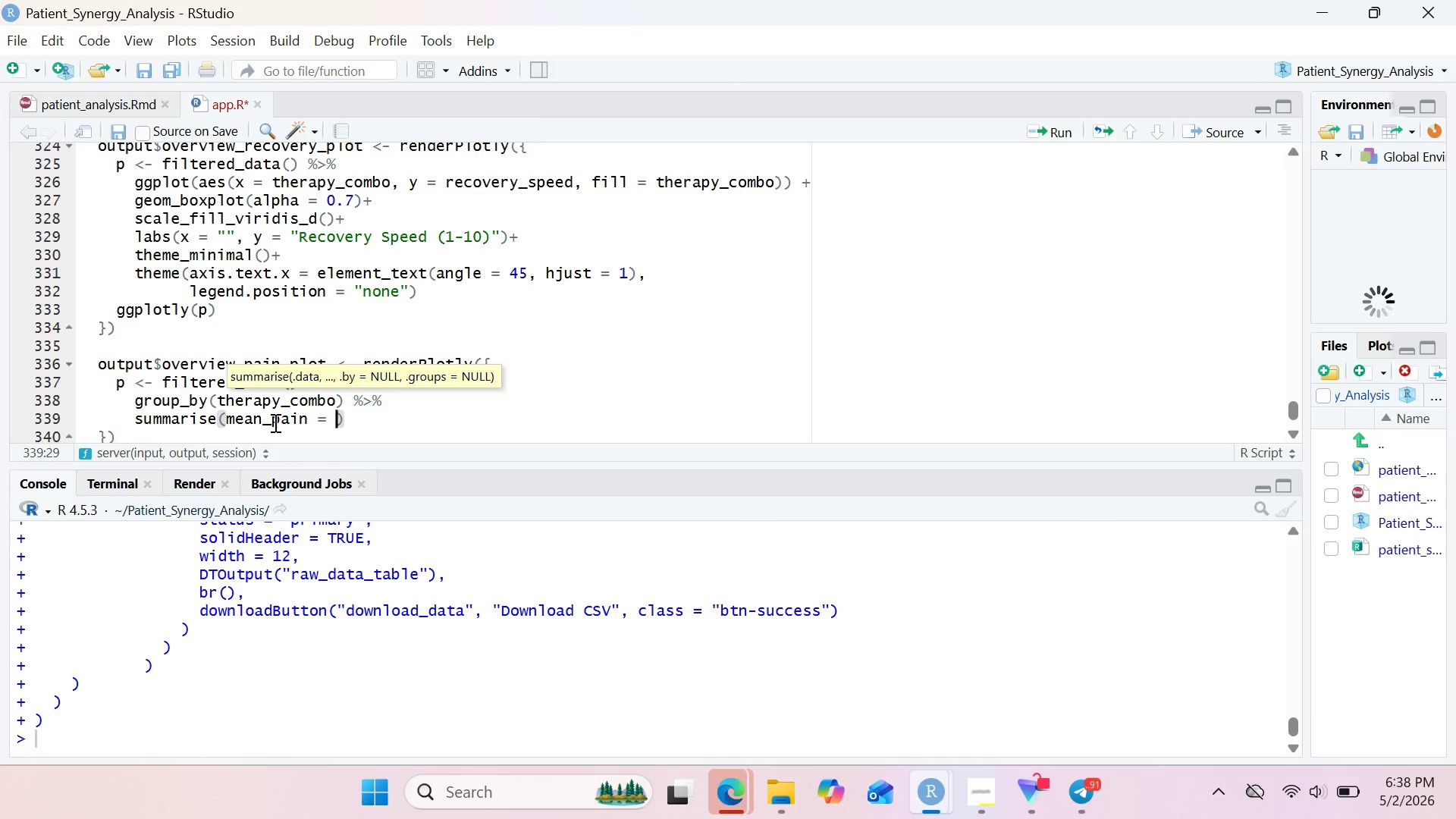 
wait(34.08)
 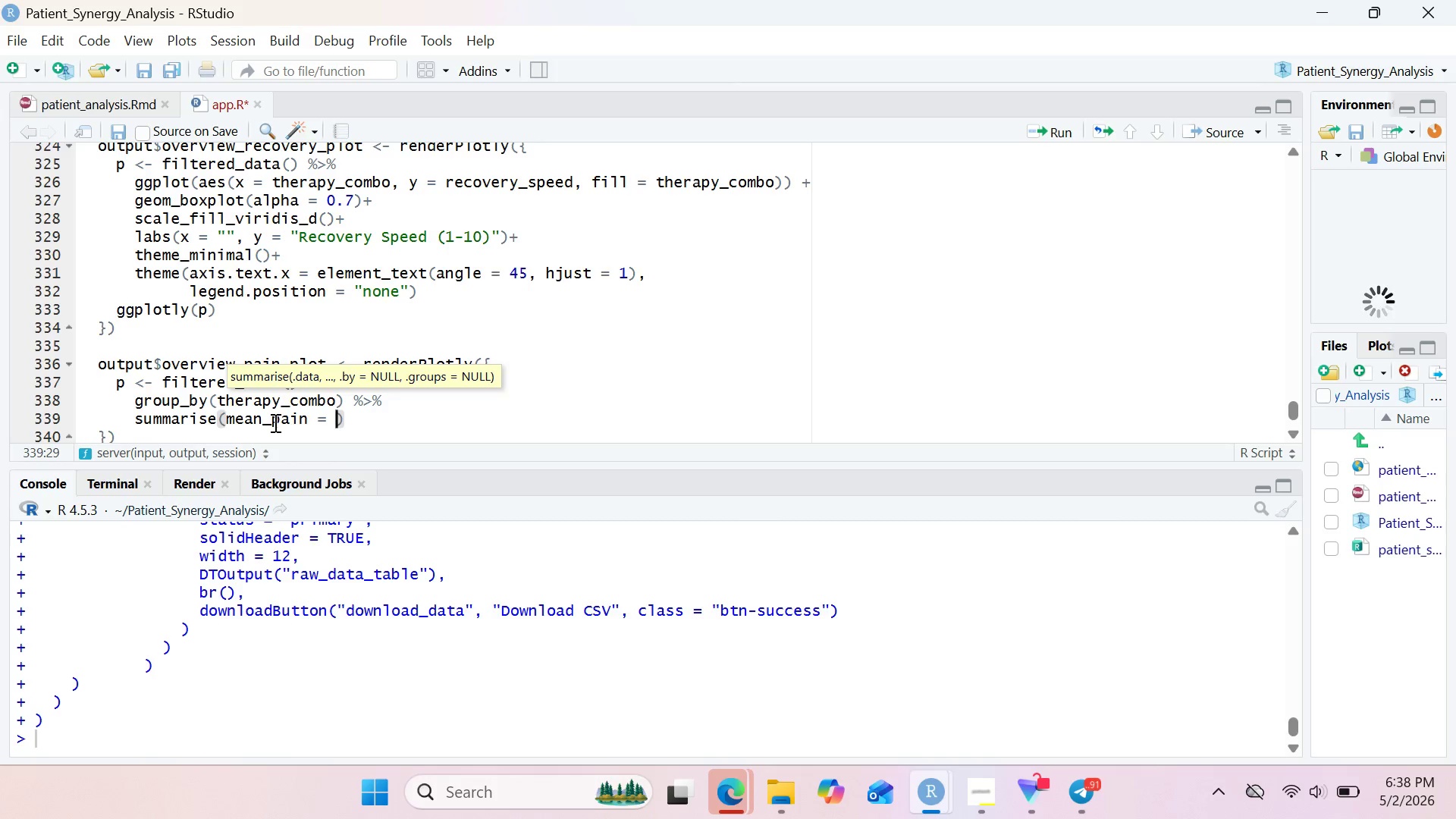 
type(mean)
 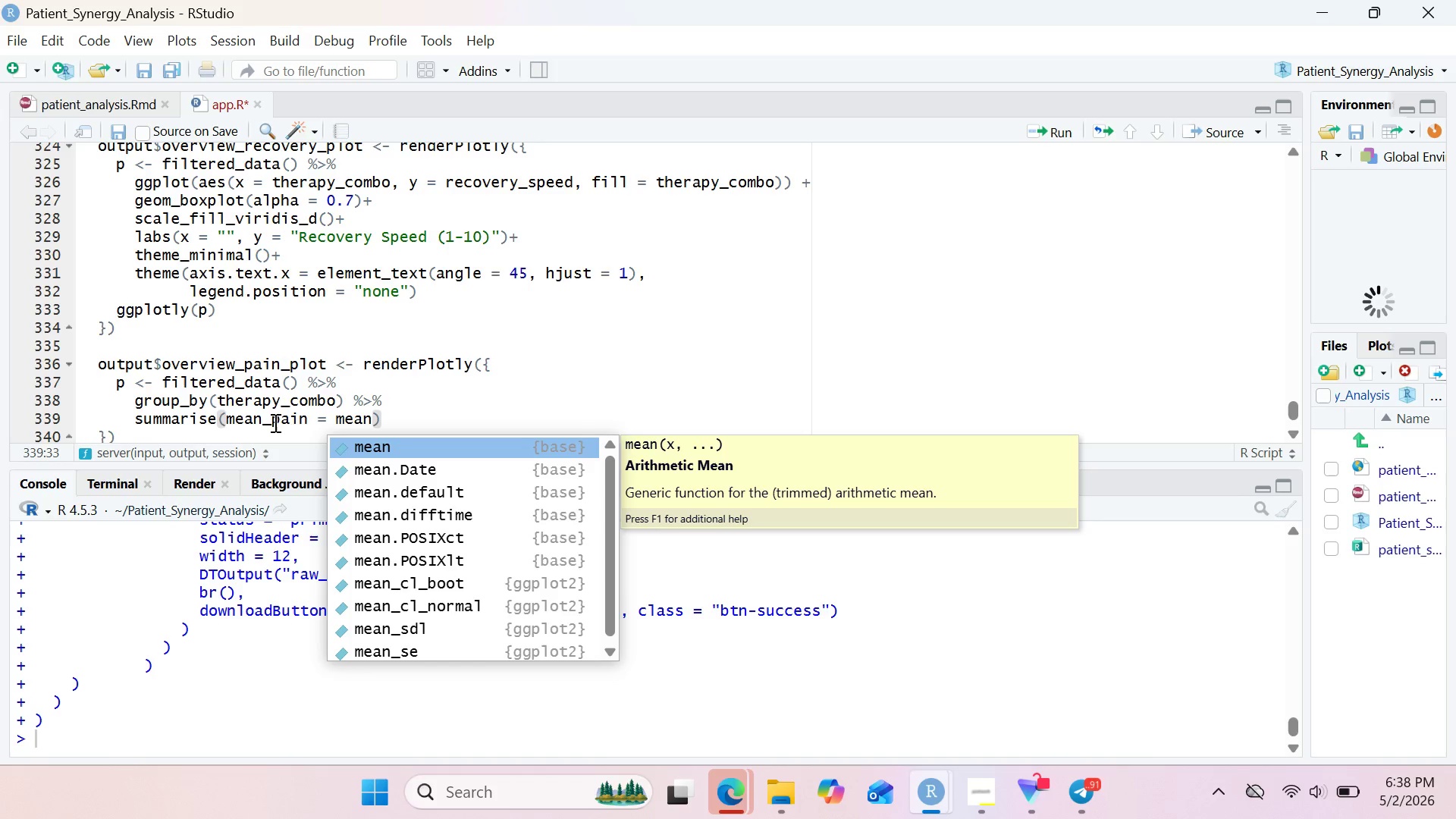 
wait(11.83)
 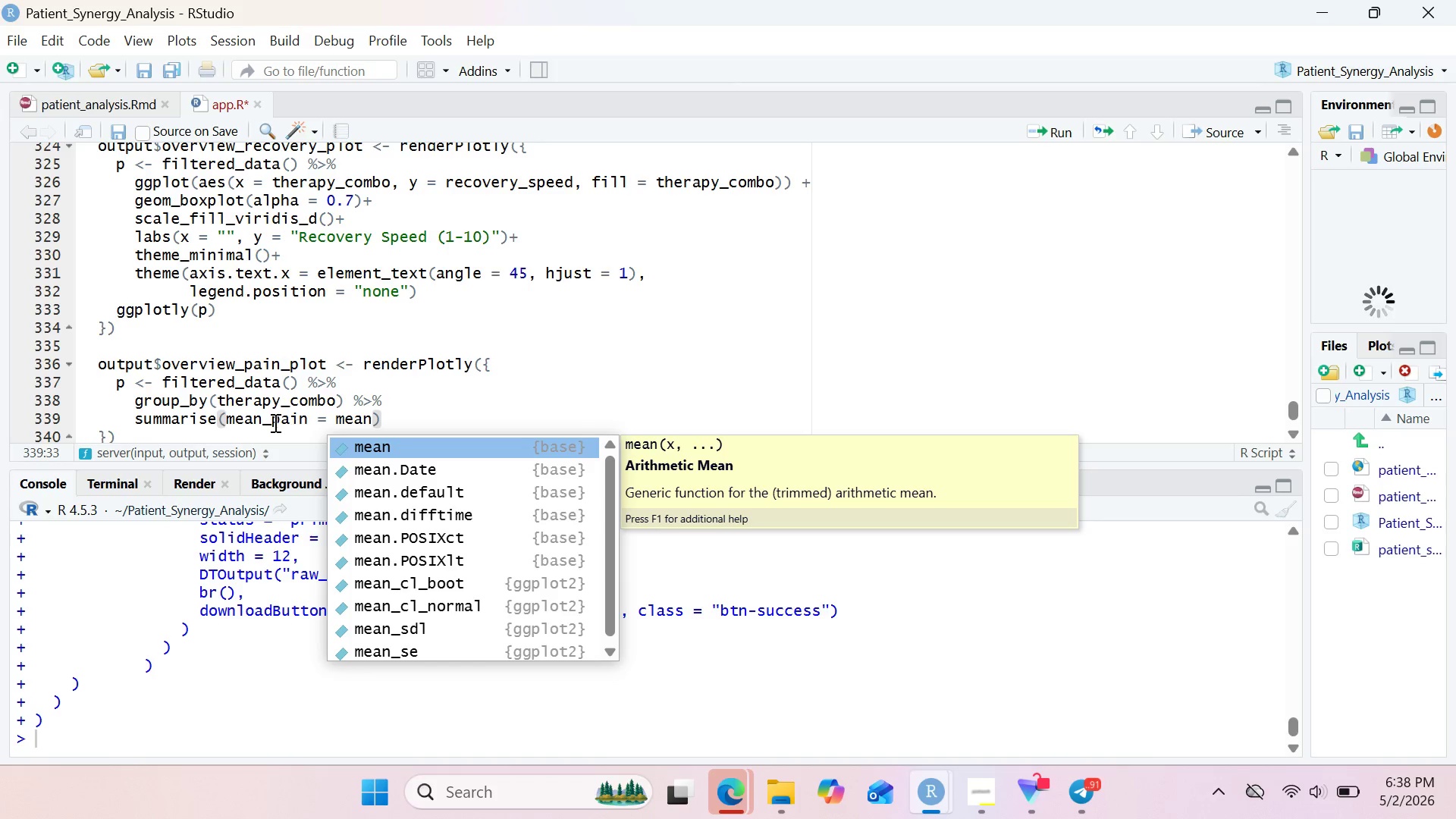 
type((pain)
 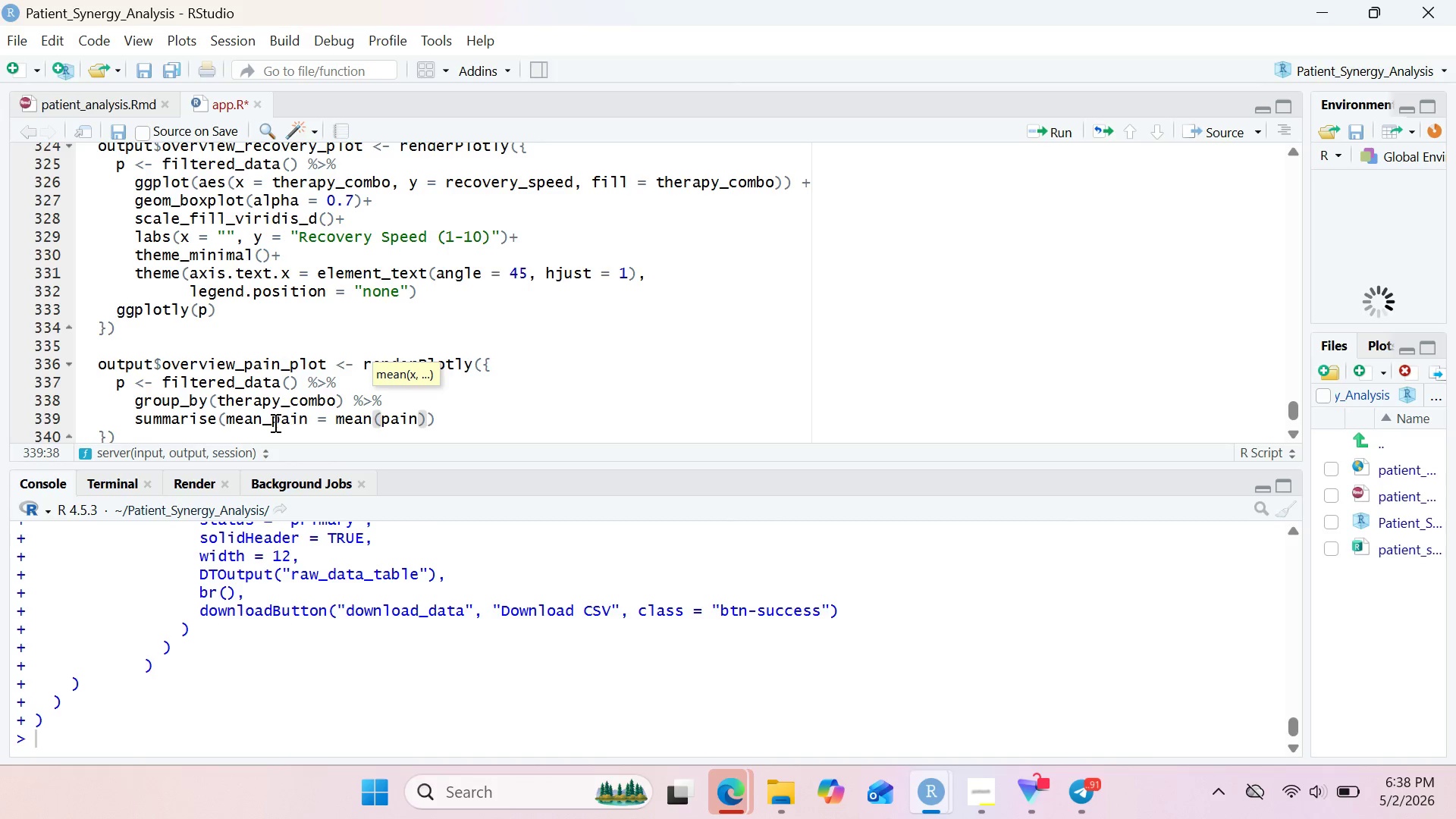 
key(Space)
 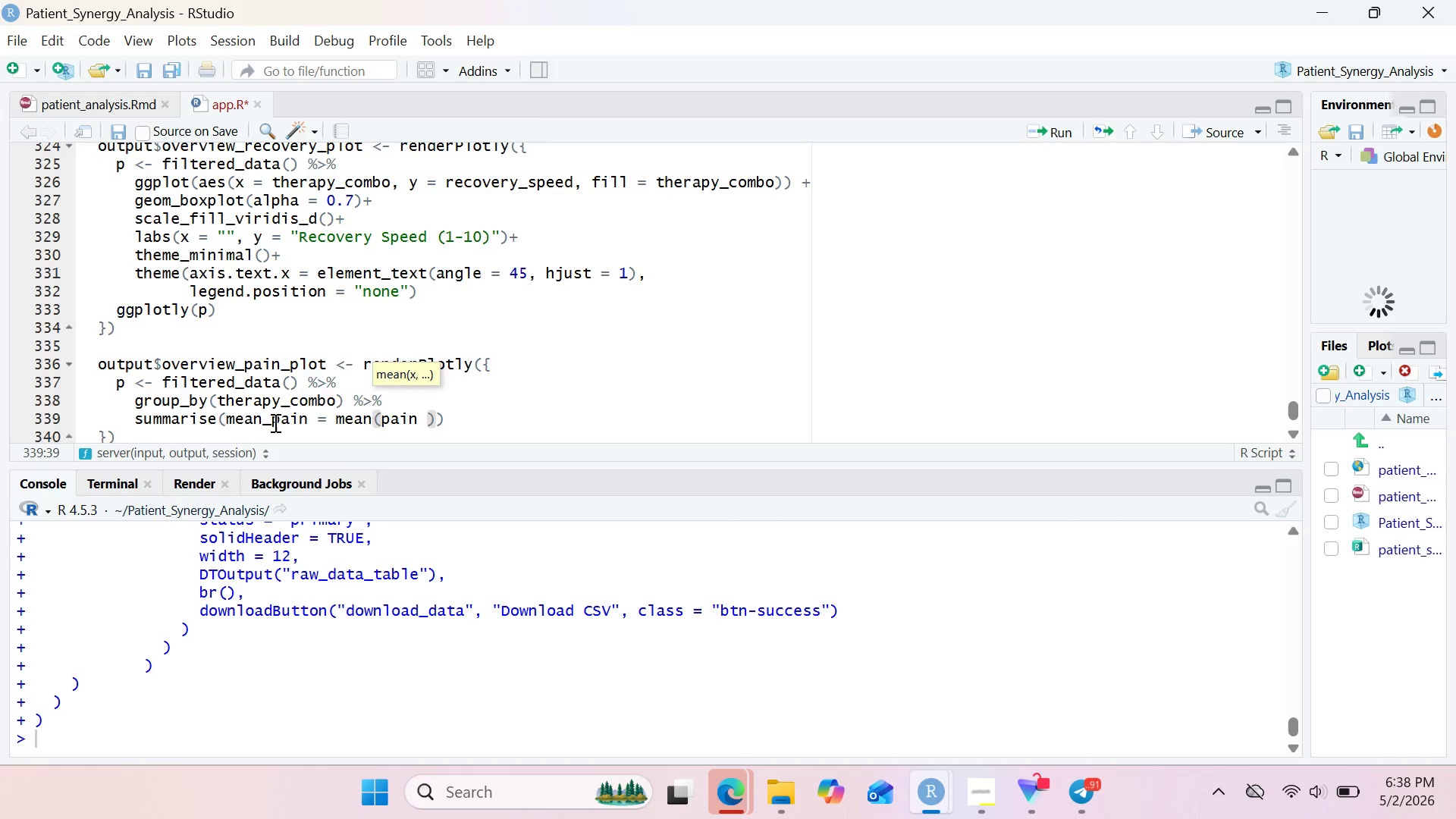 
key(Backspace)
 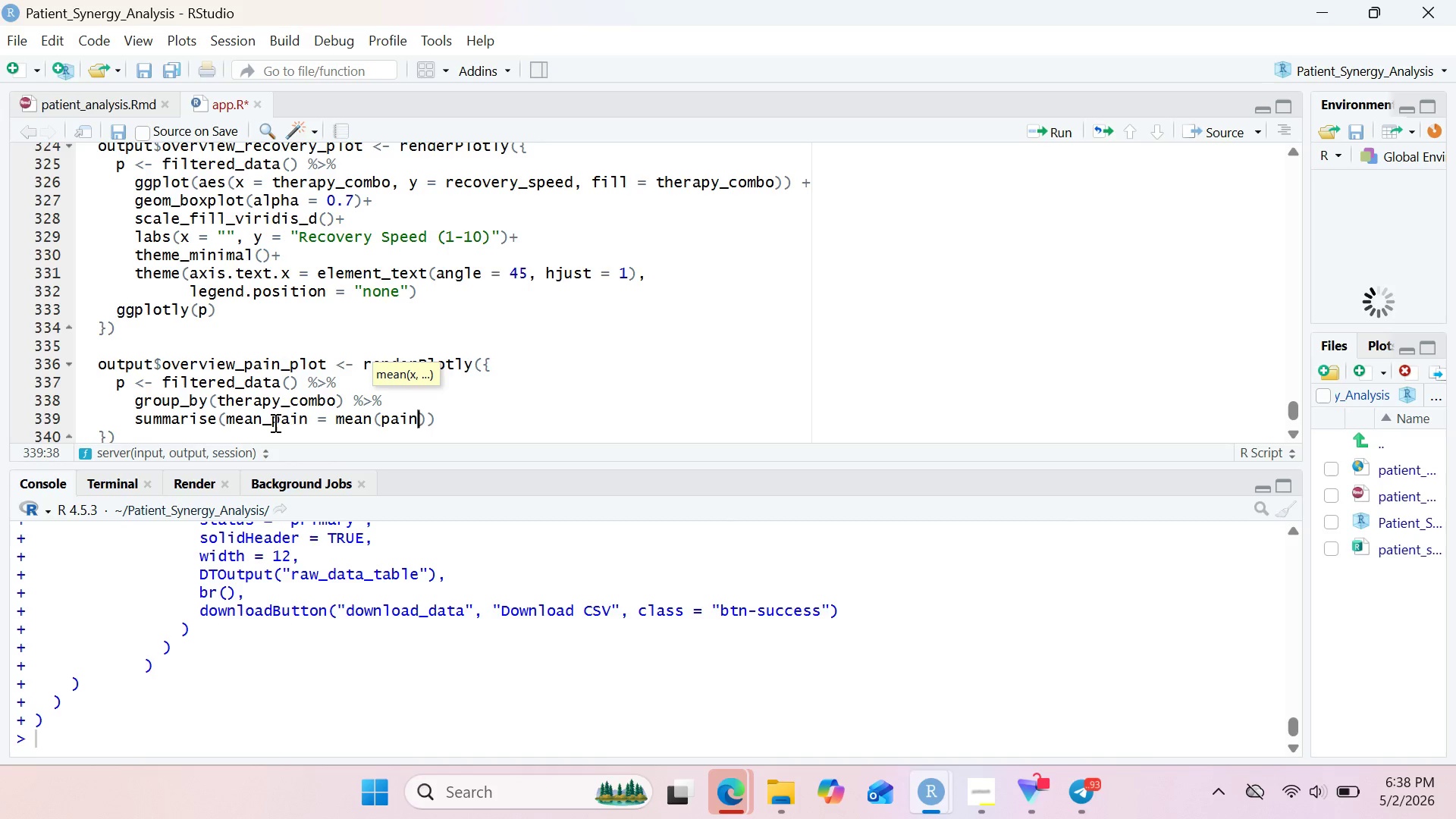 
wait(19.19)
 